 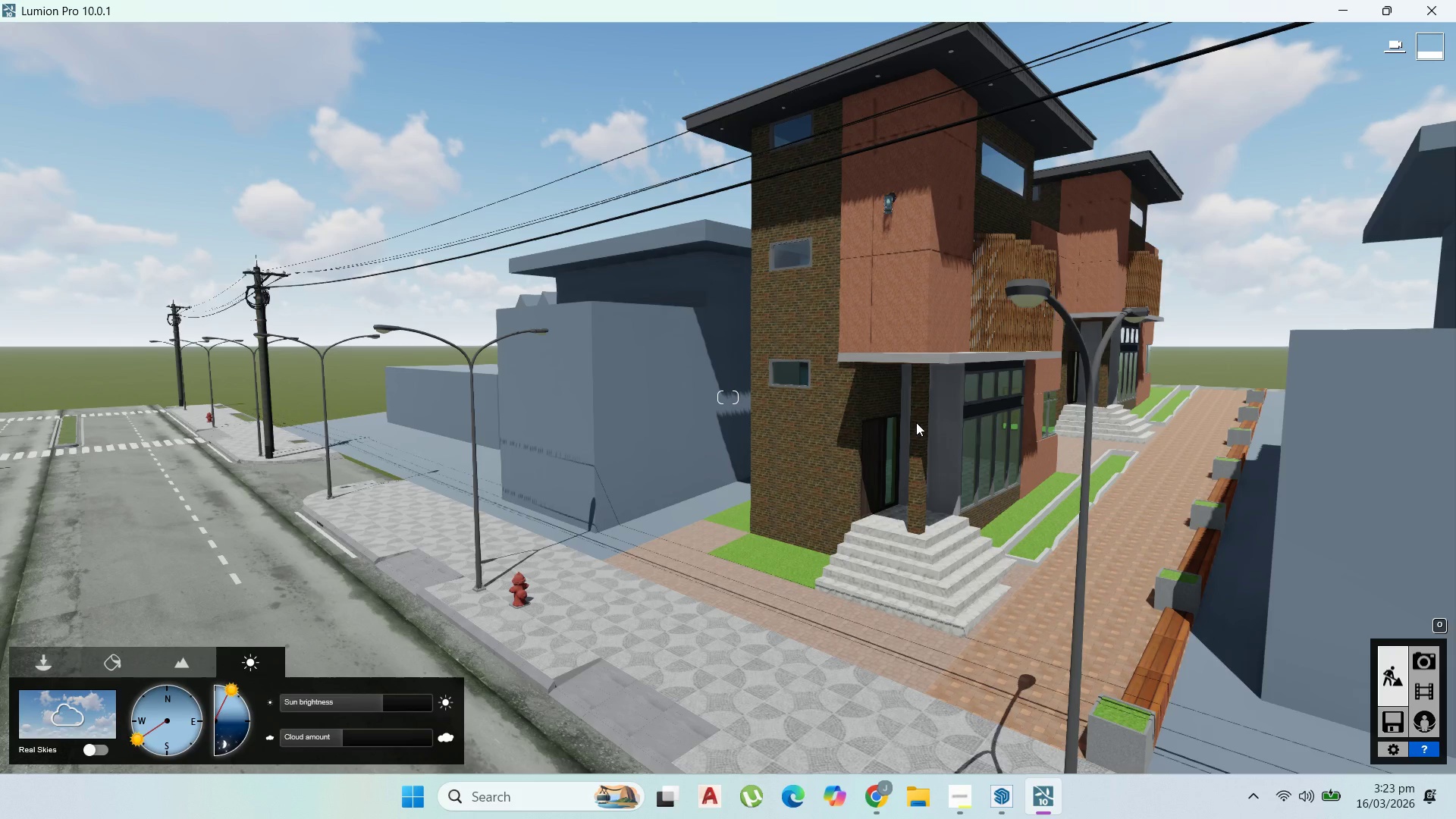 
double_click([105, 657])
 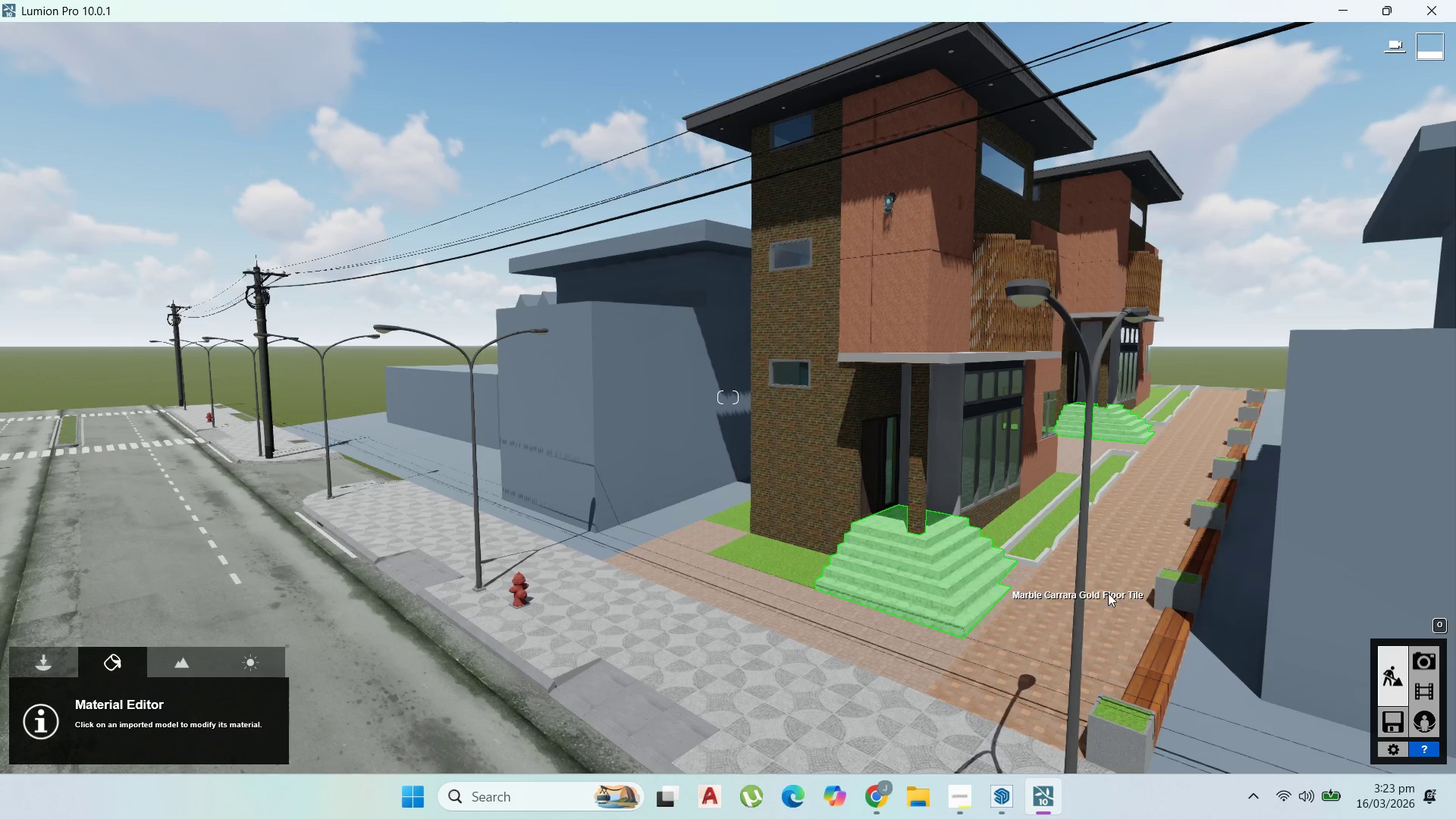 
left_click([1109, 593])
 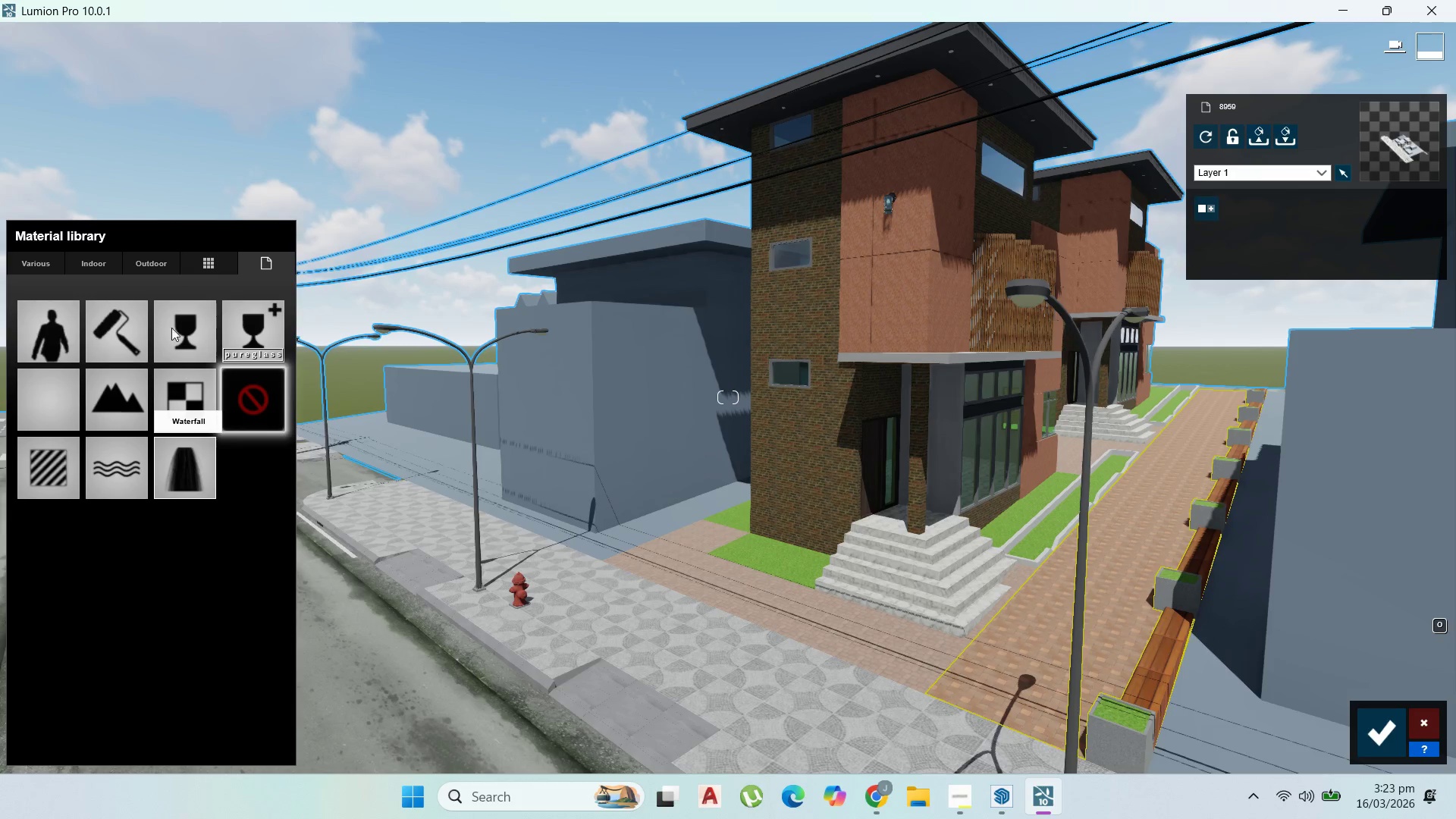 
left_click([92, 257])
 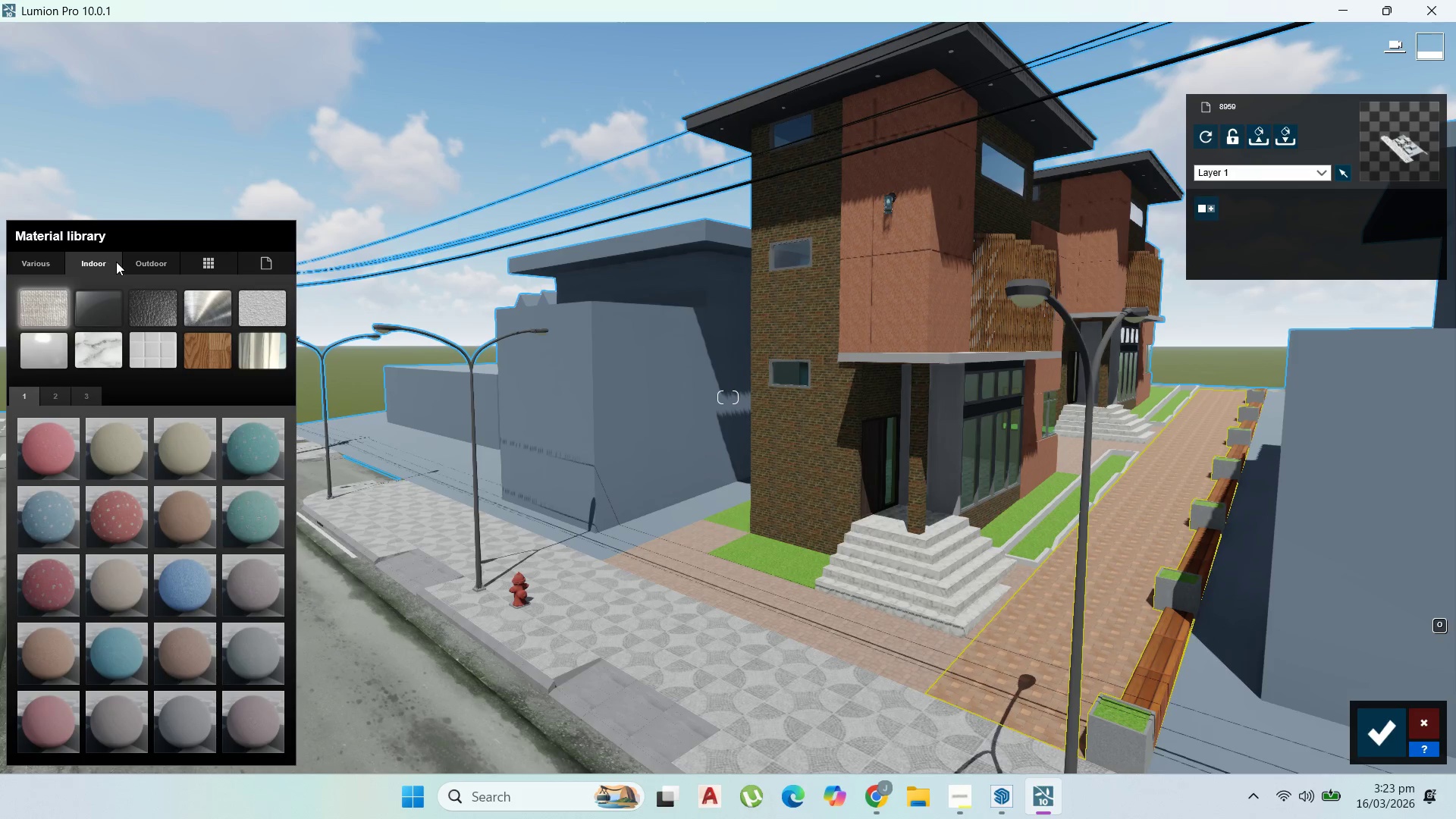 
left_click([130, 261])
 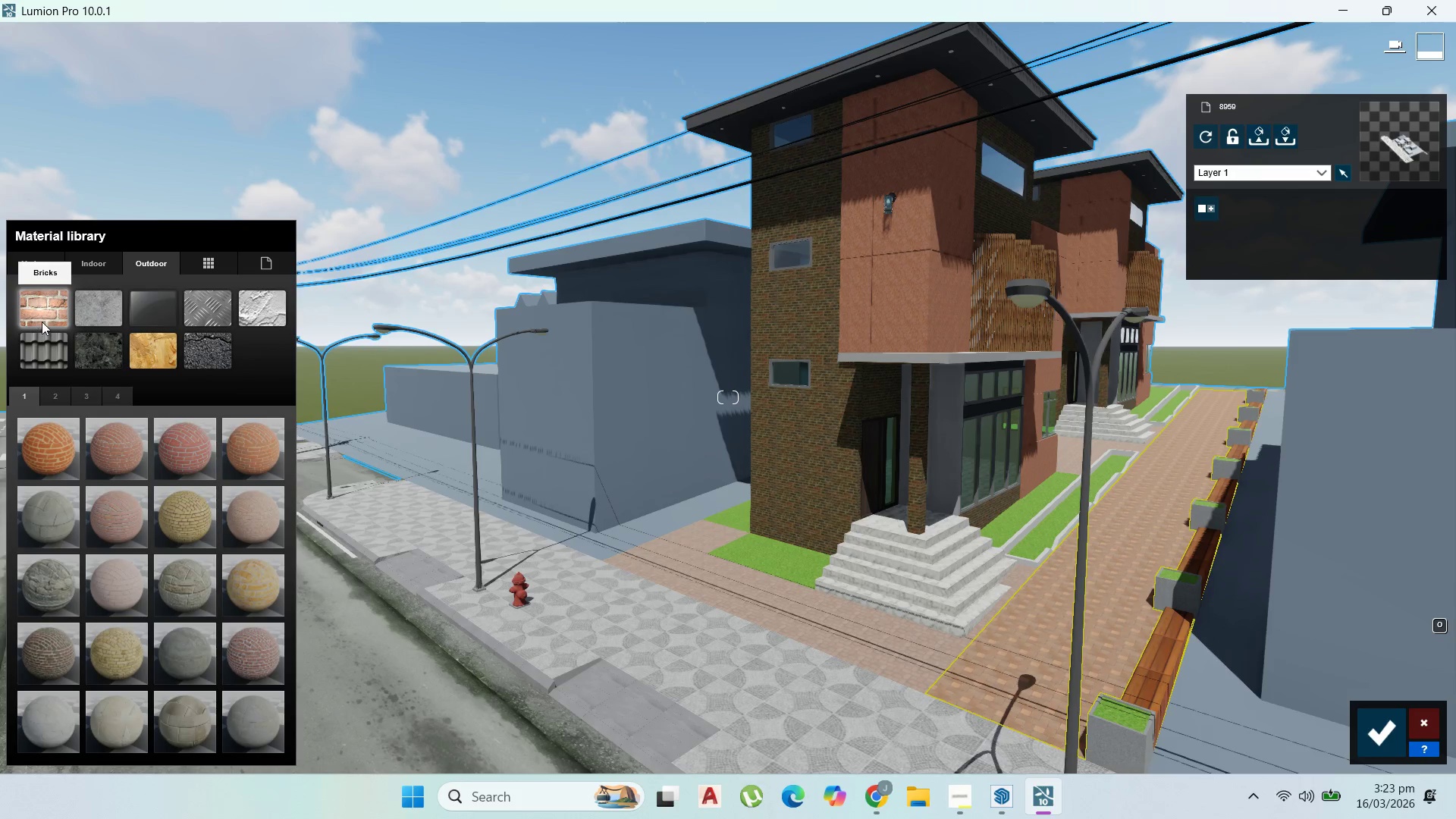 
left_click([96, 367])
 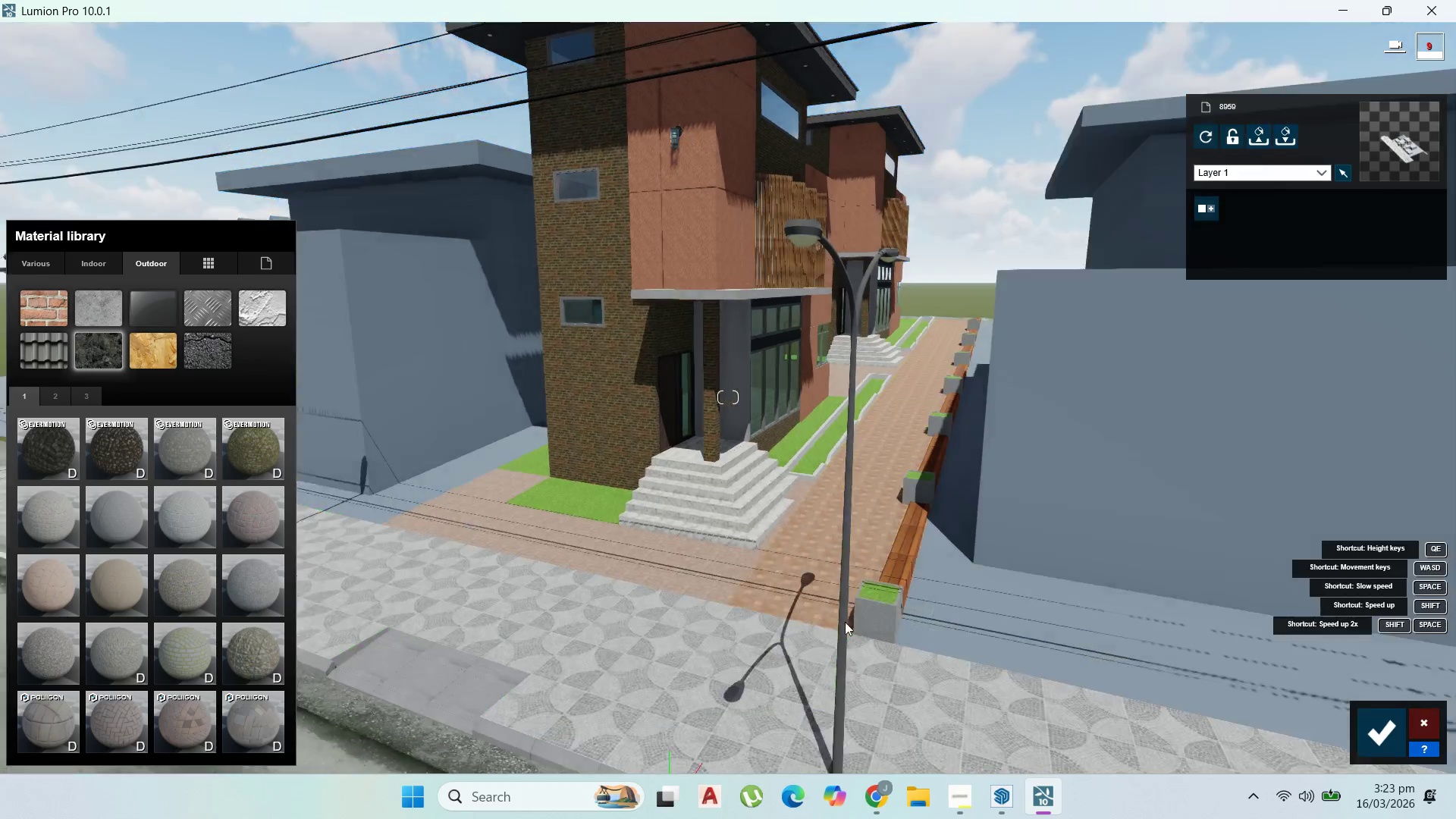 
scroll: coordinate [542, 526], scroll_direction: up, amount: 5.0
 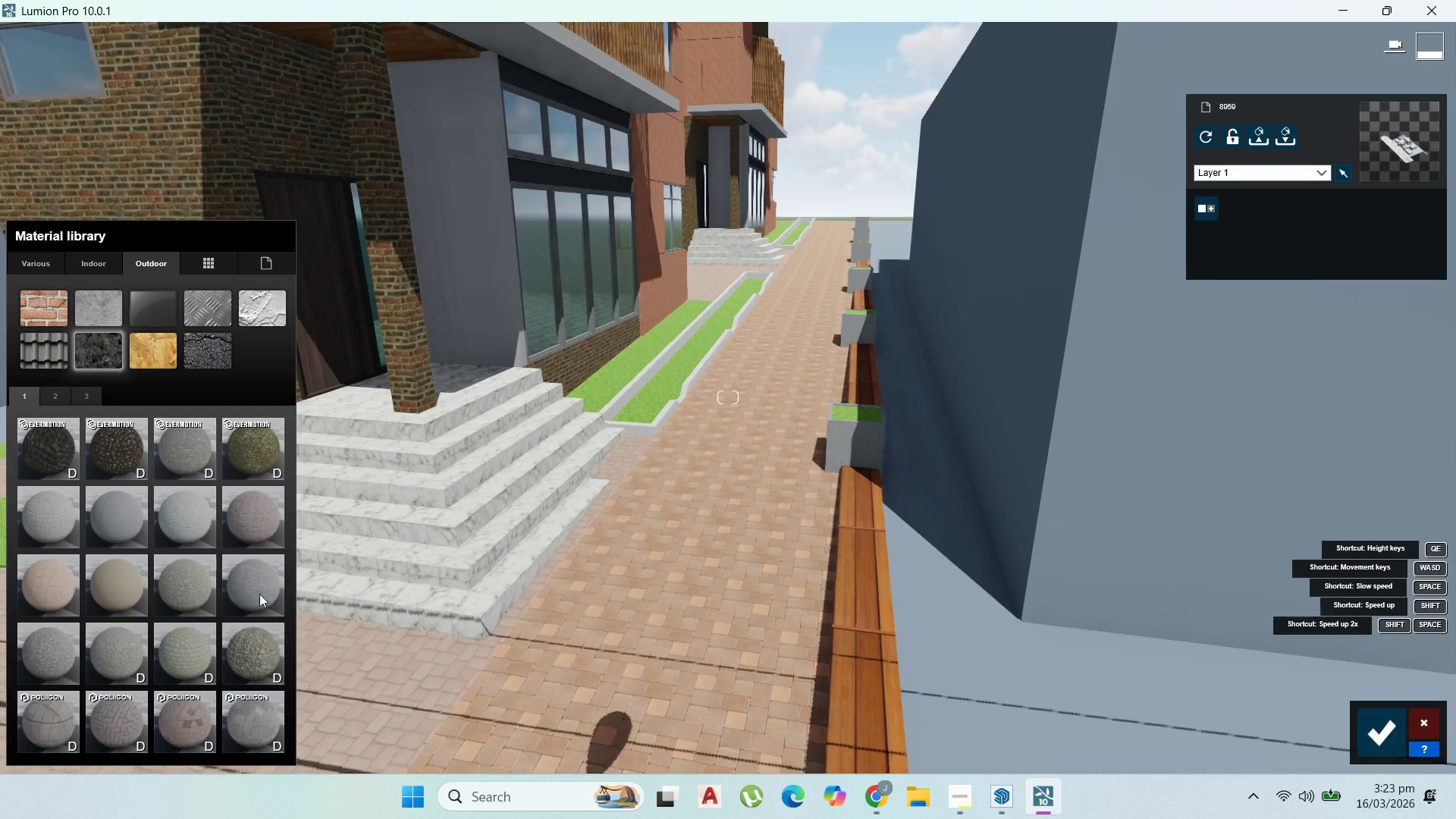 
left_click([239, 651])
 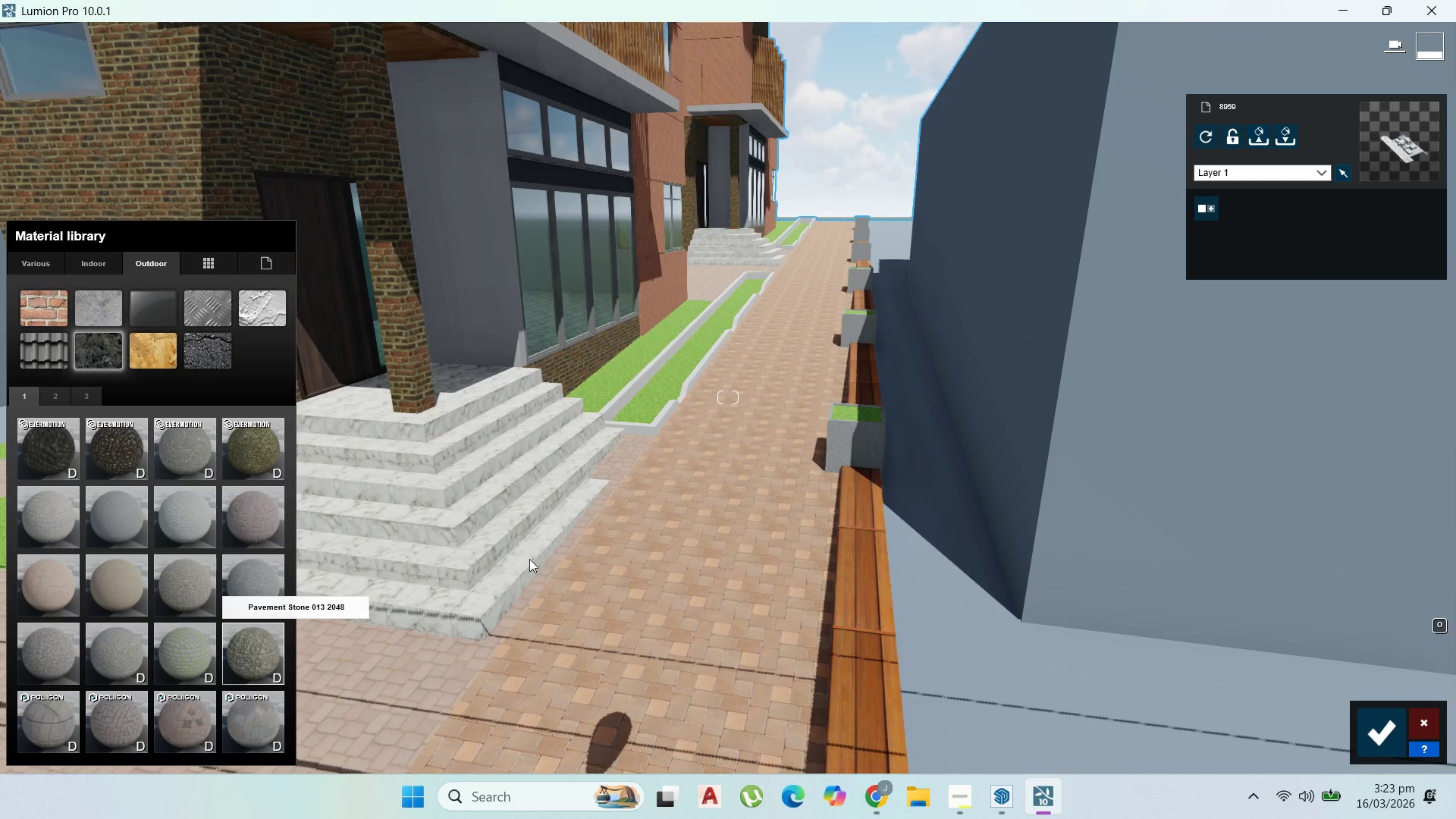 
scroll: coordinate [638, 556], scroll_direction: up, amount: 6.0
 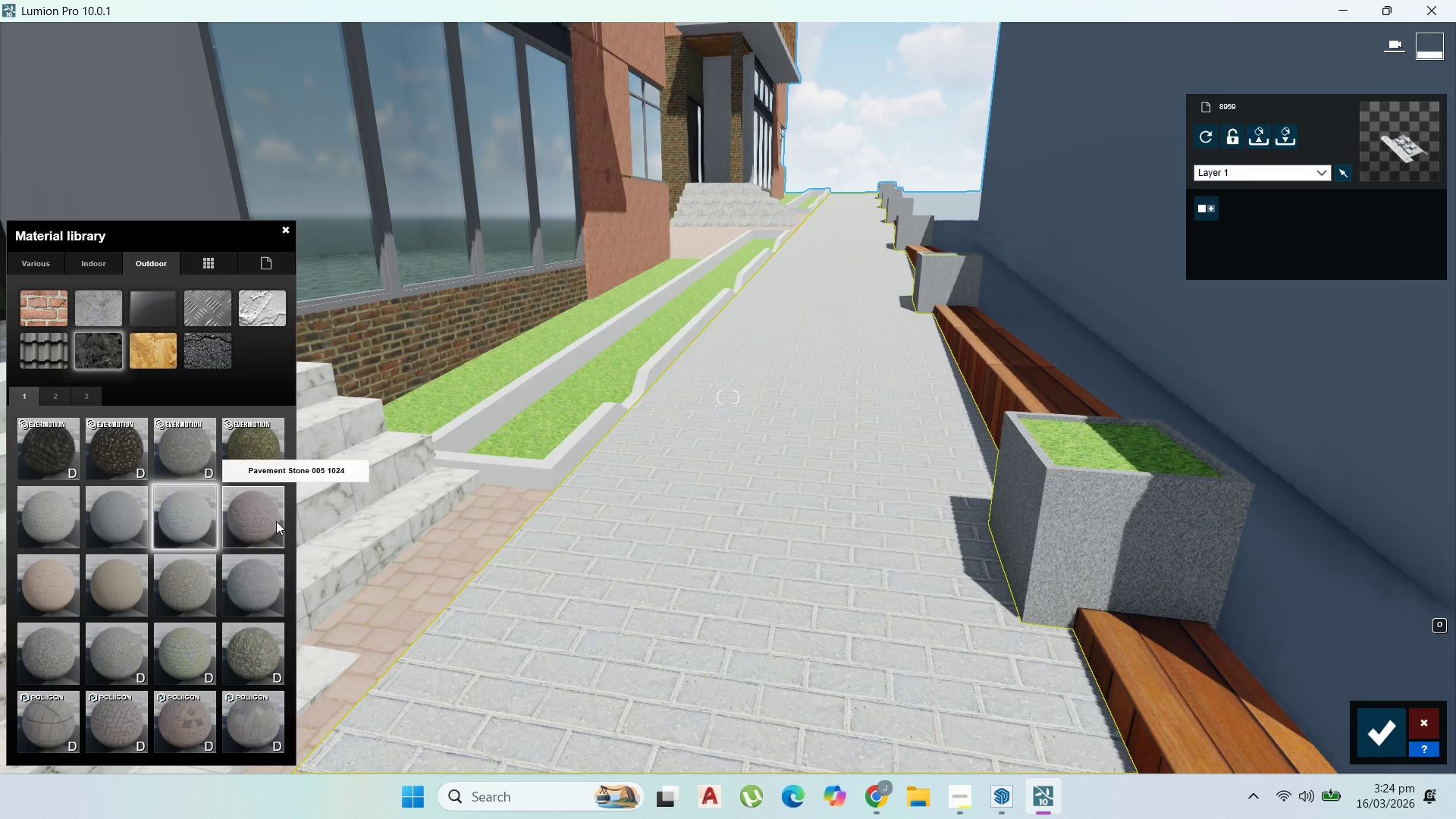 
left_click([246, 567])
 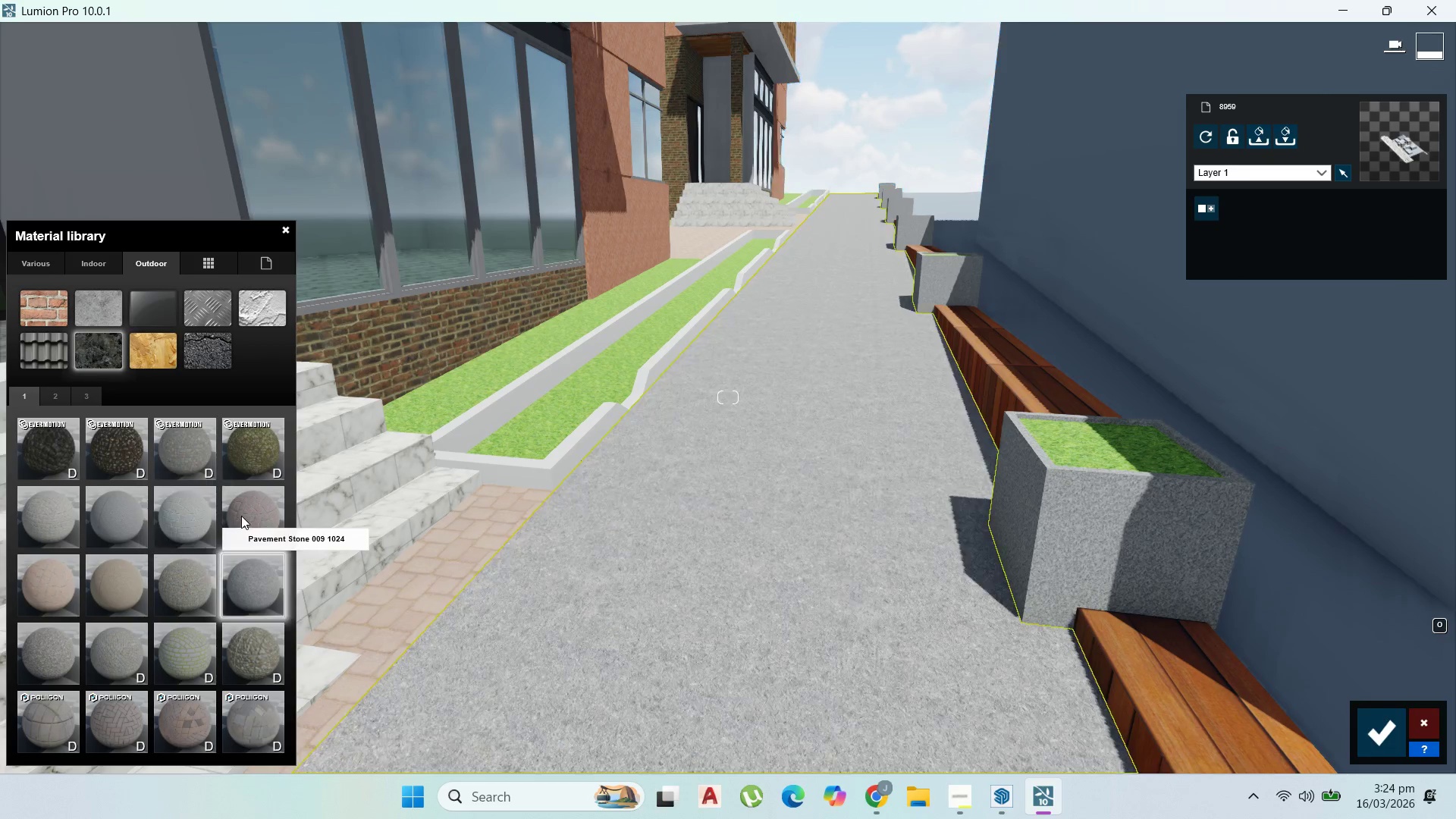 
left_click([192, 574])
 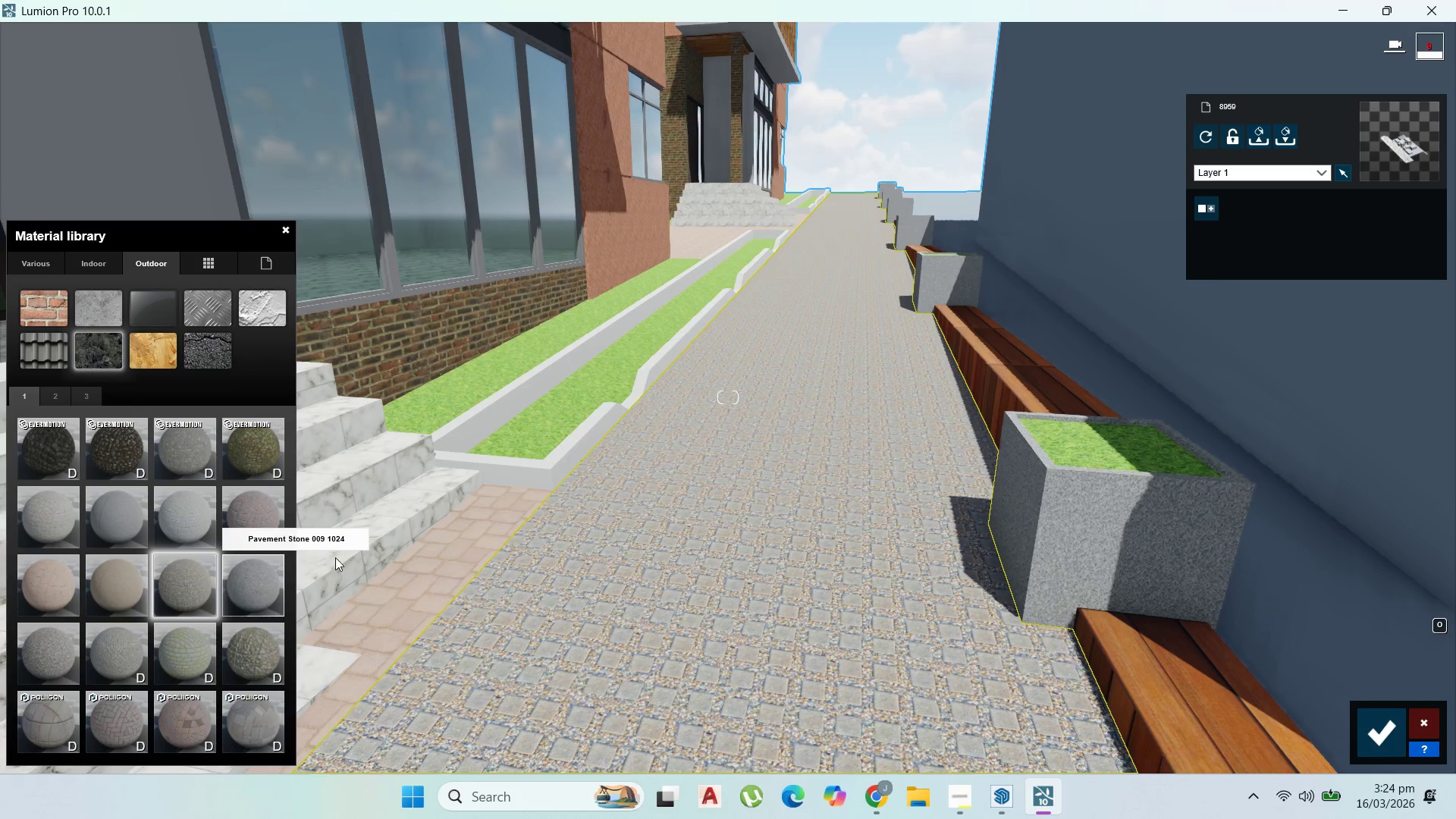 
scroll: coordinate [704, 410], scroll_direction: down, amount: 6.0
 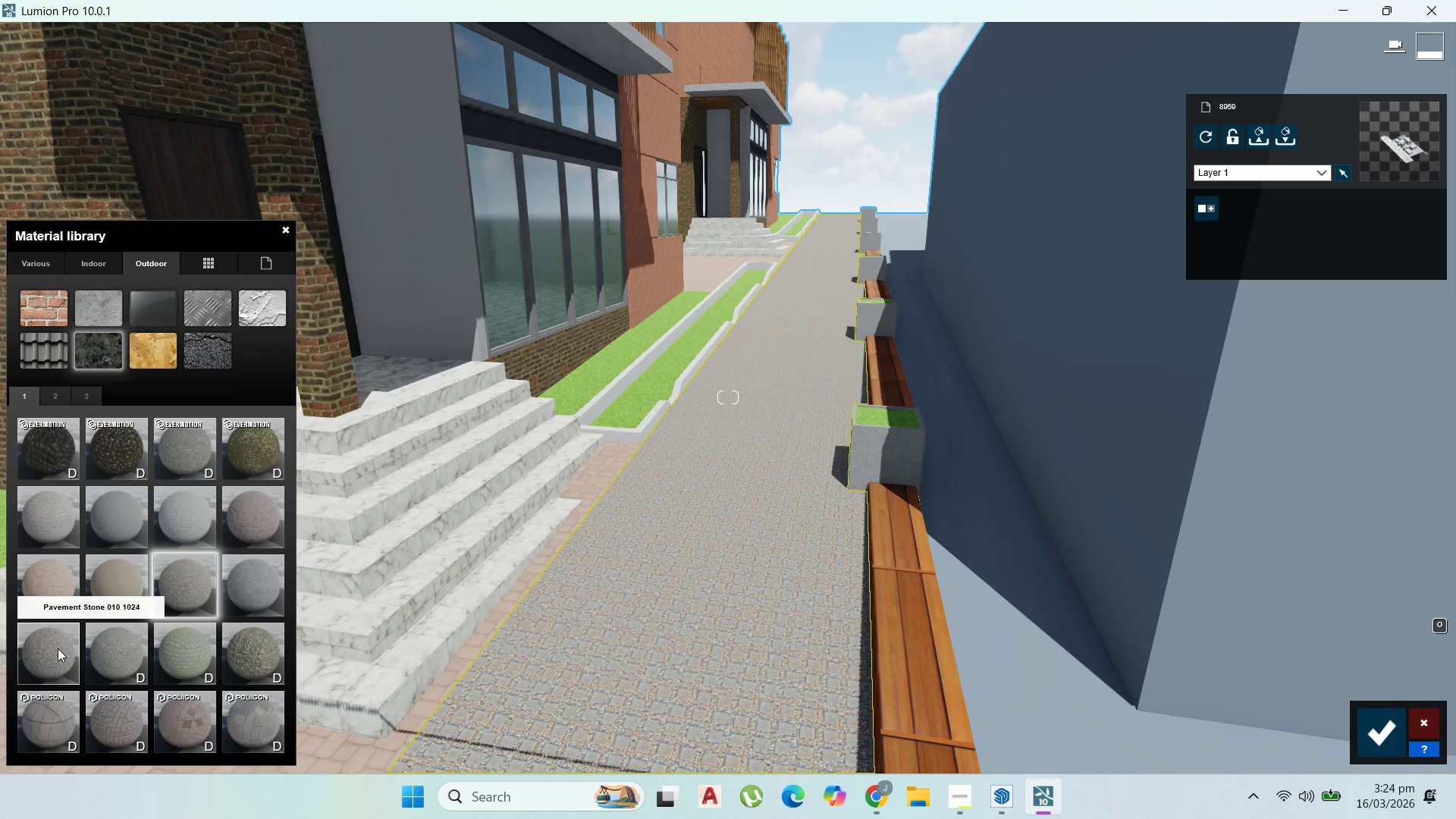 
scroll: coordinate [640, 674], scroll_direction: up, amount: 4.0
 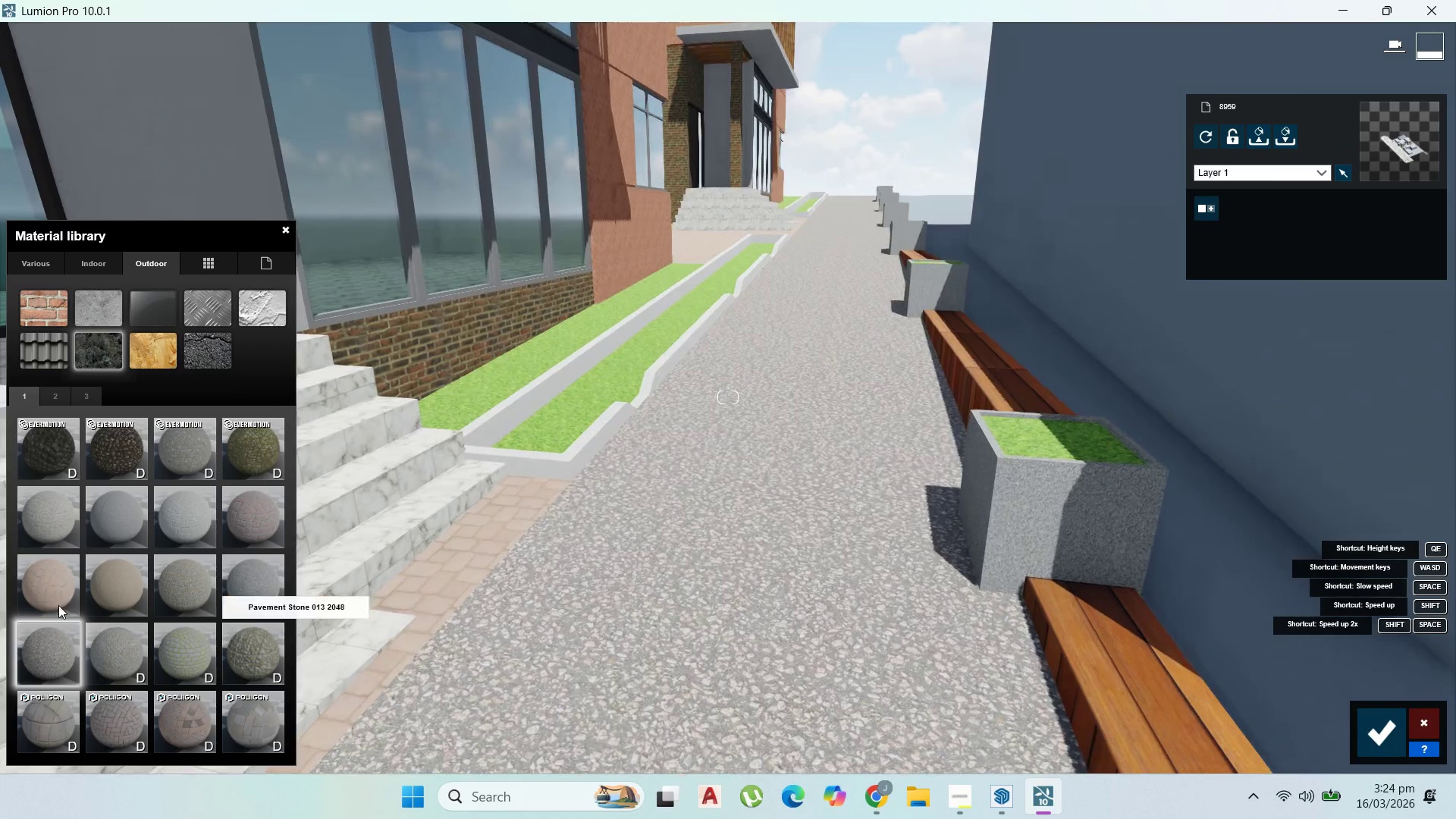 
left_click([109, 645])
 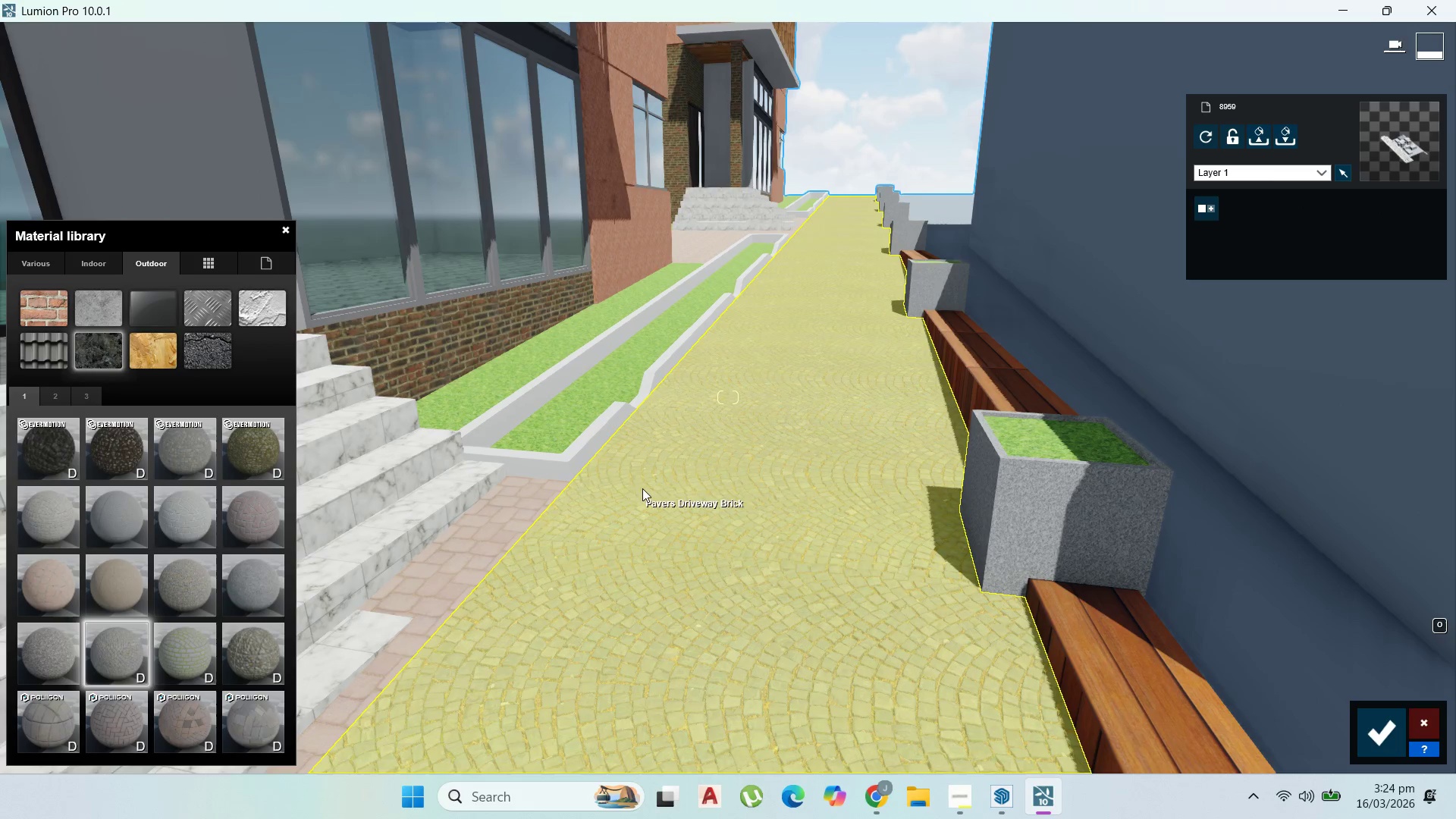 
scroll: coordinate [749, 444], scroll_direction: down, amount: 10.0
 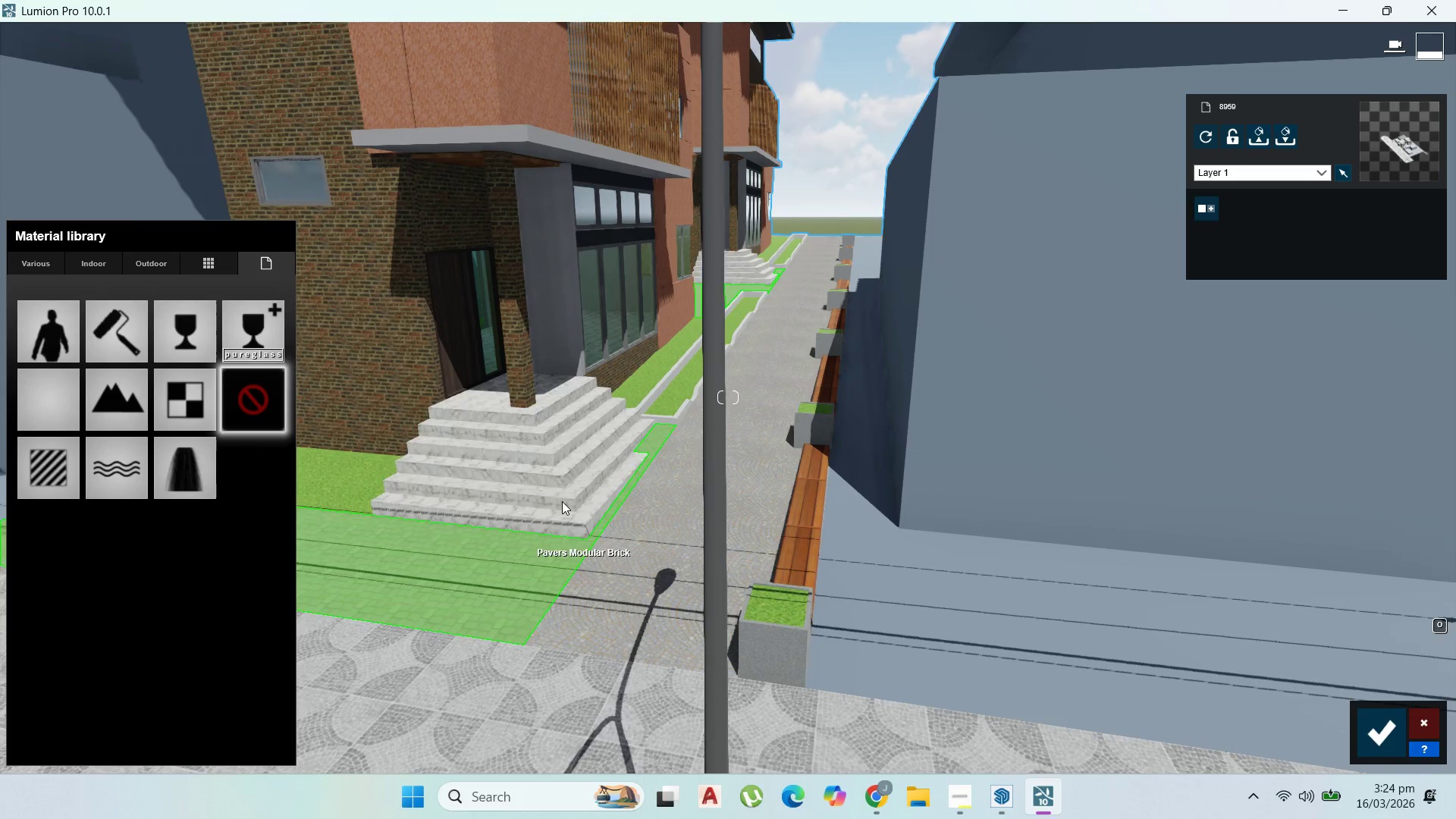 
right_click([545, 498])
 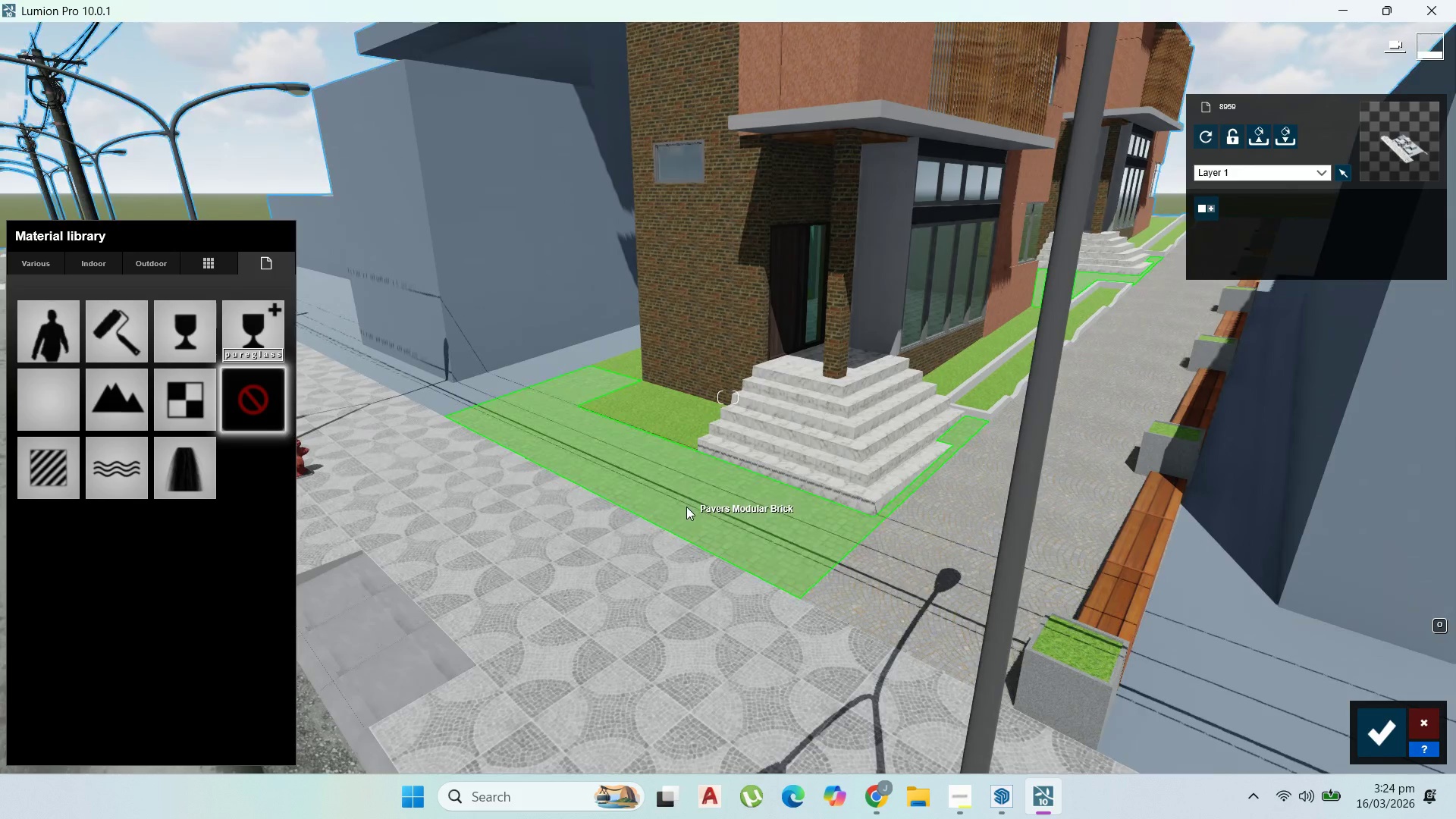 
left_click([688, 507])
 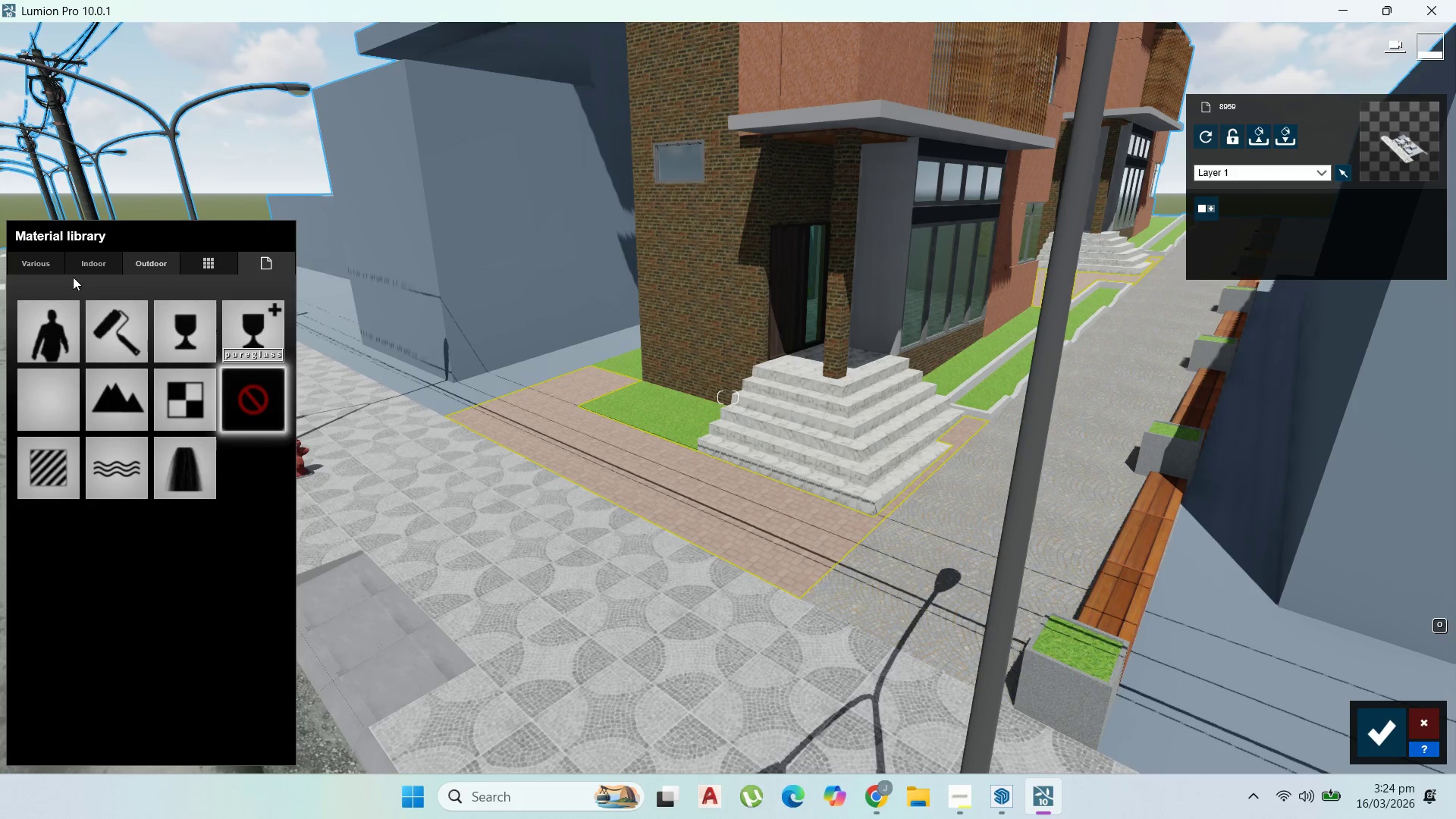 
left_click([140, 263])
 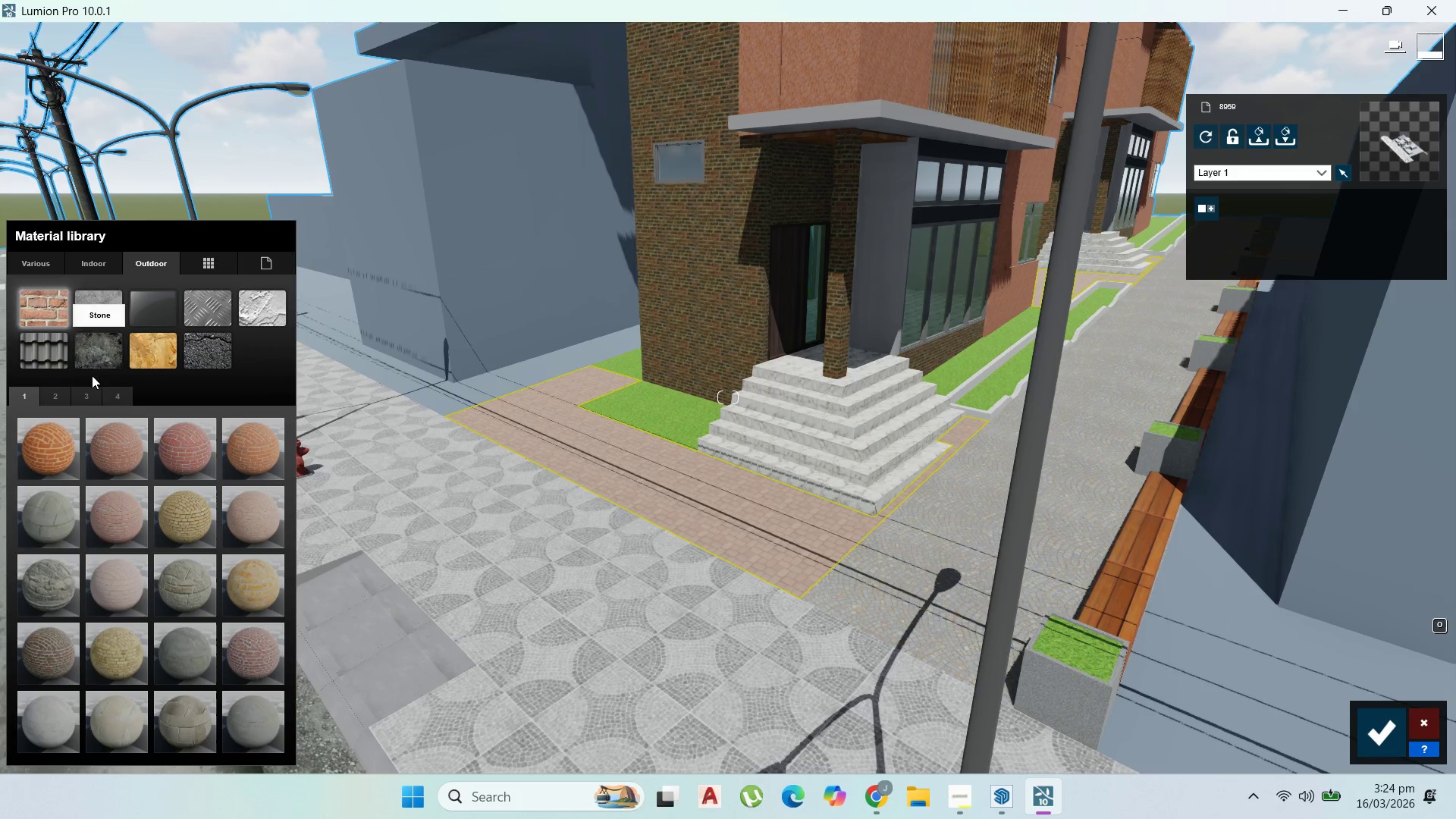 
left_click([93, 368])
 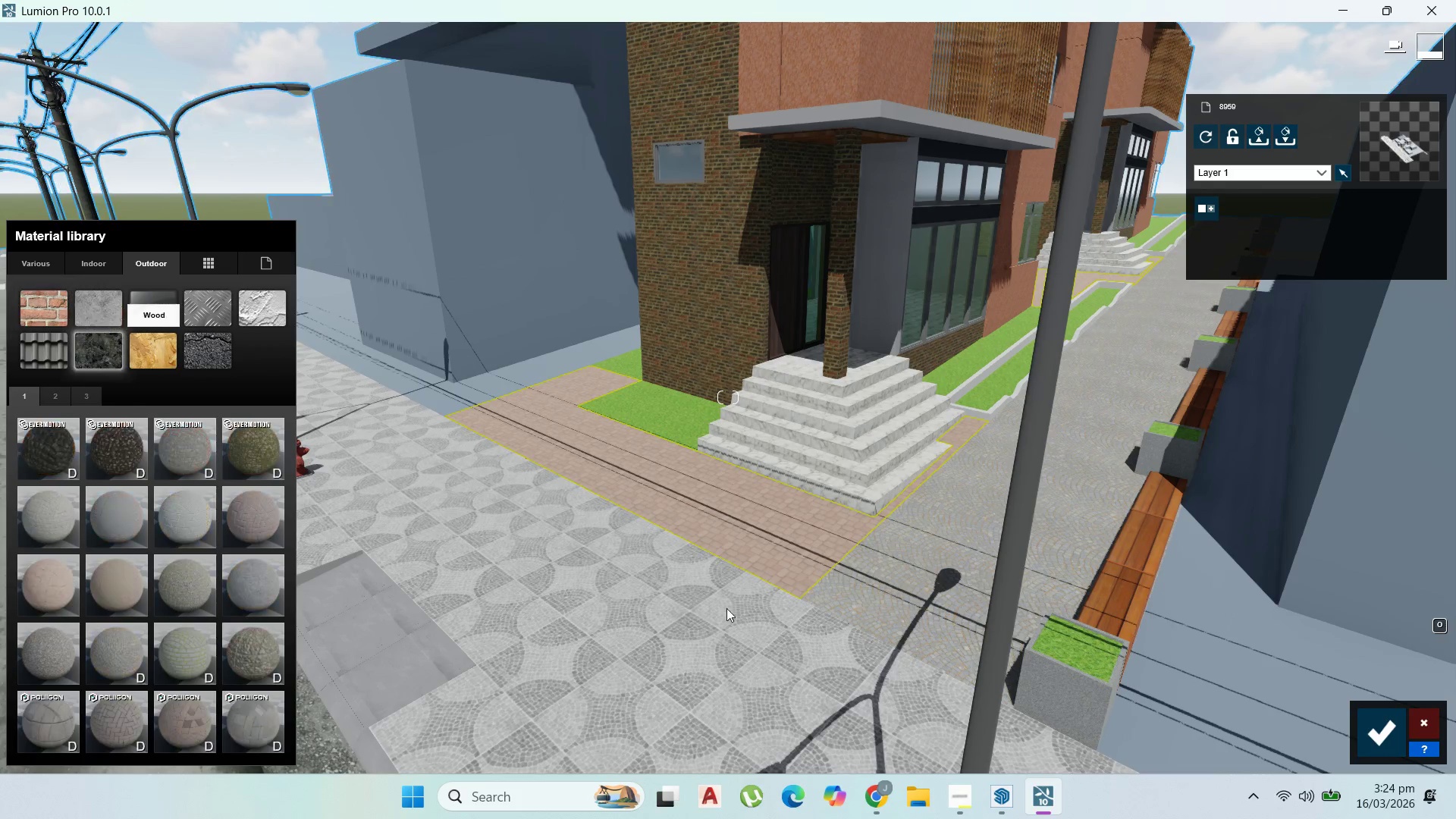 
scroll: coordinate [777, 613], scroll_direction: up, amount: 4.0
 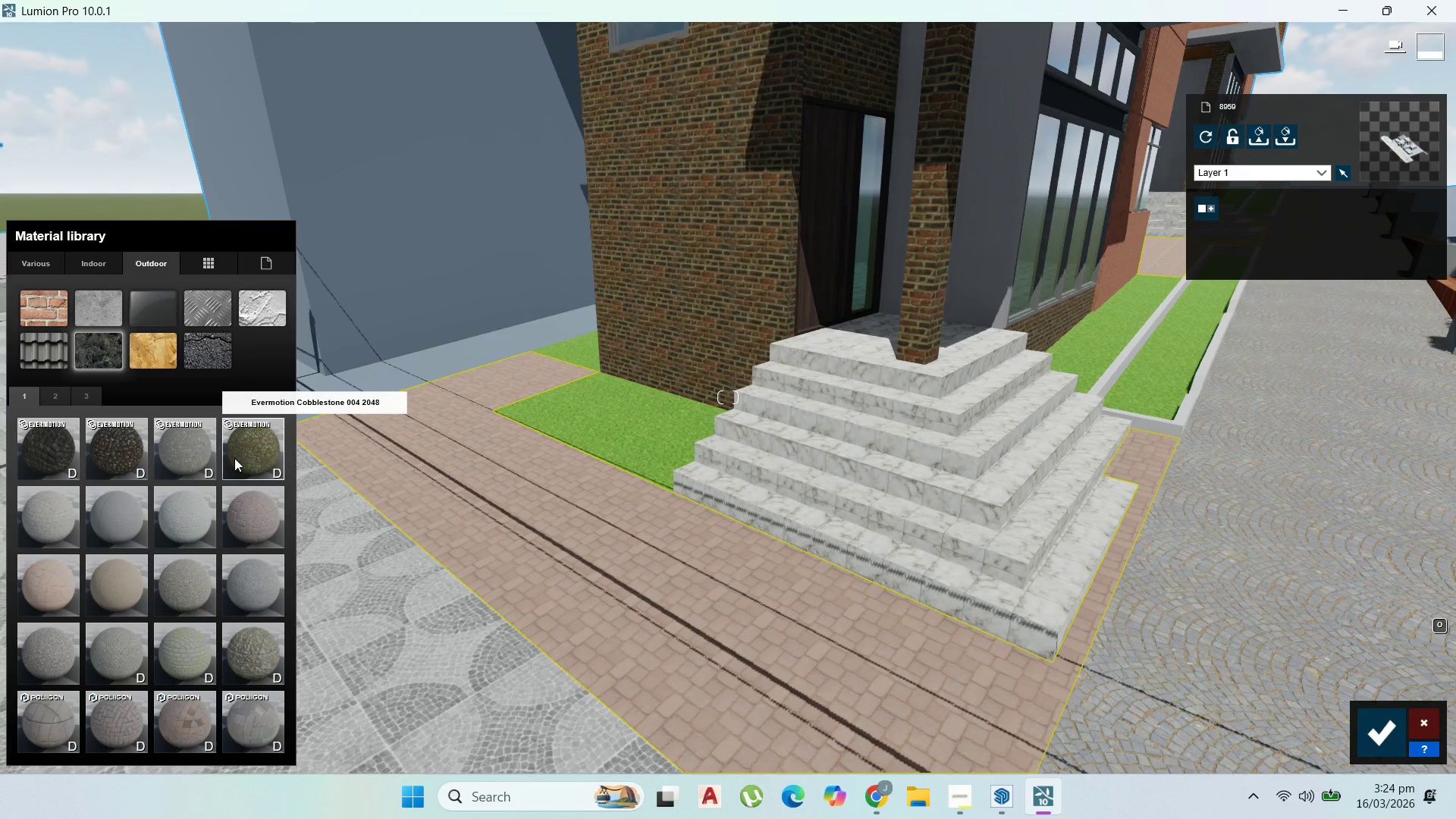 
left_click([53, 396])
 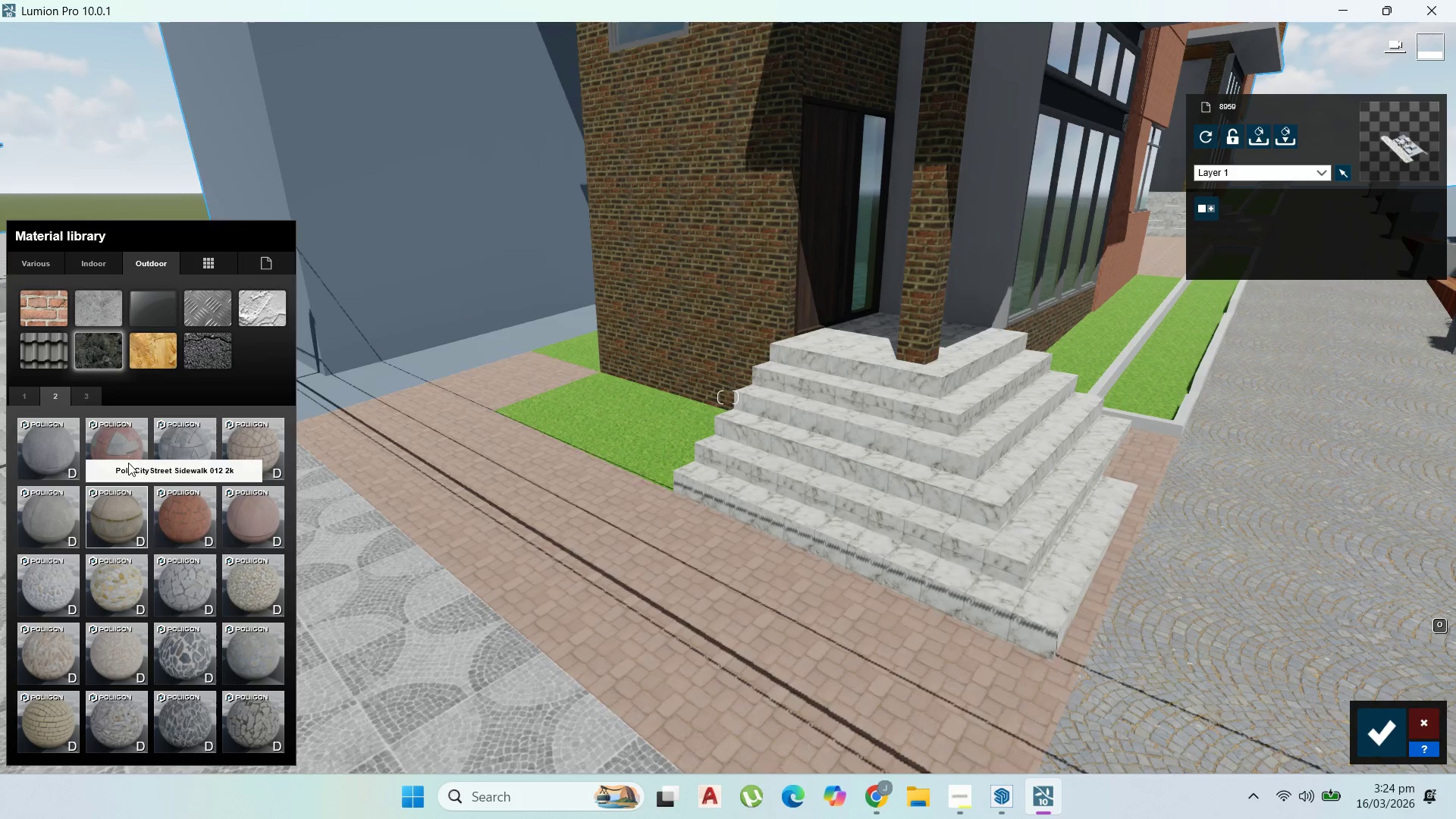 
left_click([127, 457])
 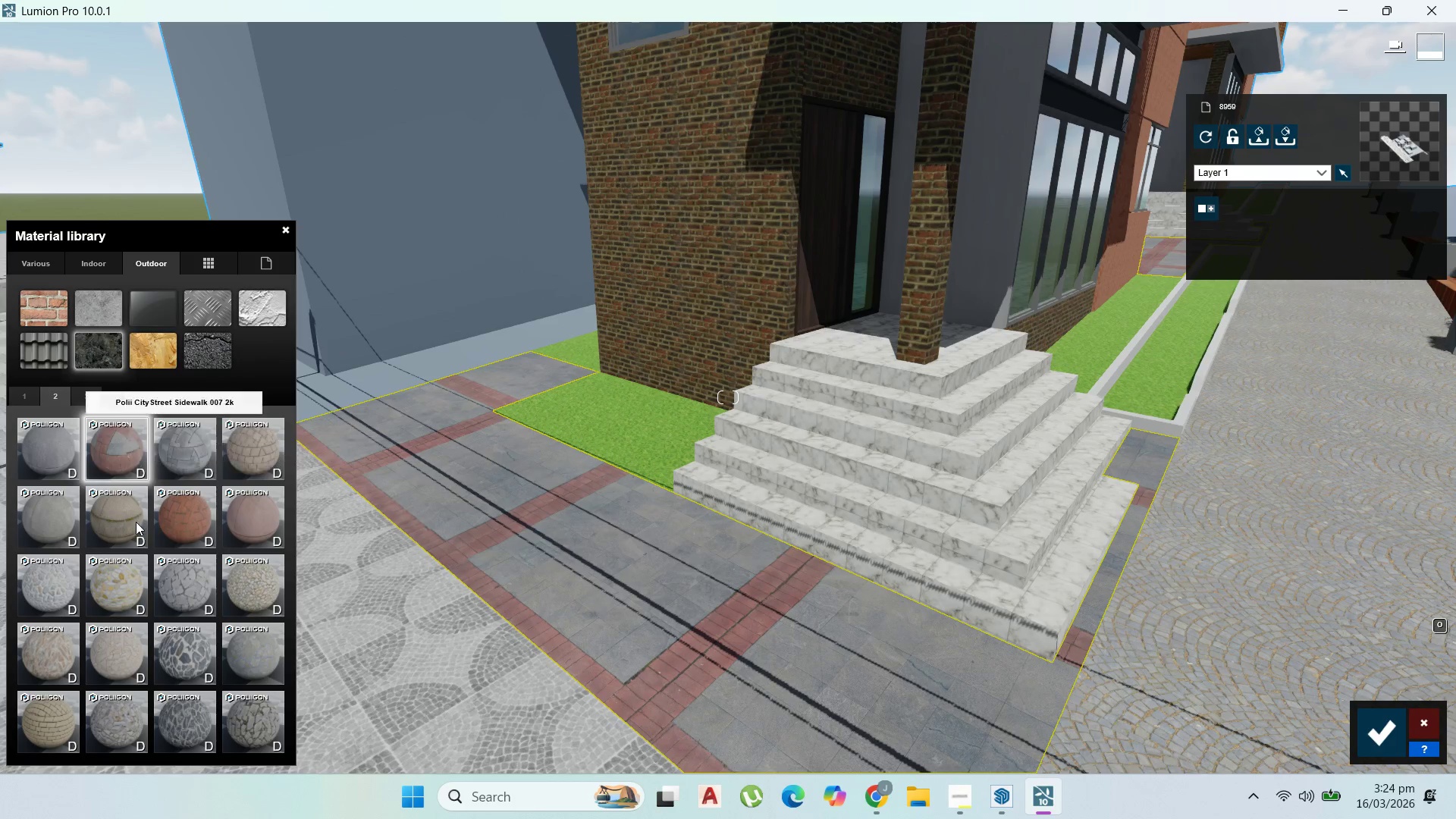 
left_click_drag(start_coordinate=[120, 522], to_coordinate=[114, 521])
 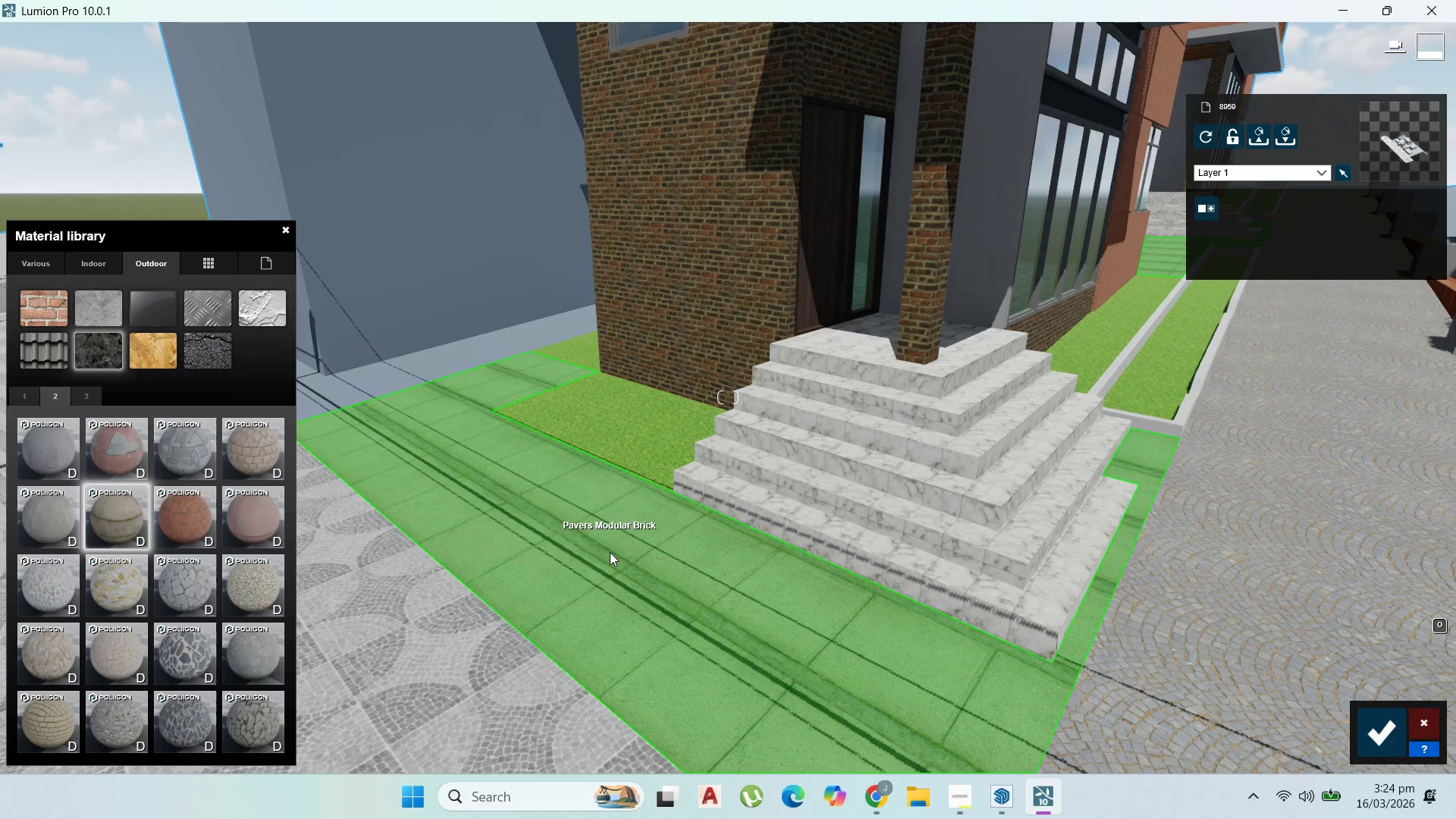 
scroll: coordinate [680, 553], scroll_direction: down, amount: 2.0
 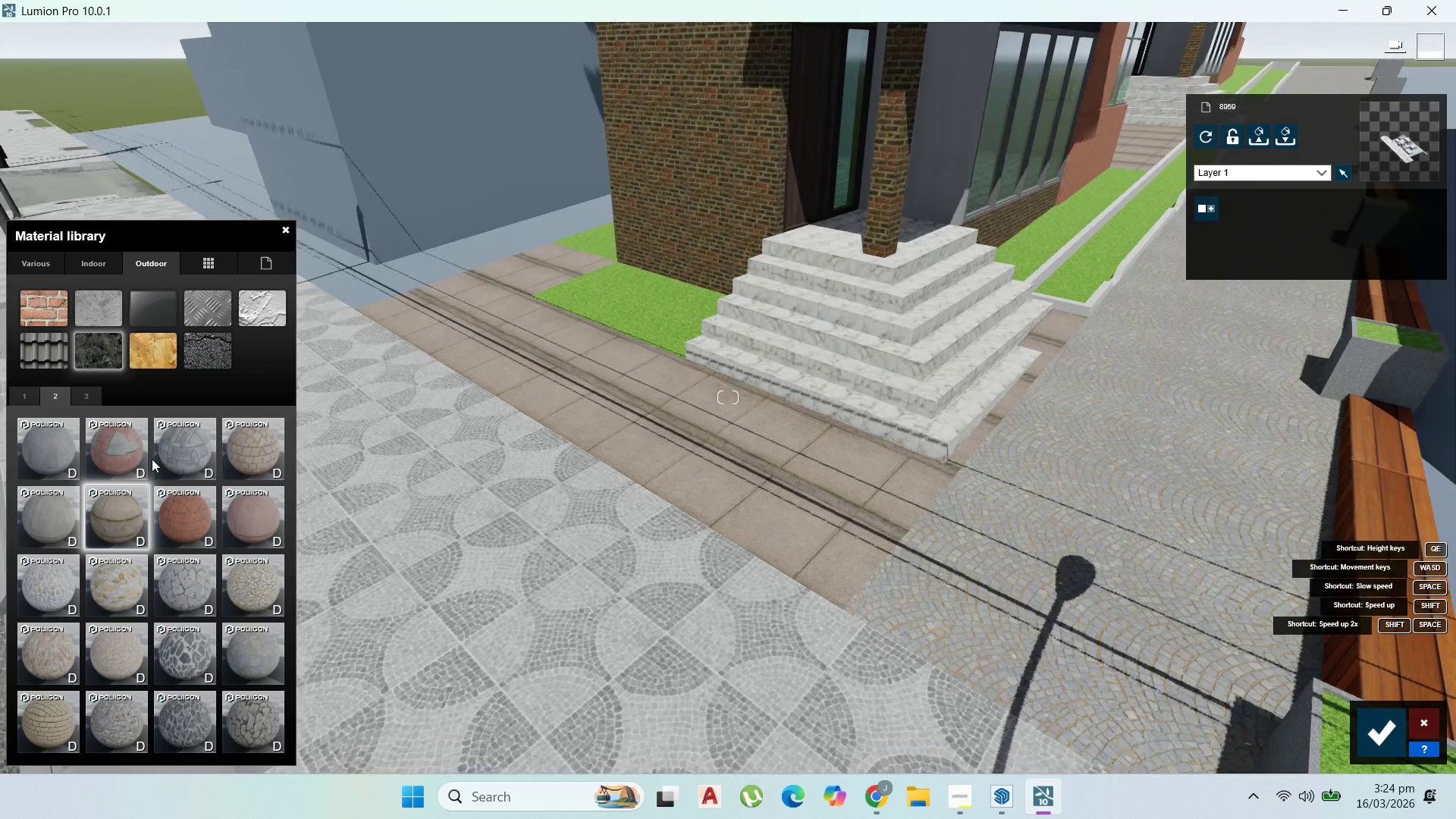 
left_click([171, 510])
 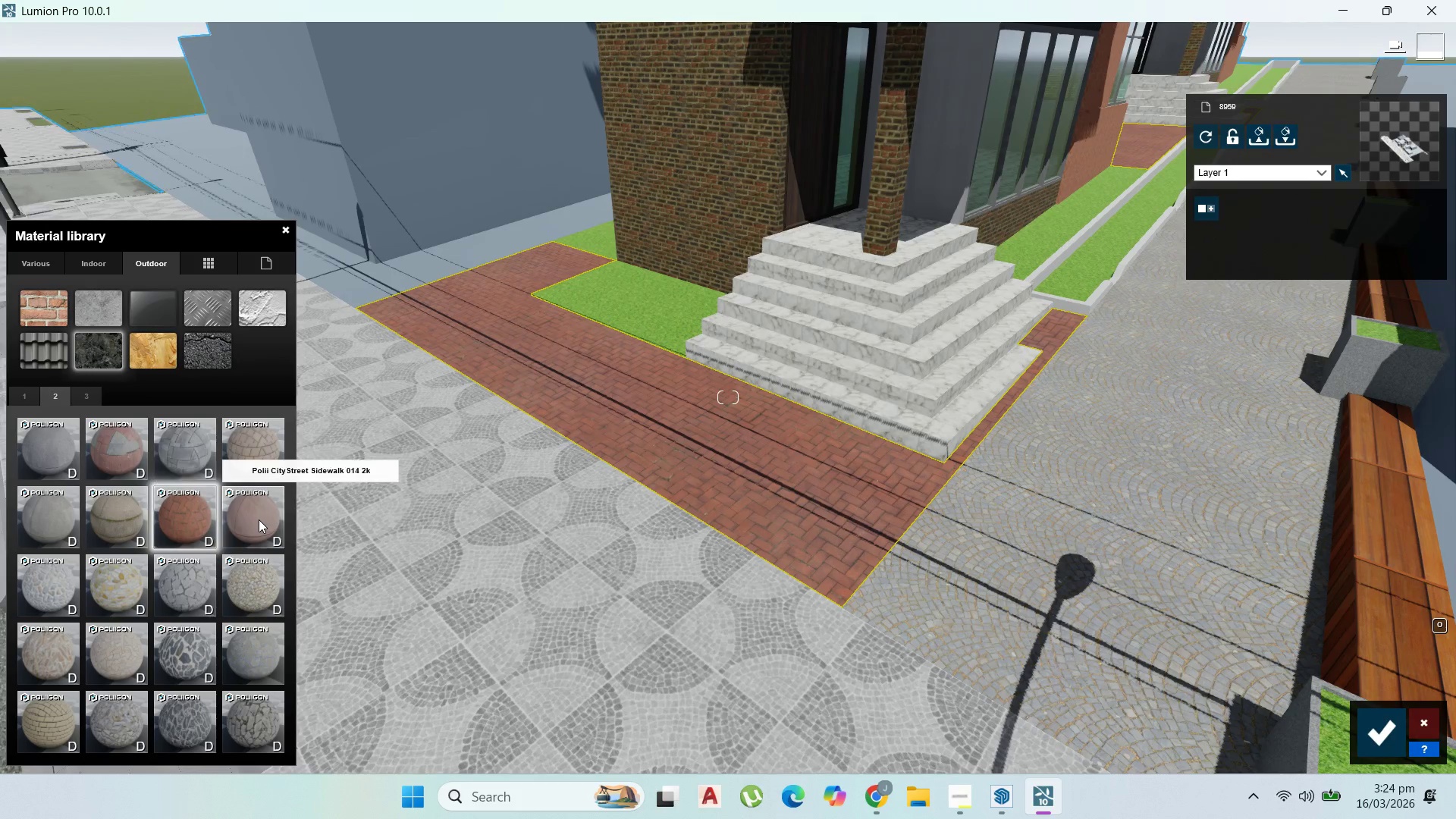 
left_click([259, 519])
 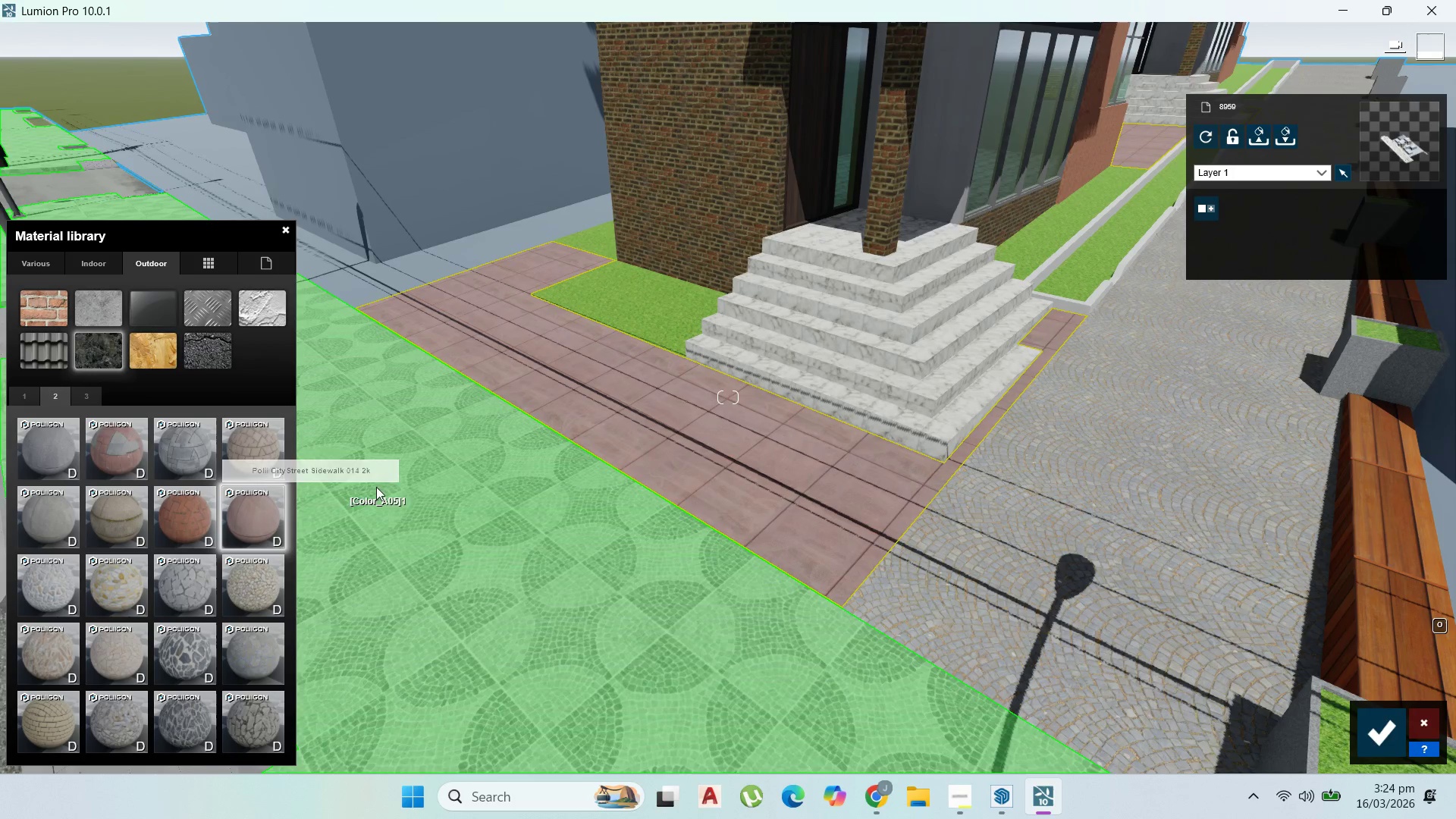 
scroll: coordinate [684, 478], scroll_direction: up, amount: 3.0
 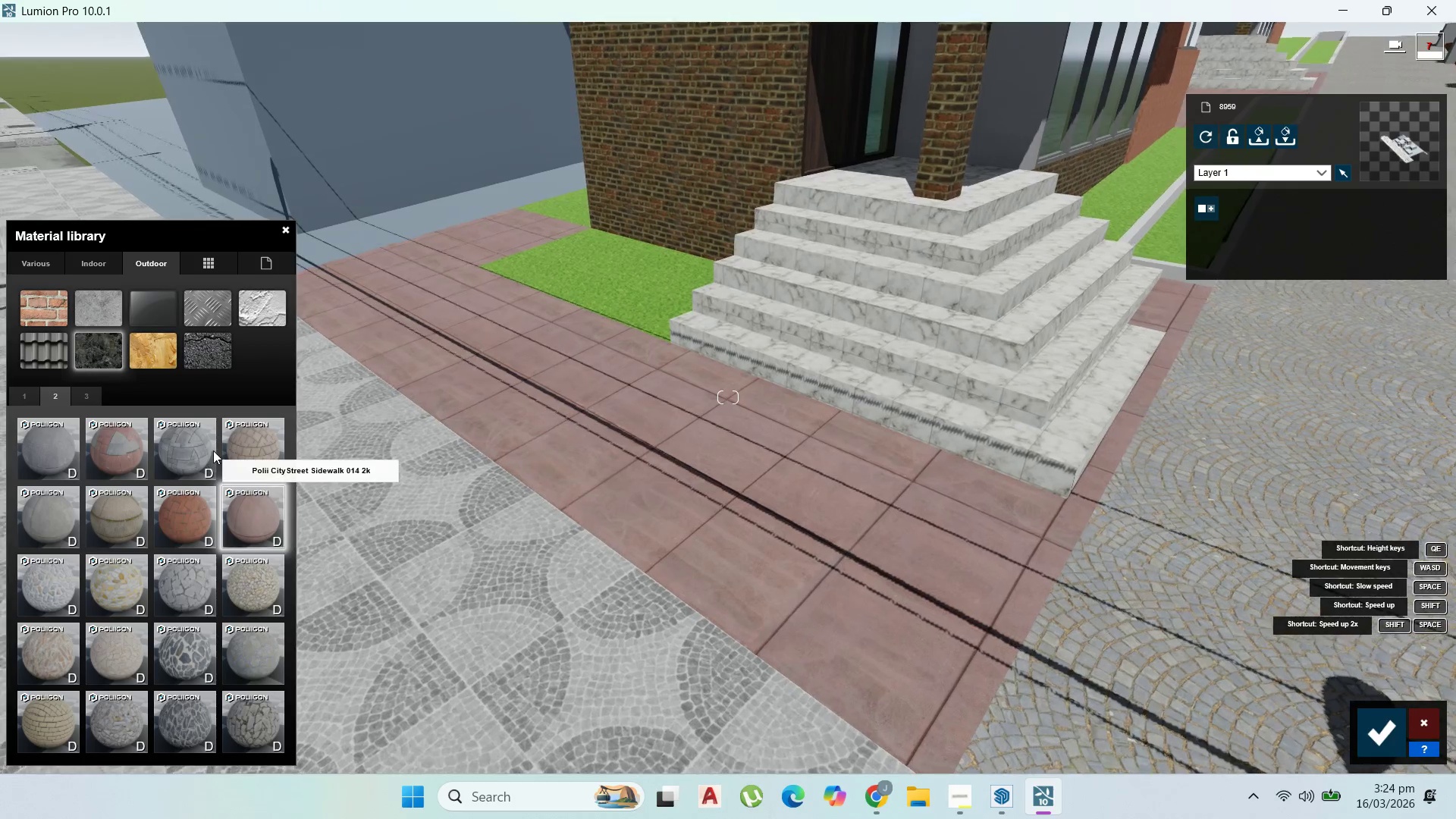 
left_click([234, 455])
 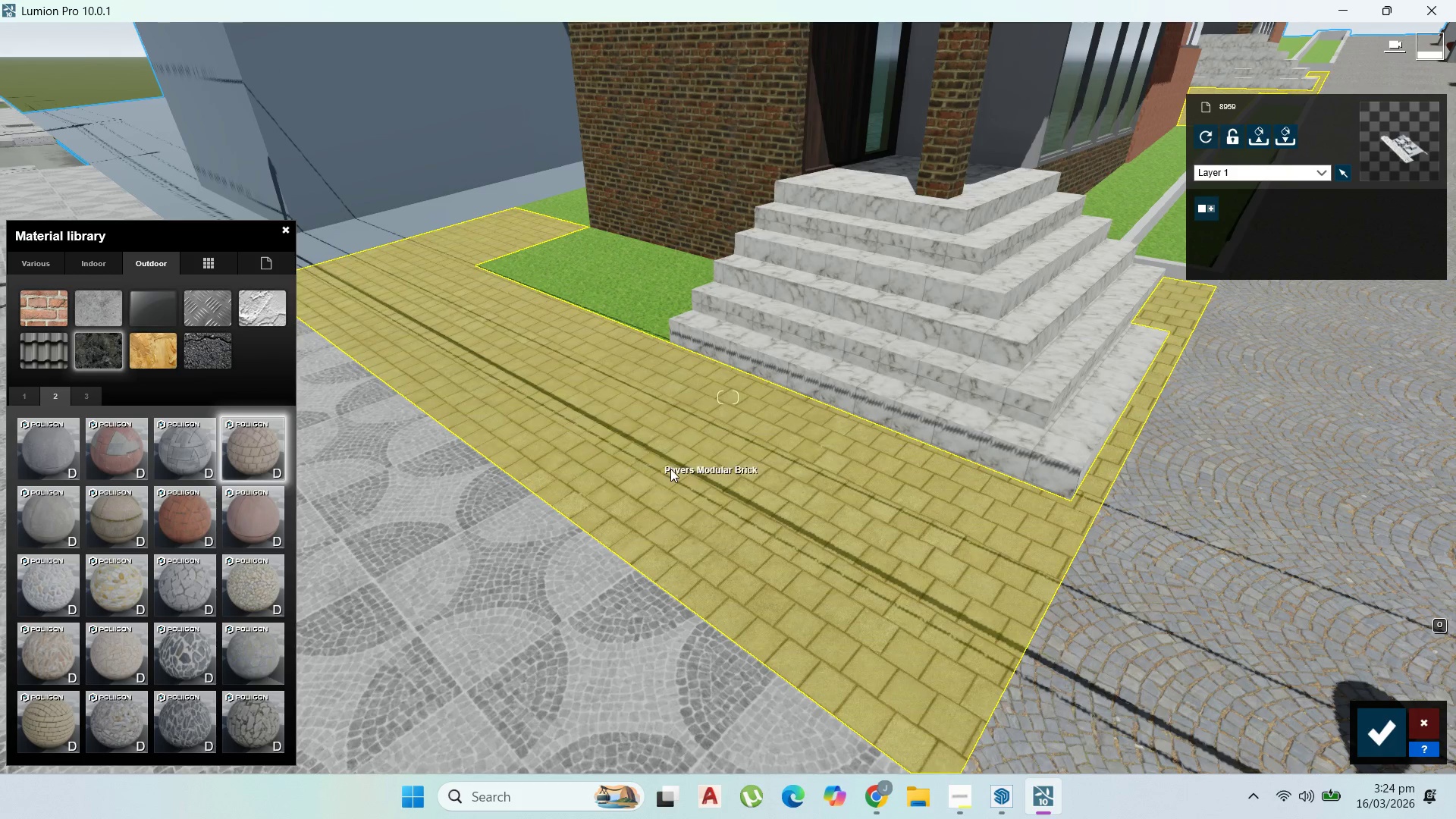 
scroll: coordinate [877, 471], scroll_direction: down, amount: 6.0
 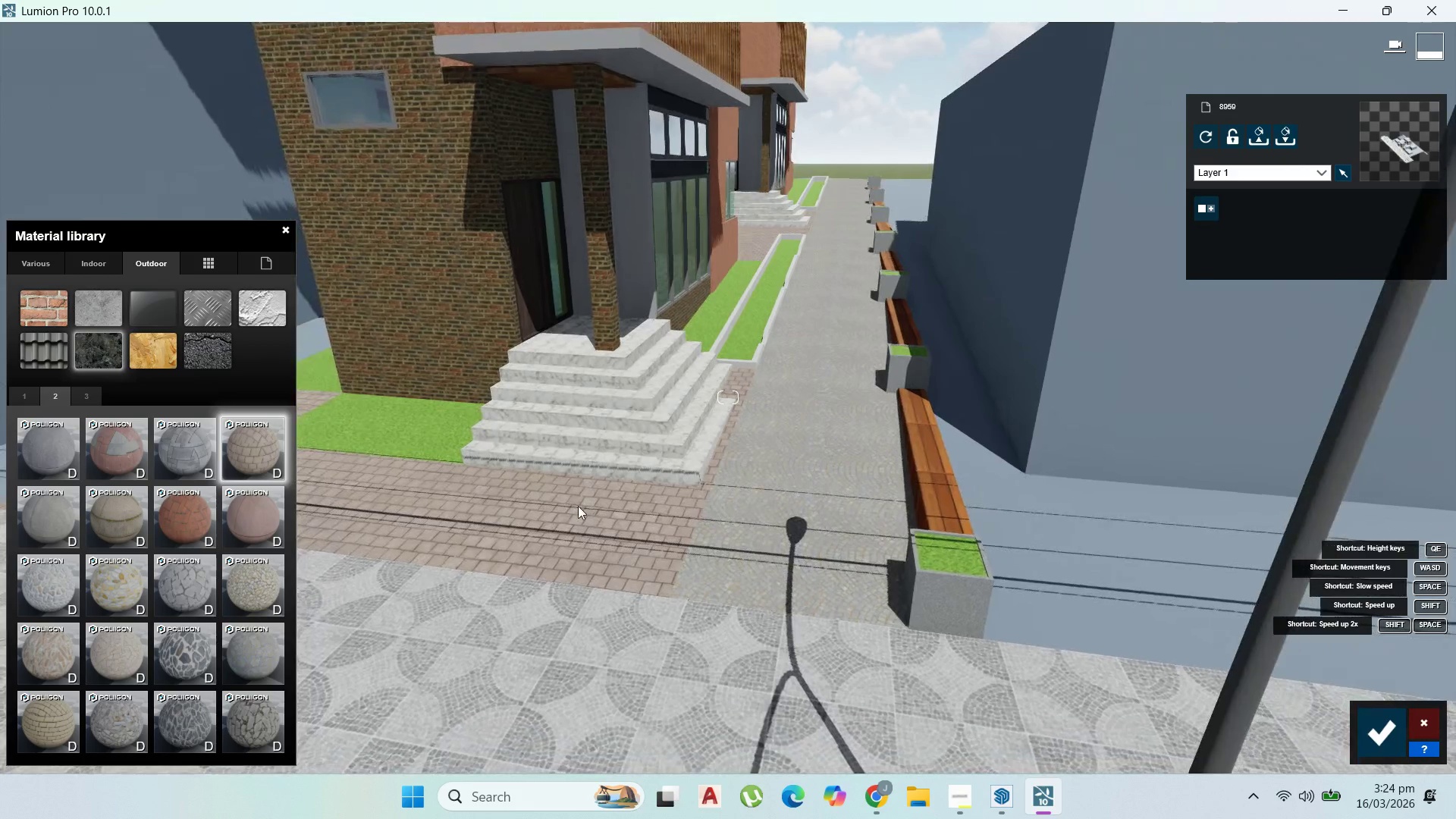 
scroll: coordinate [993, 564], scroll_direction: up, amount: 4.0
 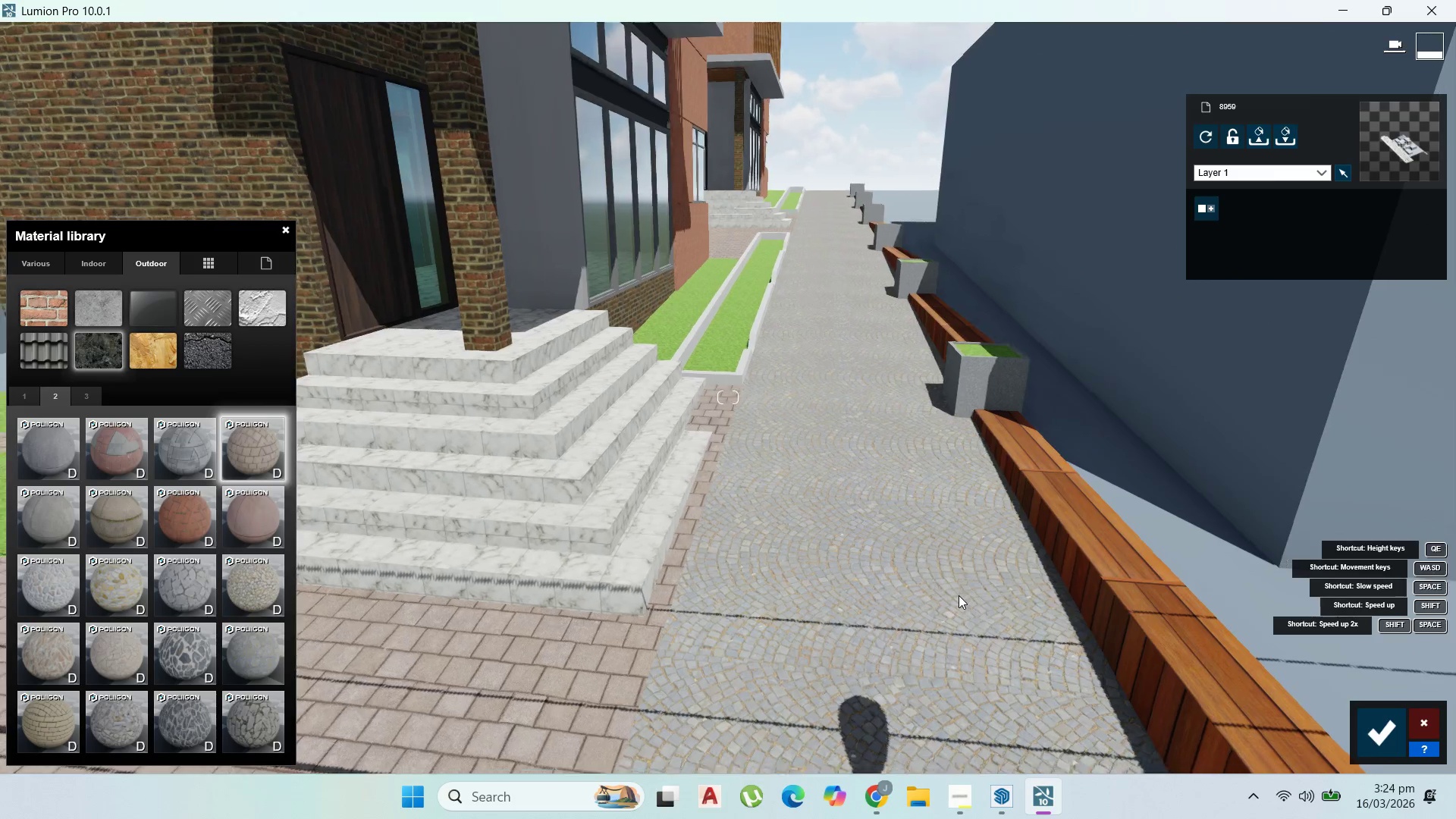 
wait(7.49)
 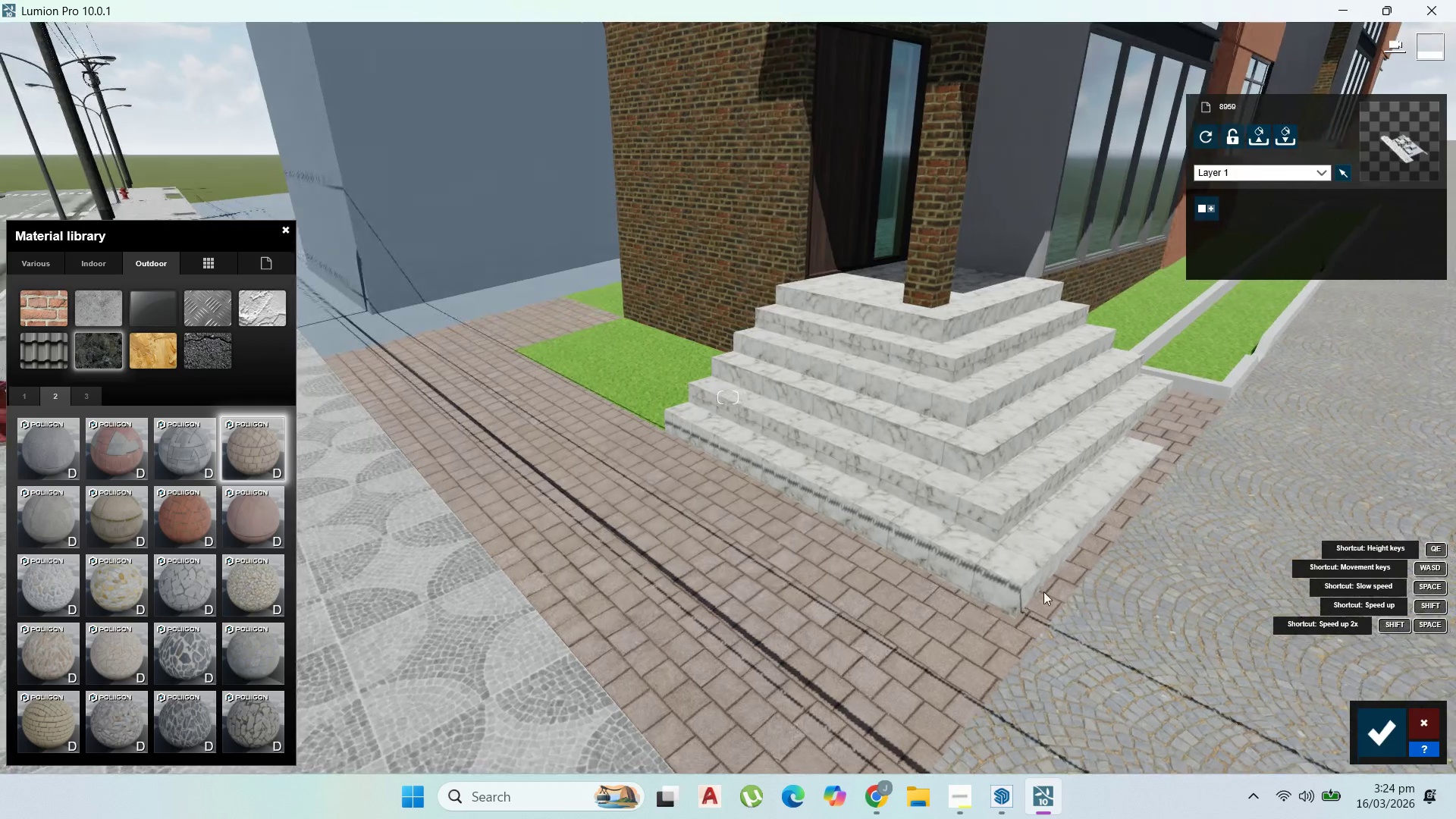 
right_click([958, 592])
 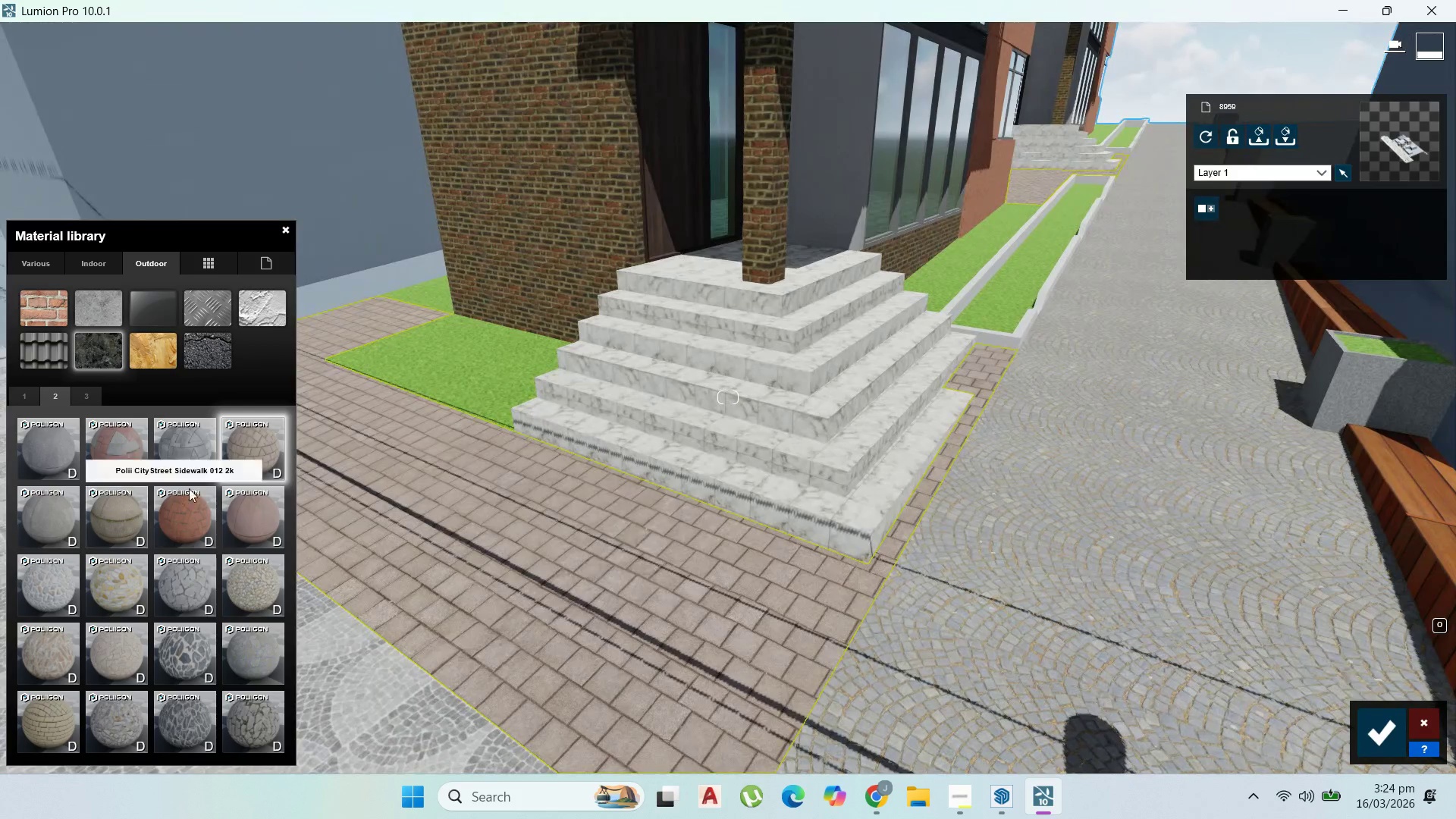 
left_click([233, 519])
 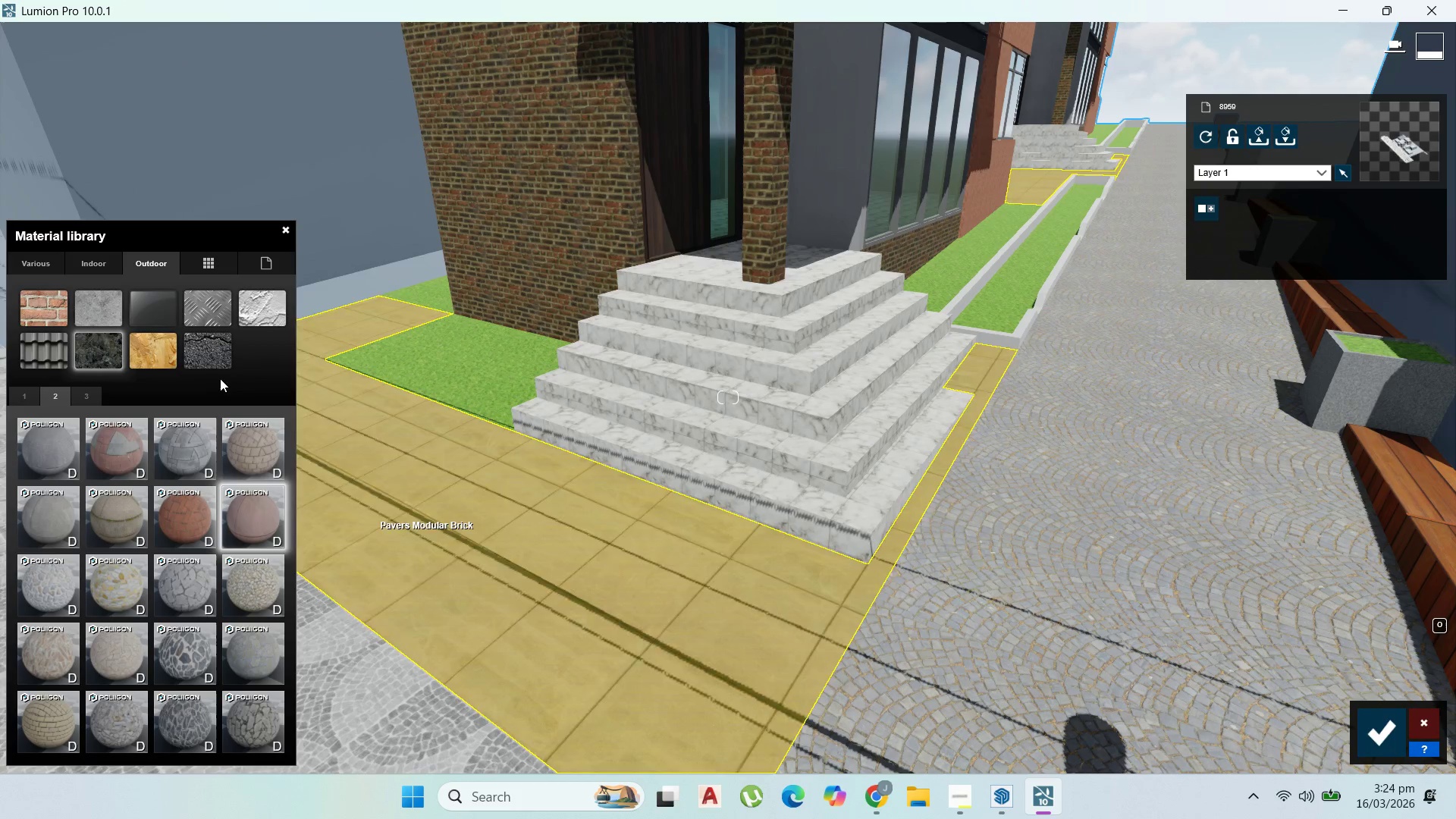 
scroll: coordinate [557, 375], scroll_direction: down, amount: 9.0
 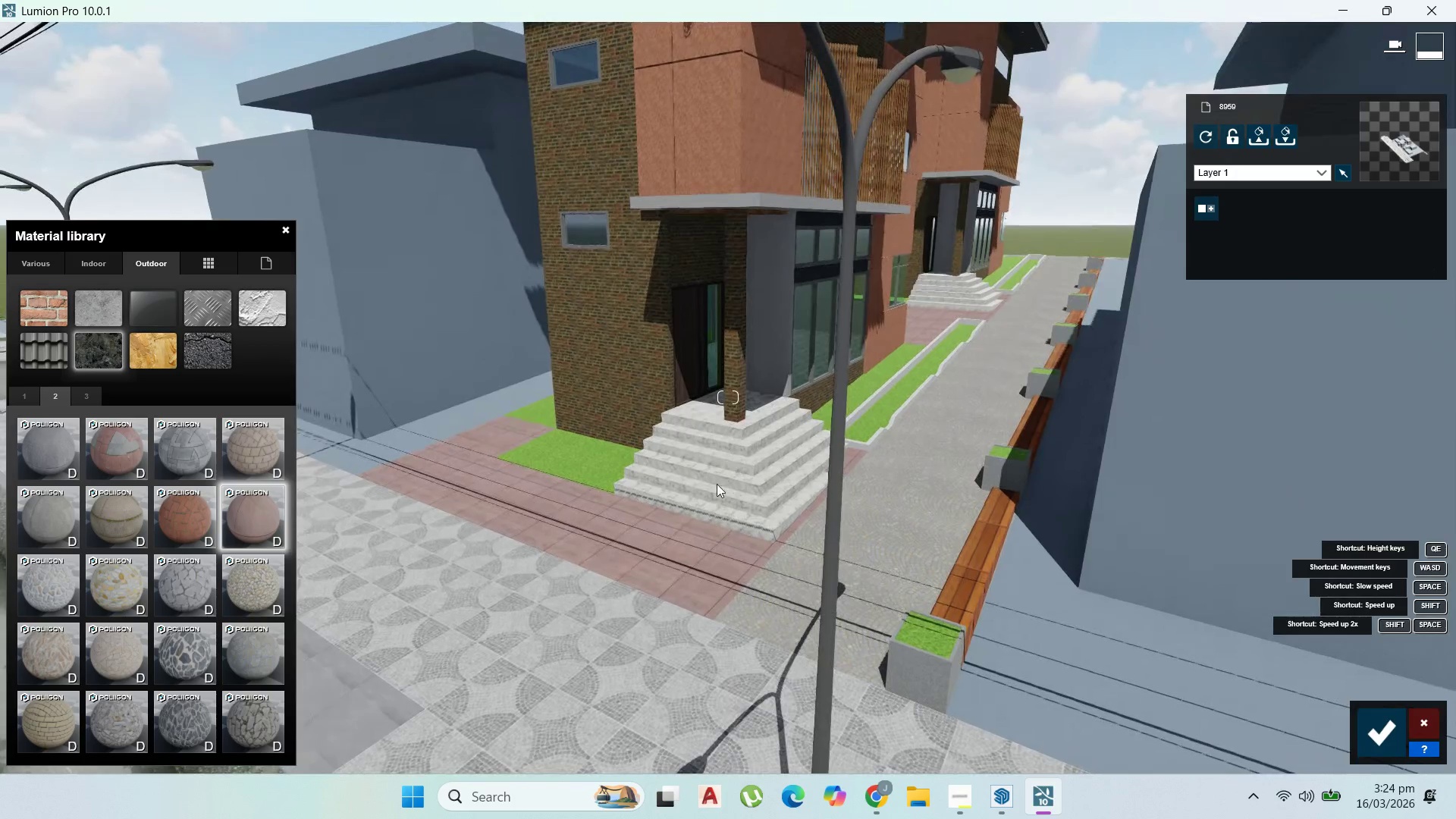 
left_click([733, 475])
 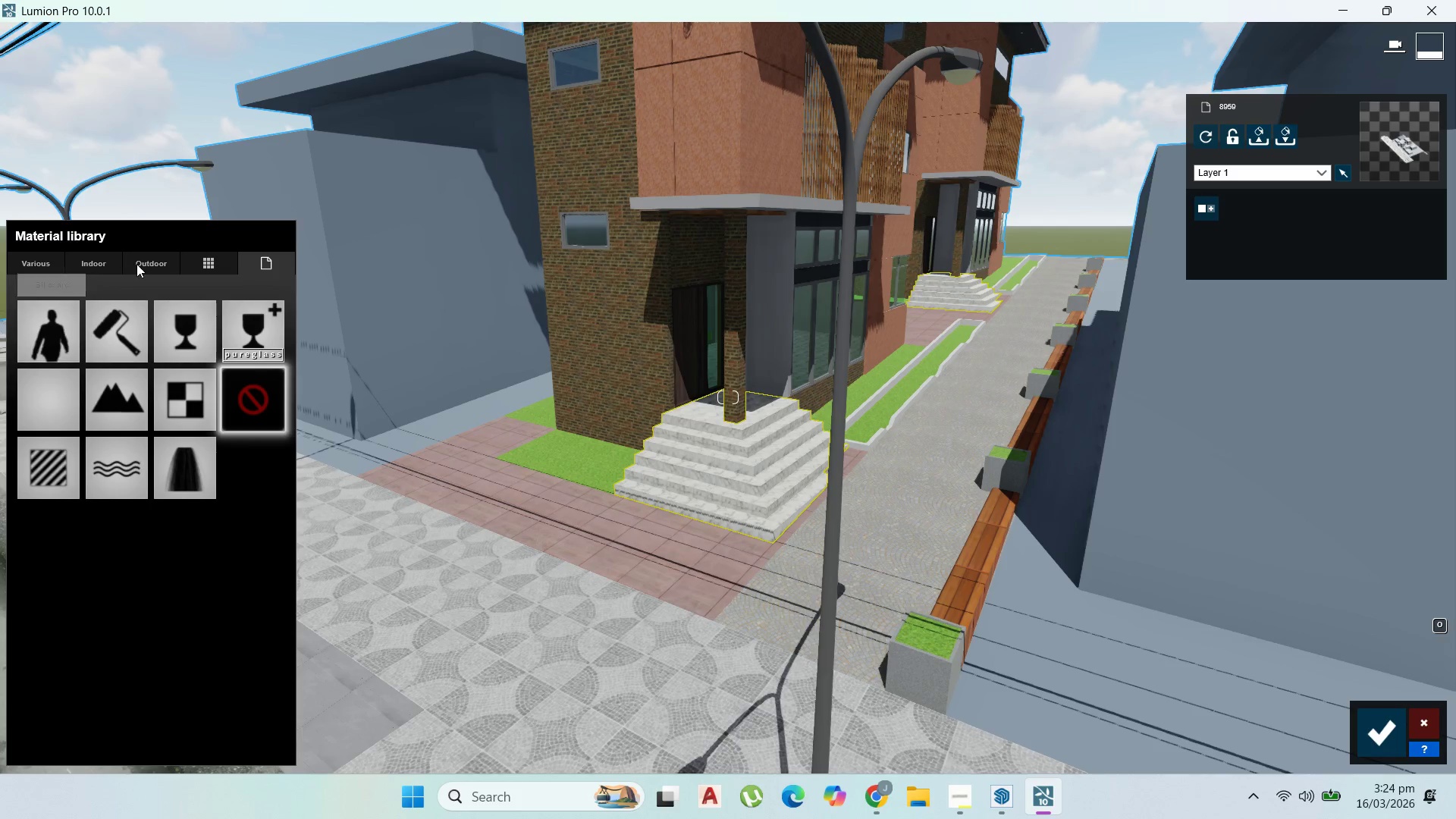 
left_click([106, 265])
 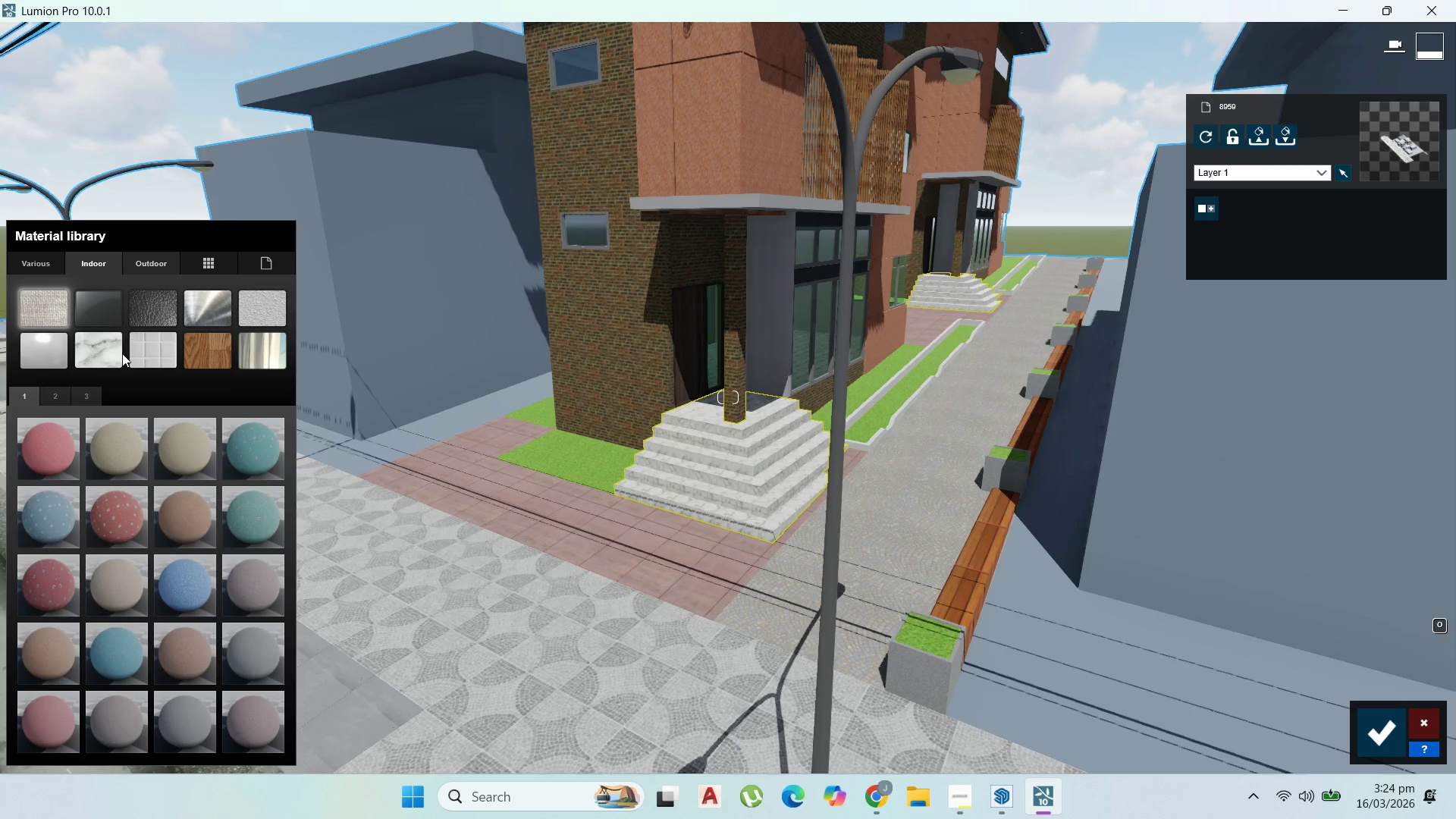 
left_click([142, 358])
 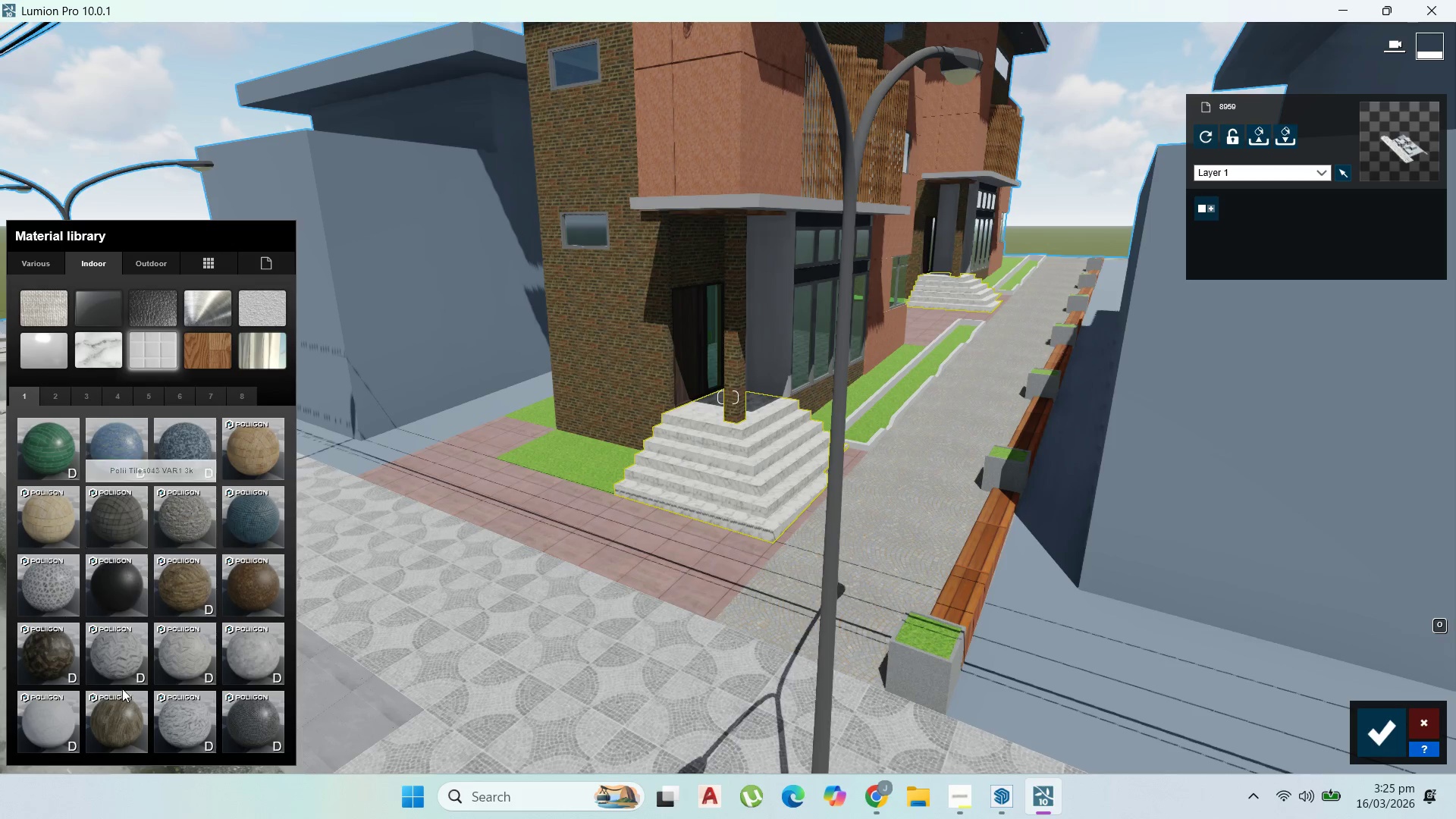 
left_click([69, 397])
 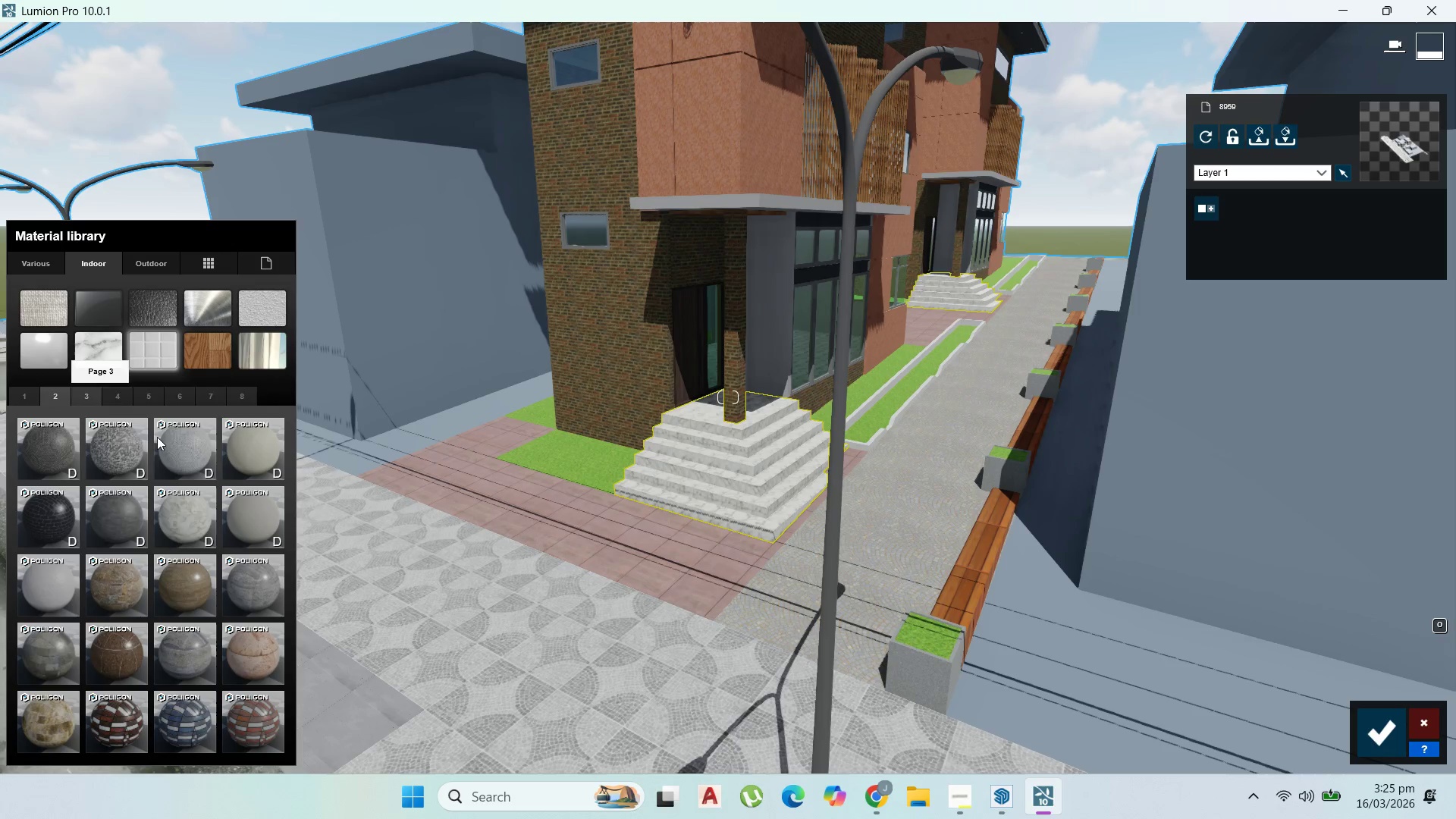 
left_click([193, 451])
 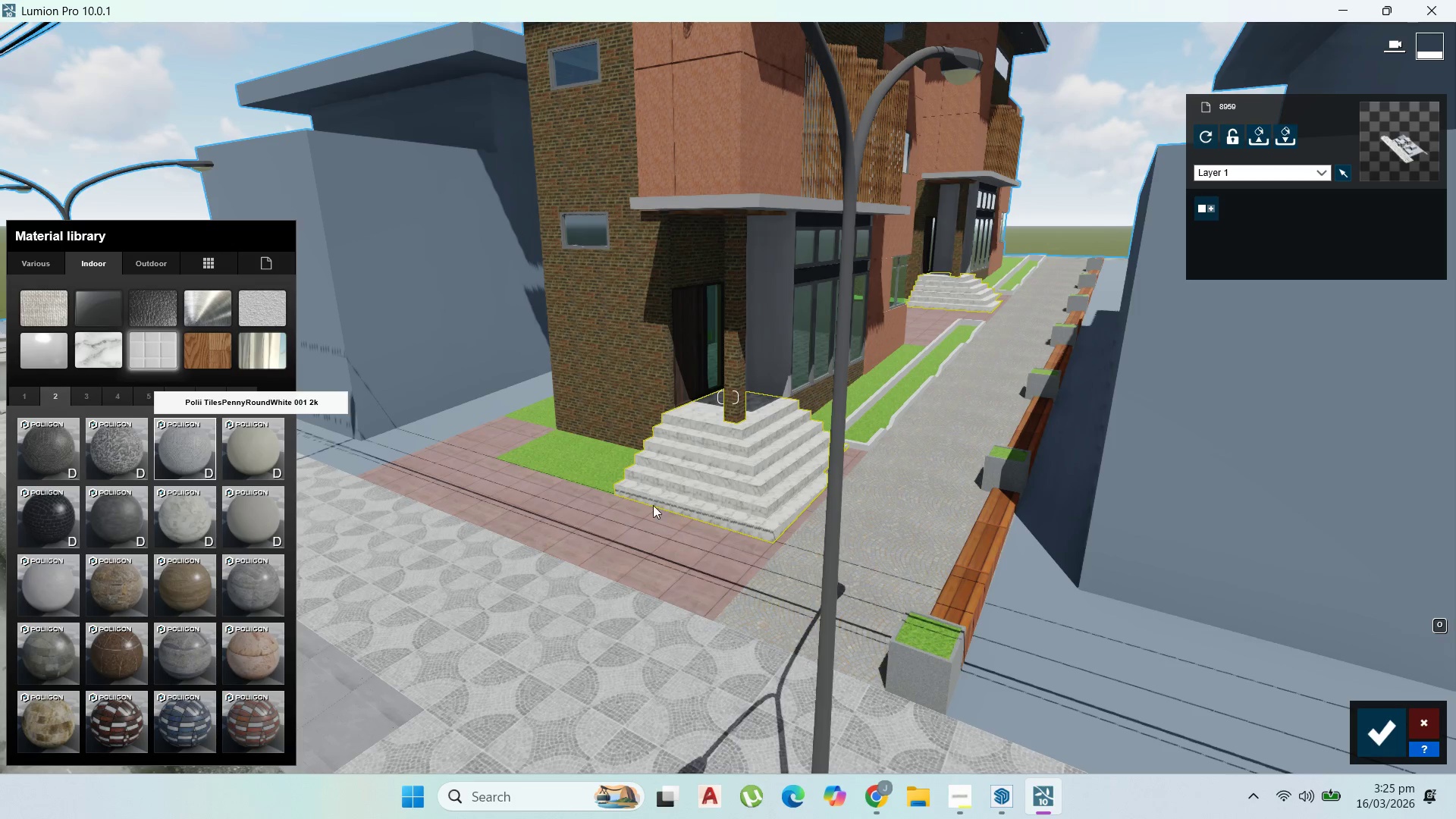 
scroll: coordinate [746, 535], scroll_direction: up, amount: 13.0
 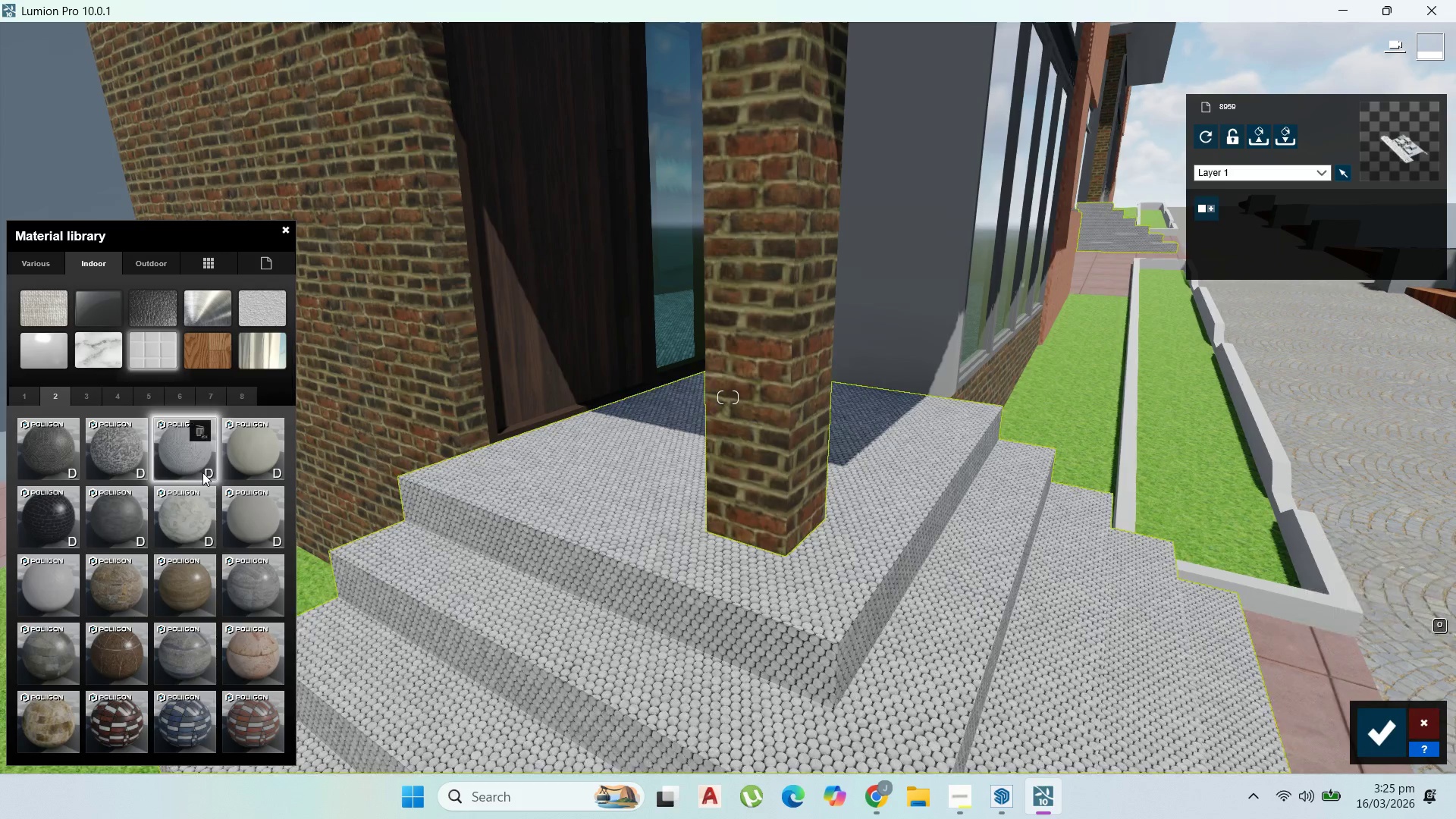 
left_click([258, 451])
 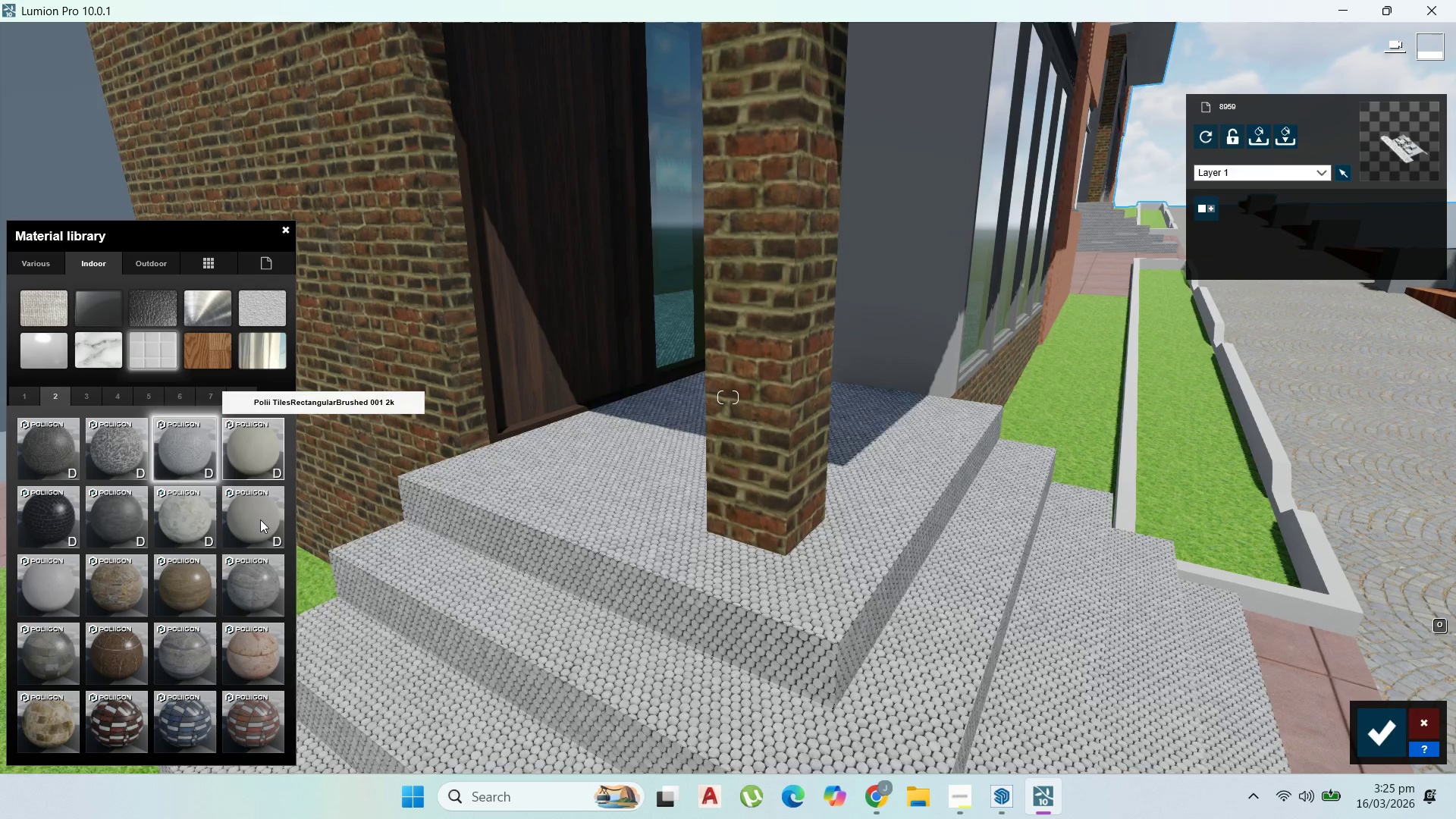 
left_click([261, 521])
 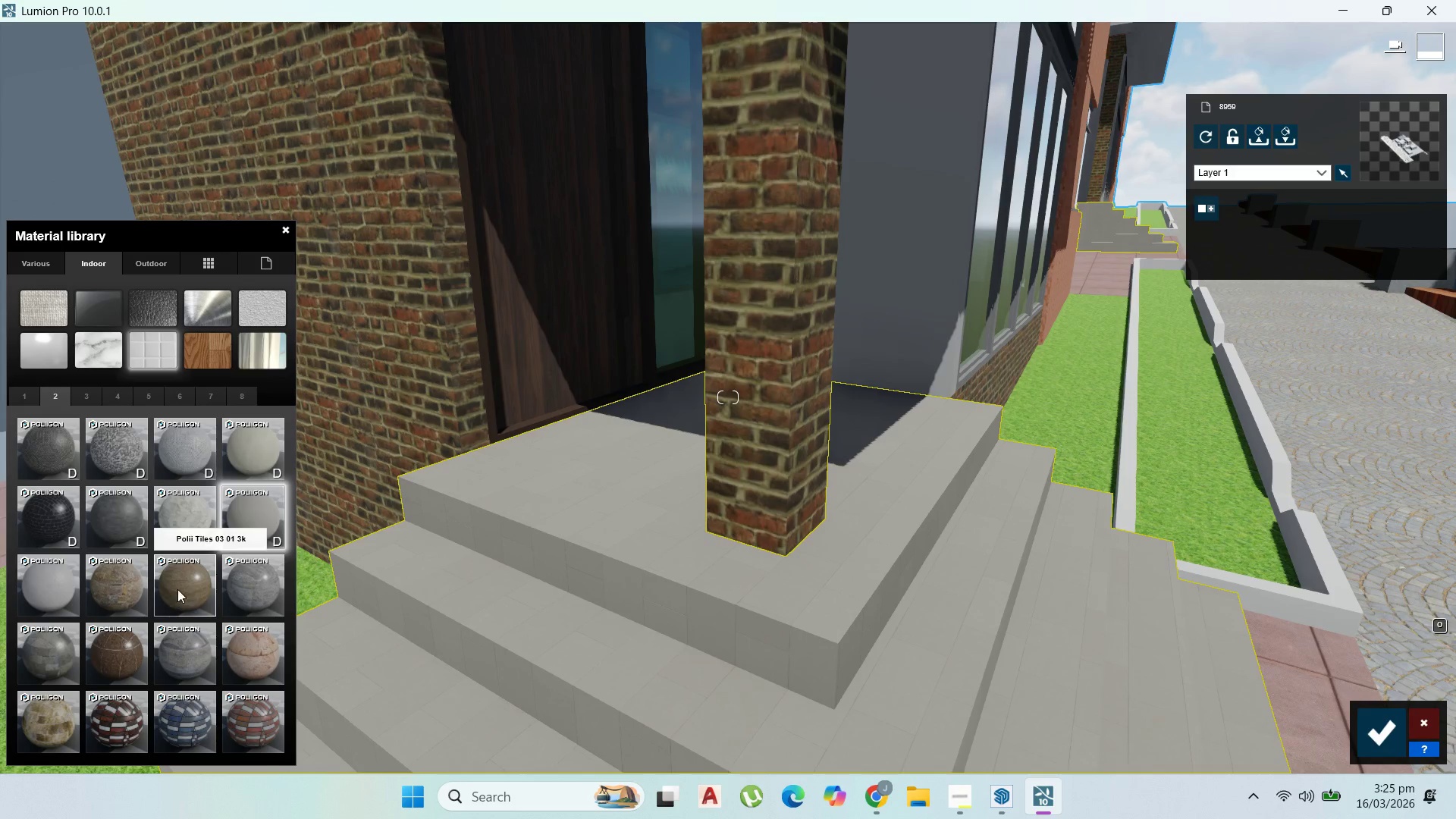 
left_click([89, 398])
 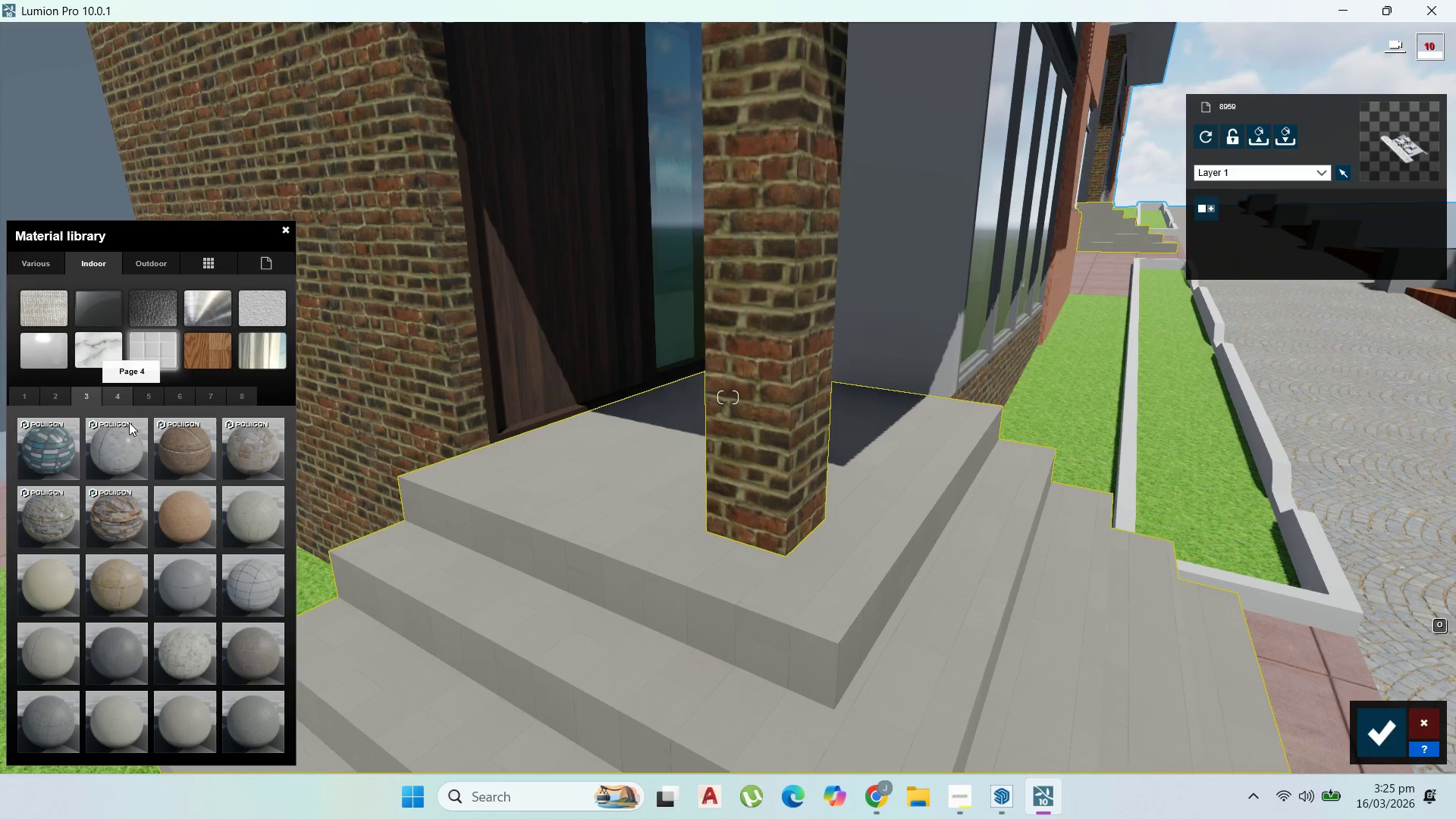 
left_click([193, 526])
 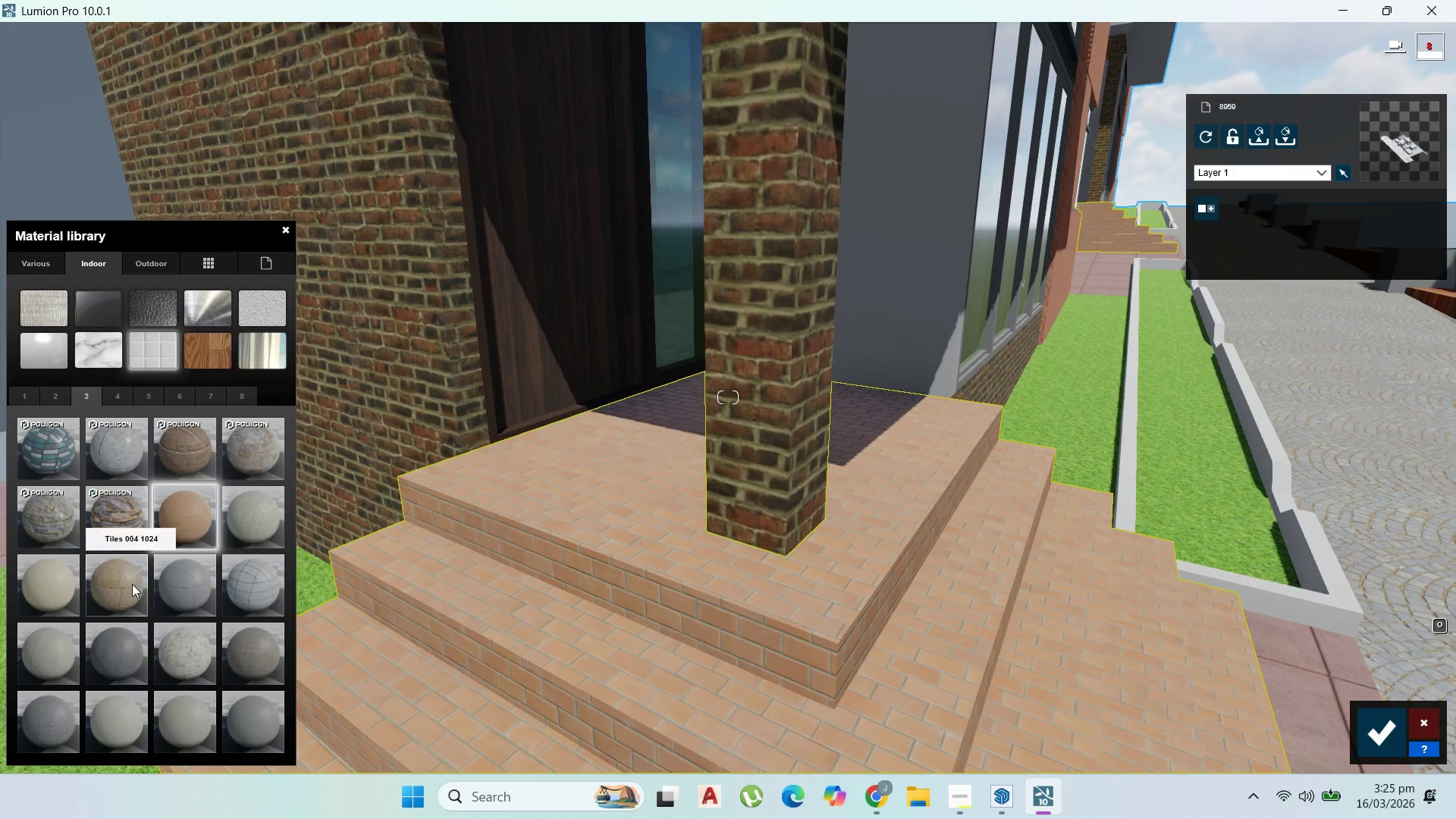 
left_click([132, 584])
 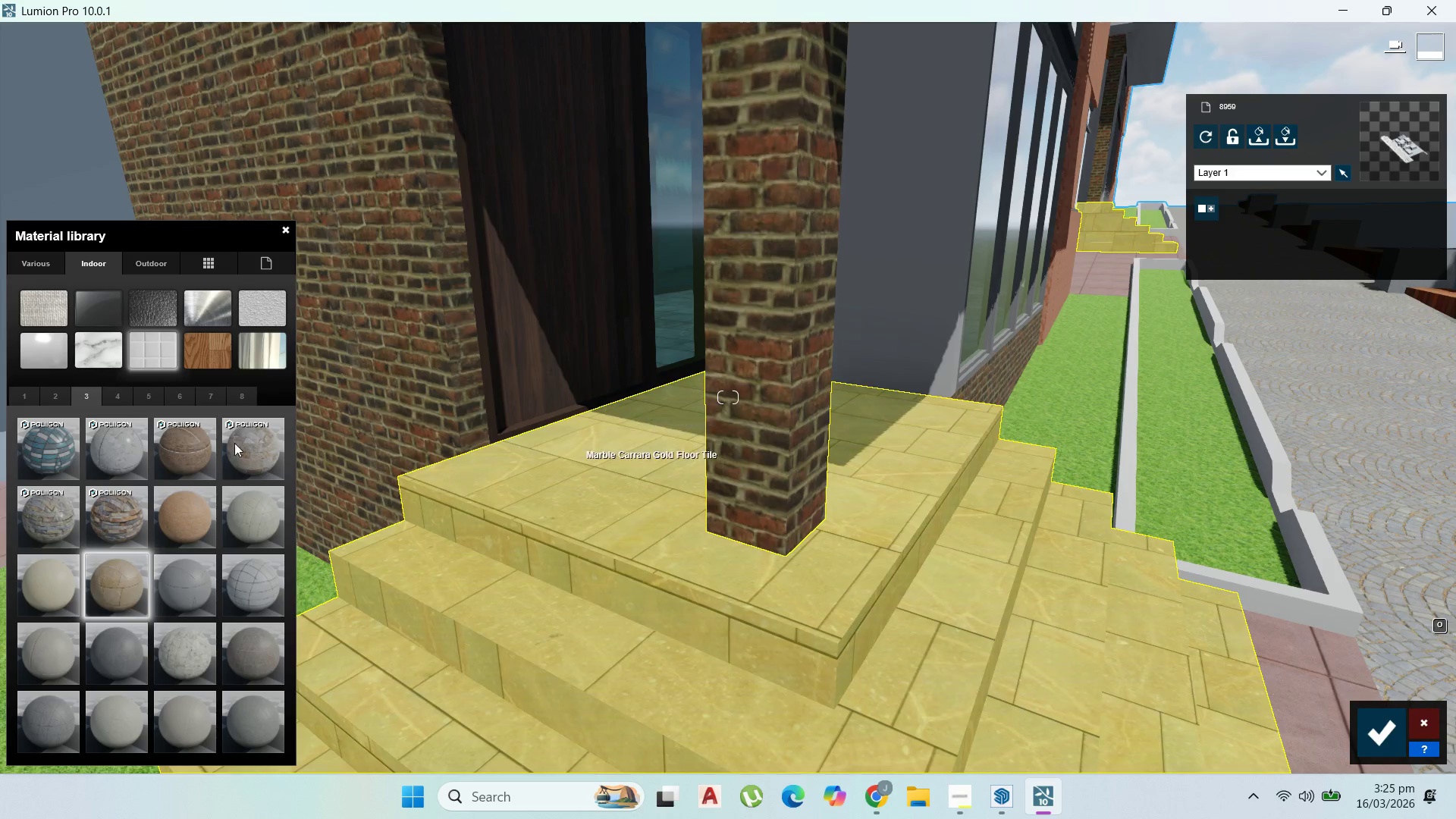 
left_click([249, 530])
 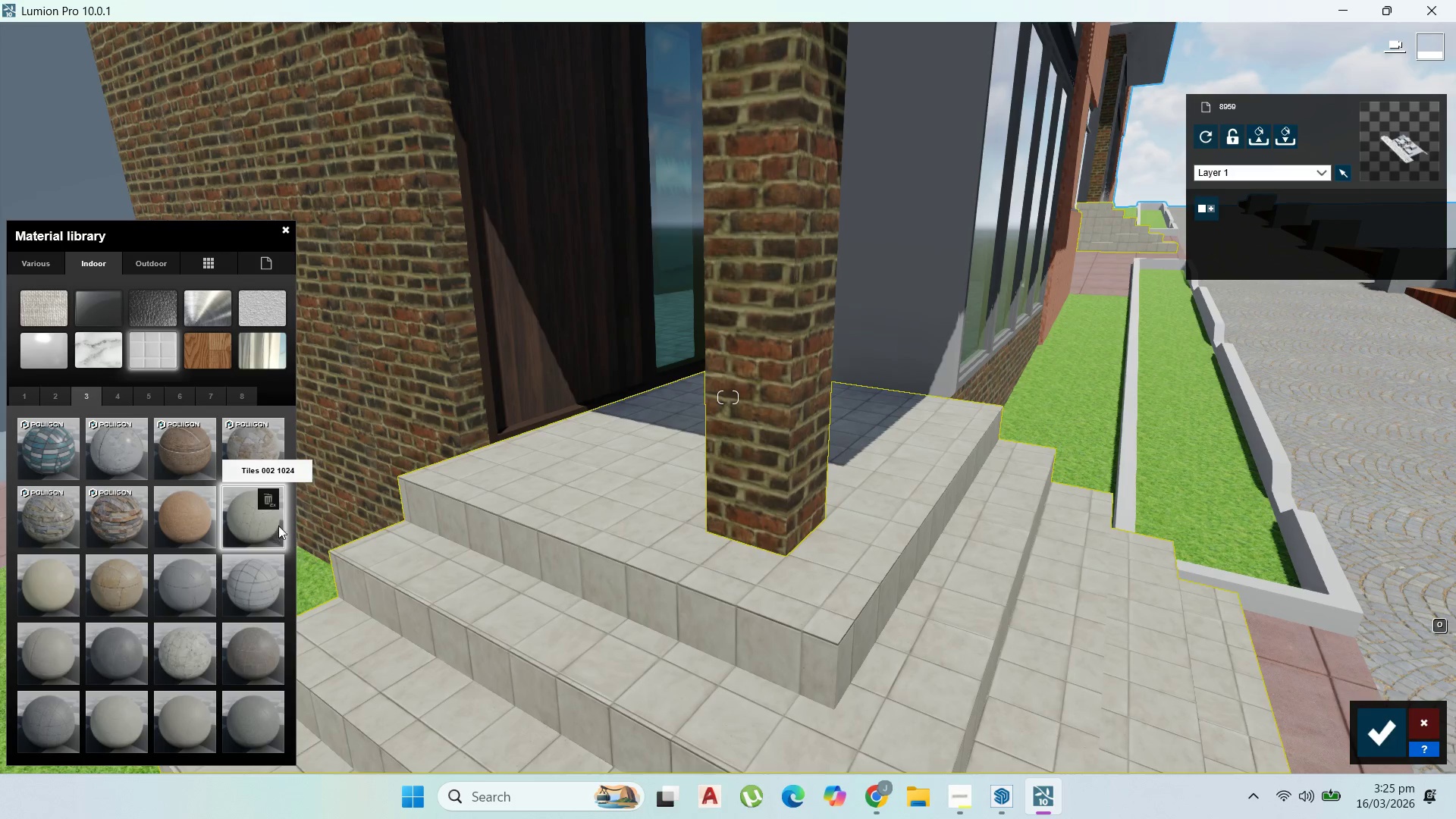 
scroll: coordinate [625, 394], scroll_direction: down, amount: 23.0
 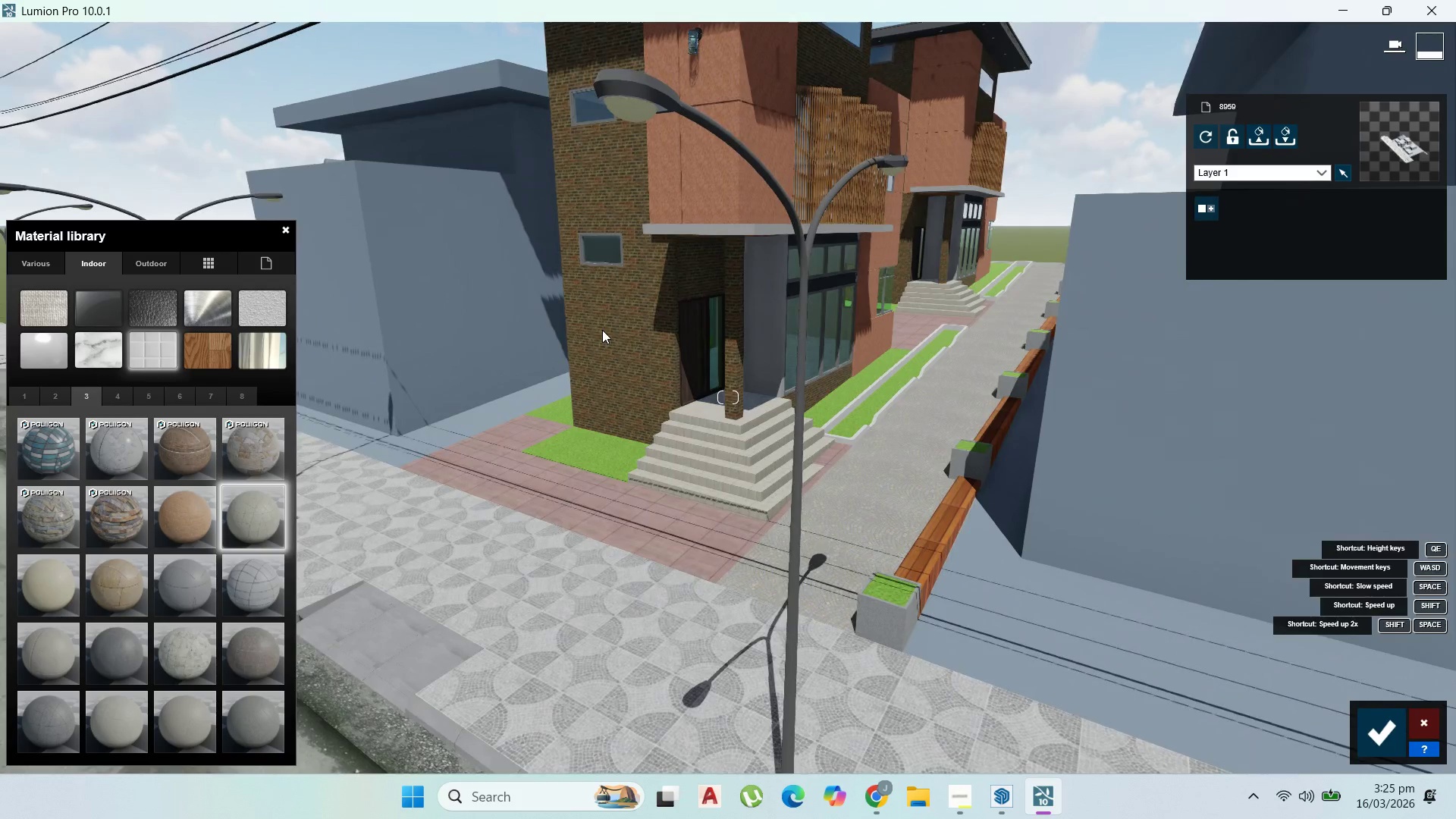 
left_click([604, 331])
 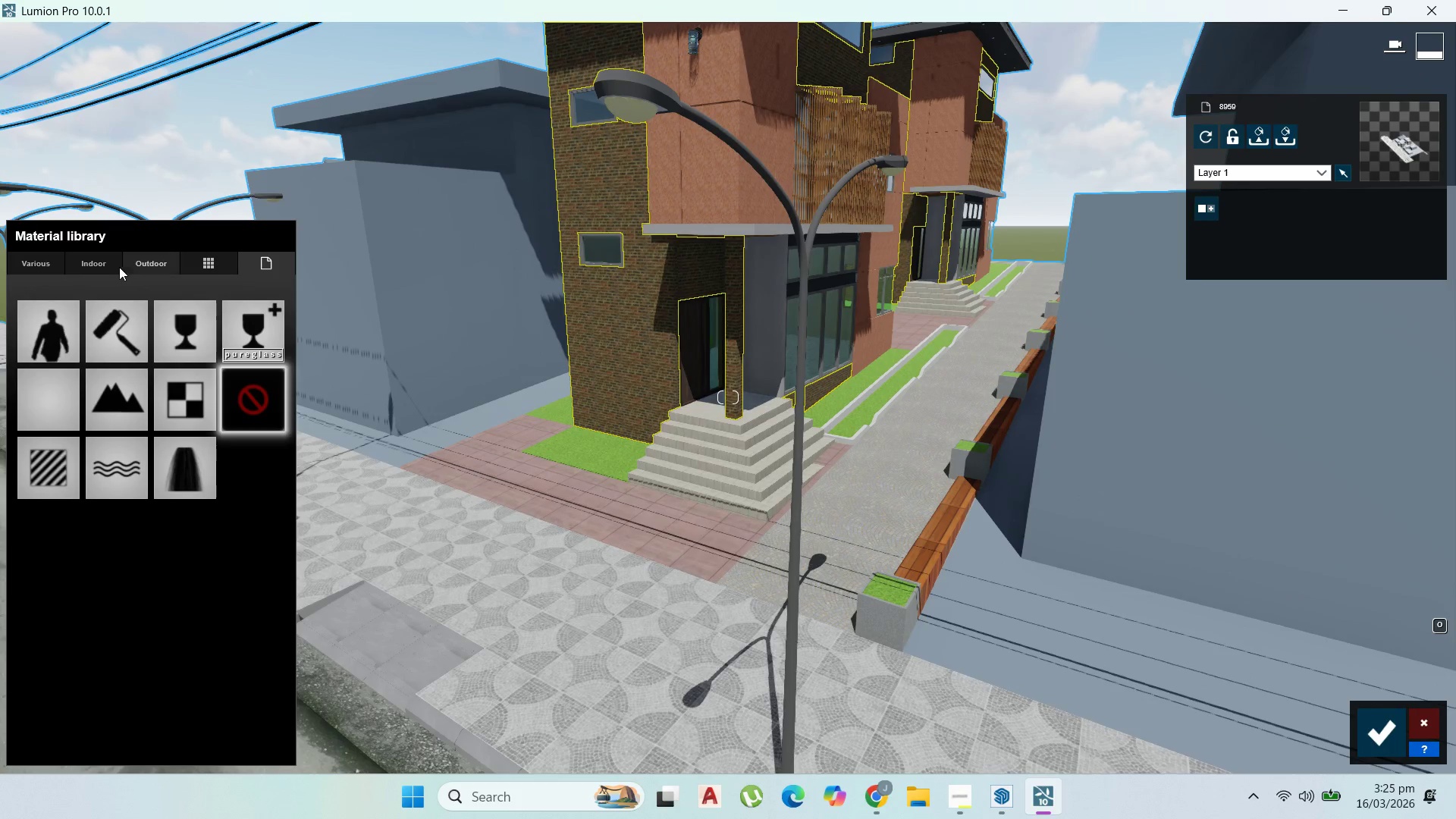 
left_click([131, 267])
 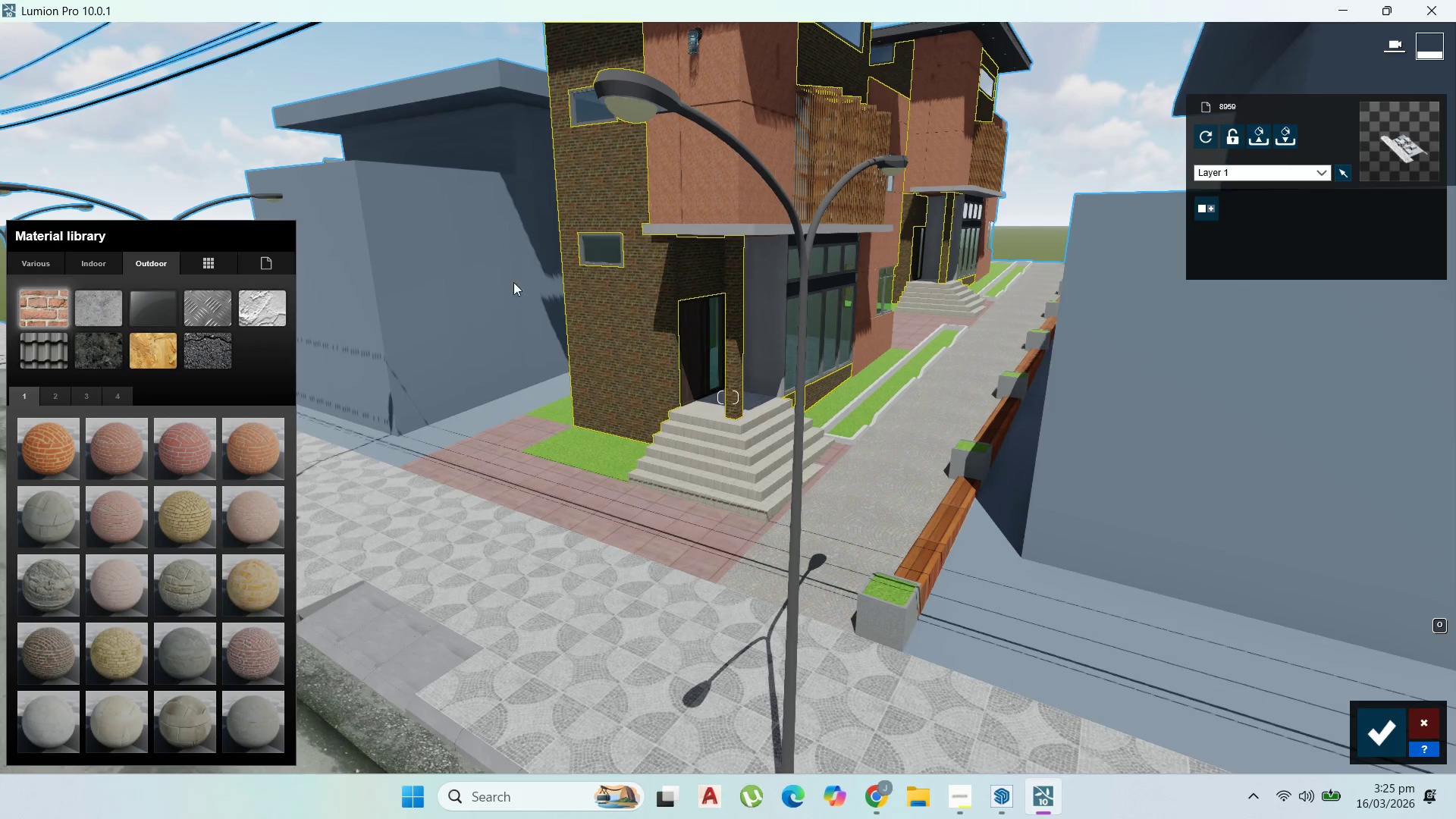 
scroll: coordinate [237, 563], scroll_direction: up, amount: 6.0
 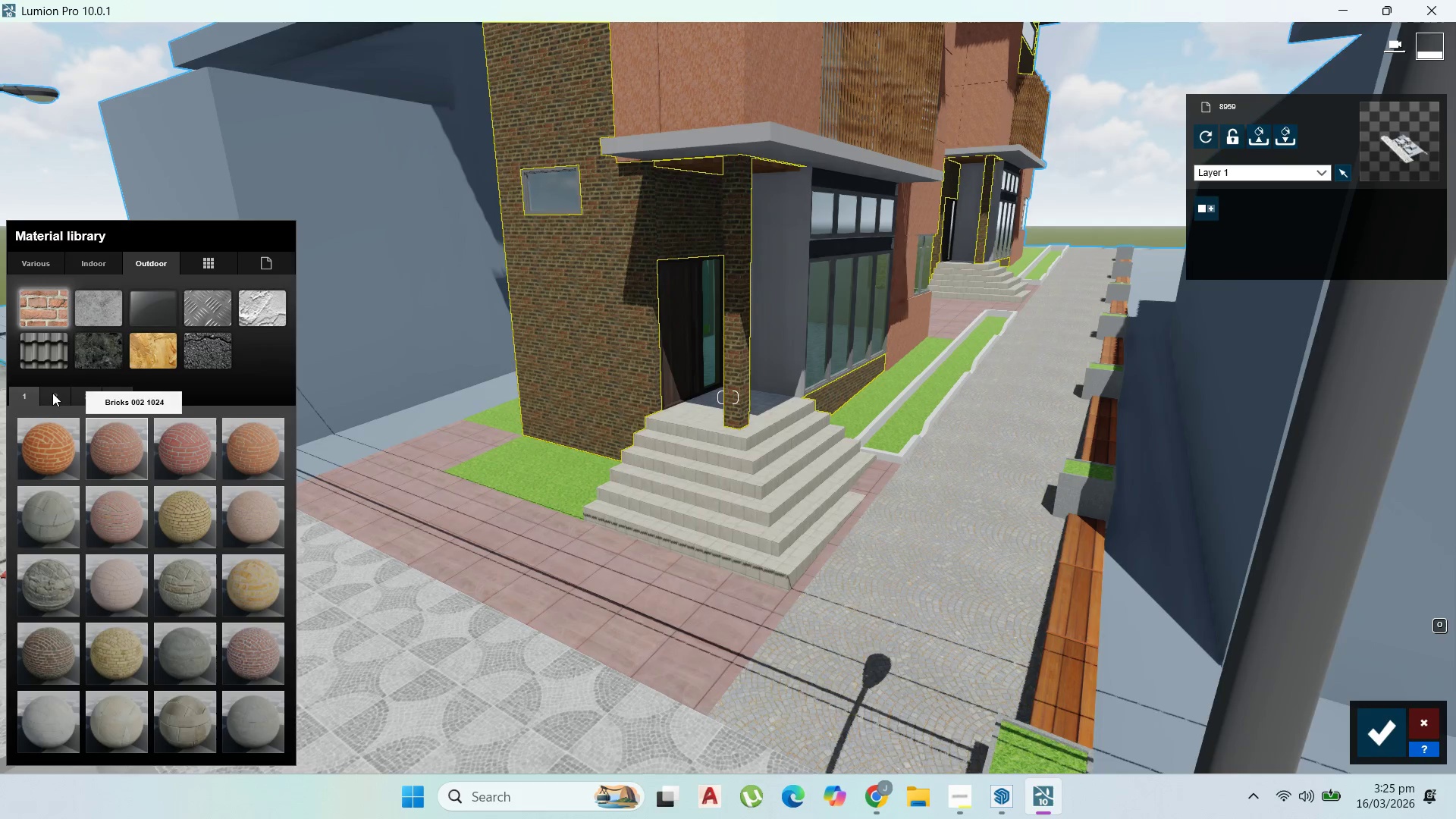 
left_click([52, 392])
 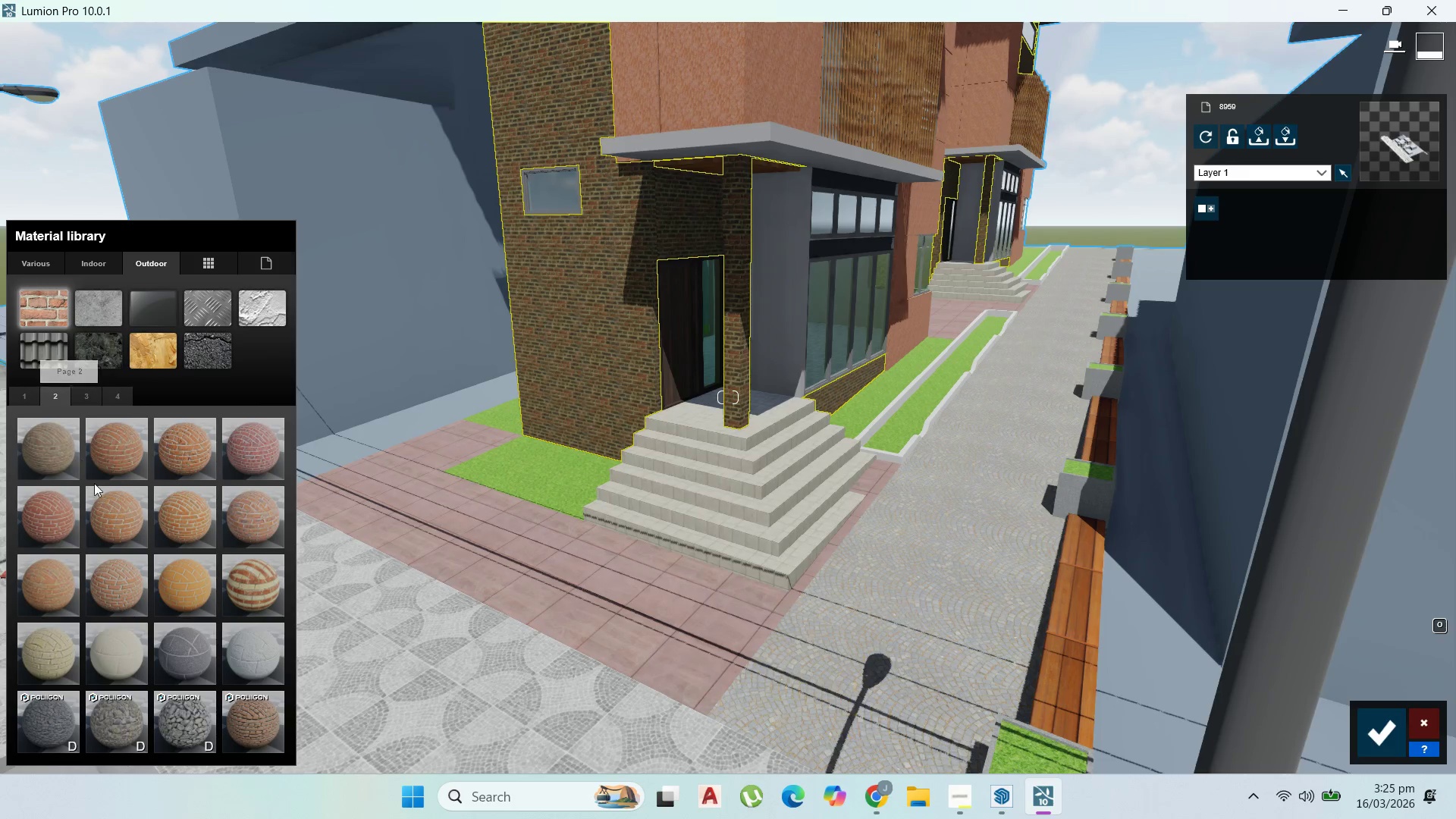 
left_click([253, 730])
 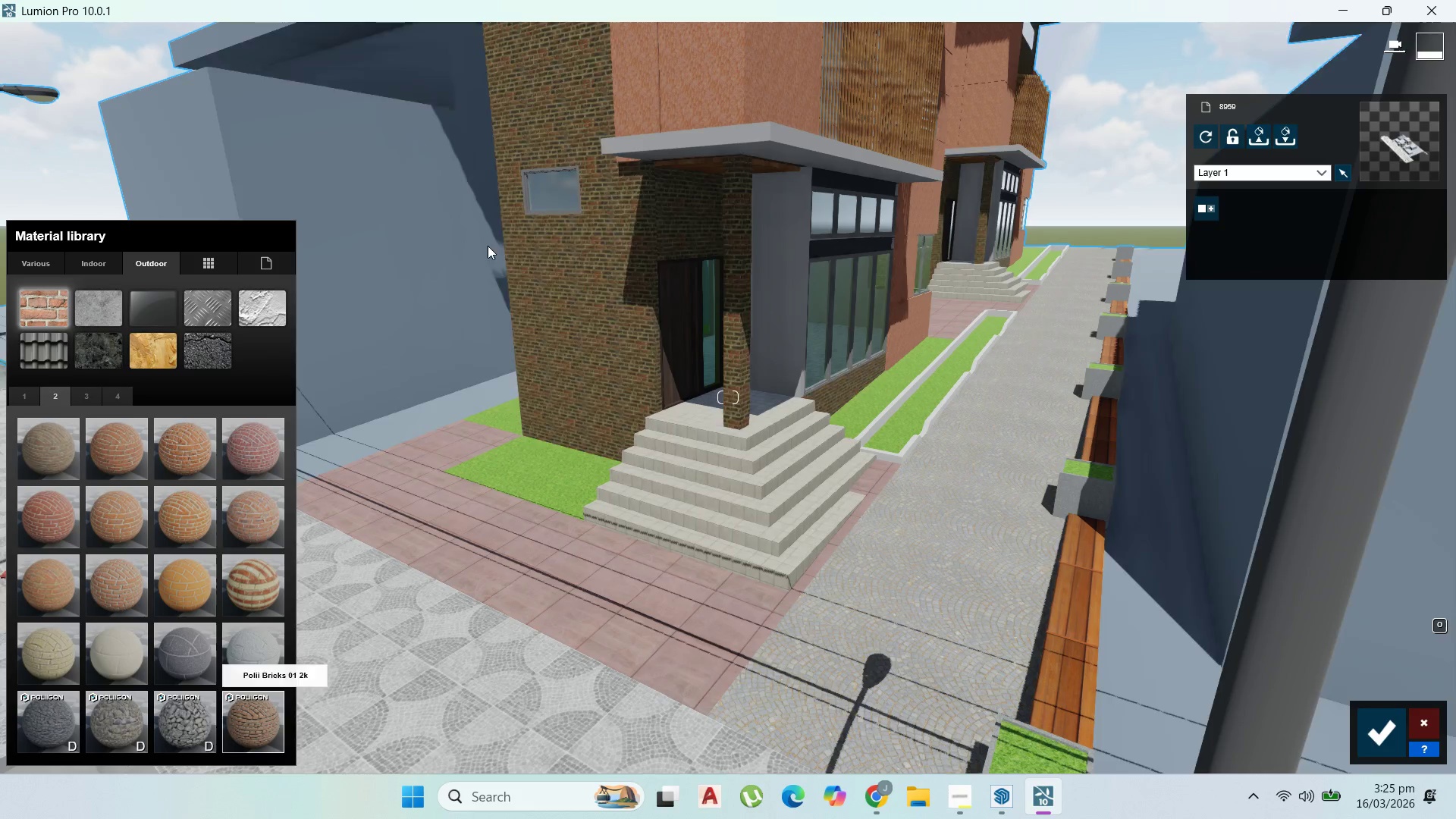 
scroll: coordinate [515, 256], scroll_direction: up, amount: 4.0
 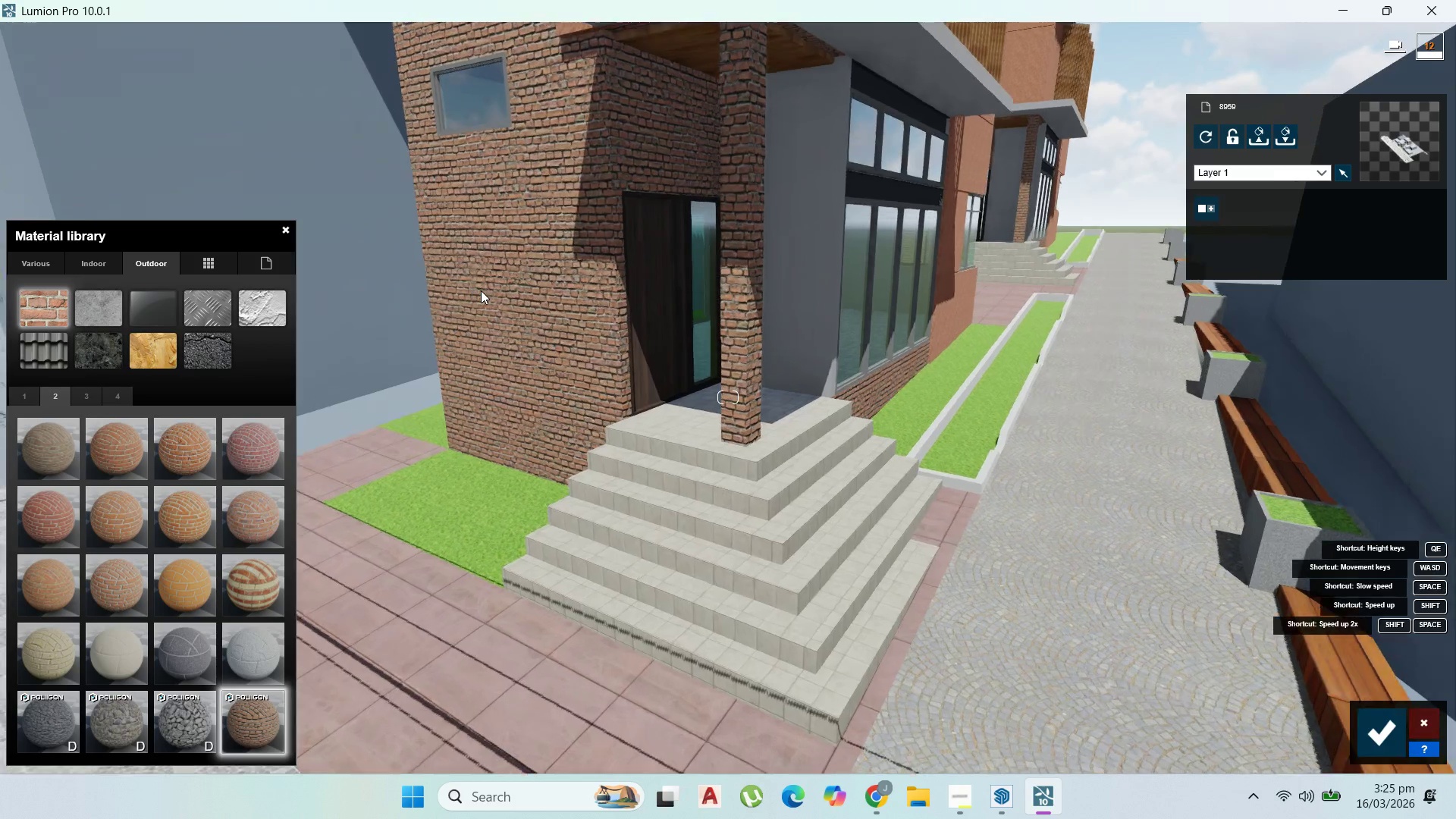 
scroll: coordinate [482, 293], scroll_direction: down, amount: 11.0
 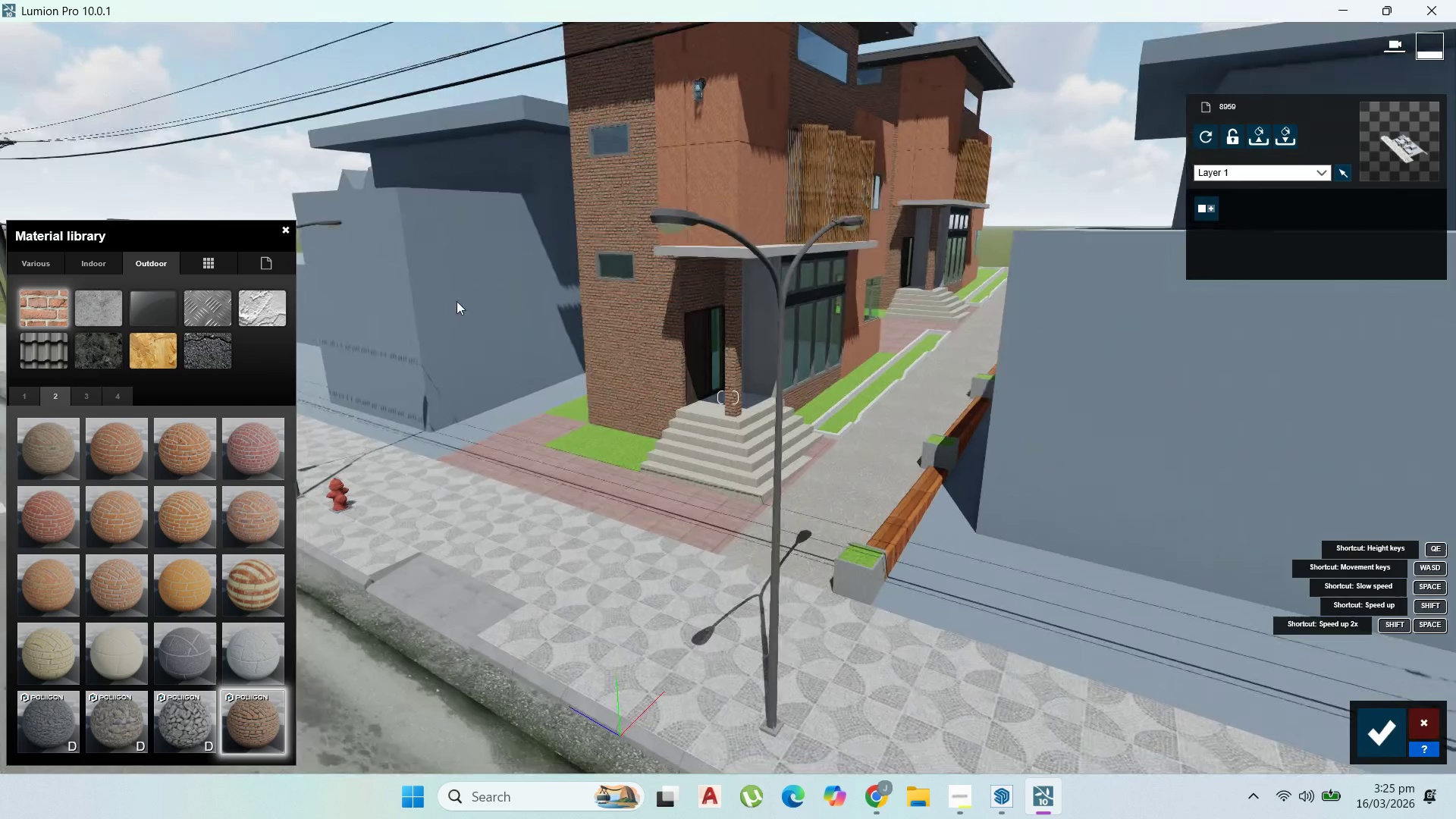 
scroll: coordinate [604, 309], scroll_direction: up, amount: 4.0
 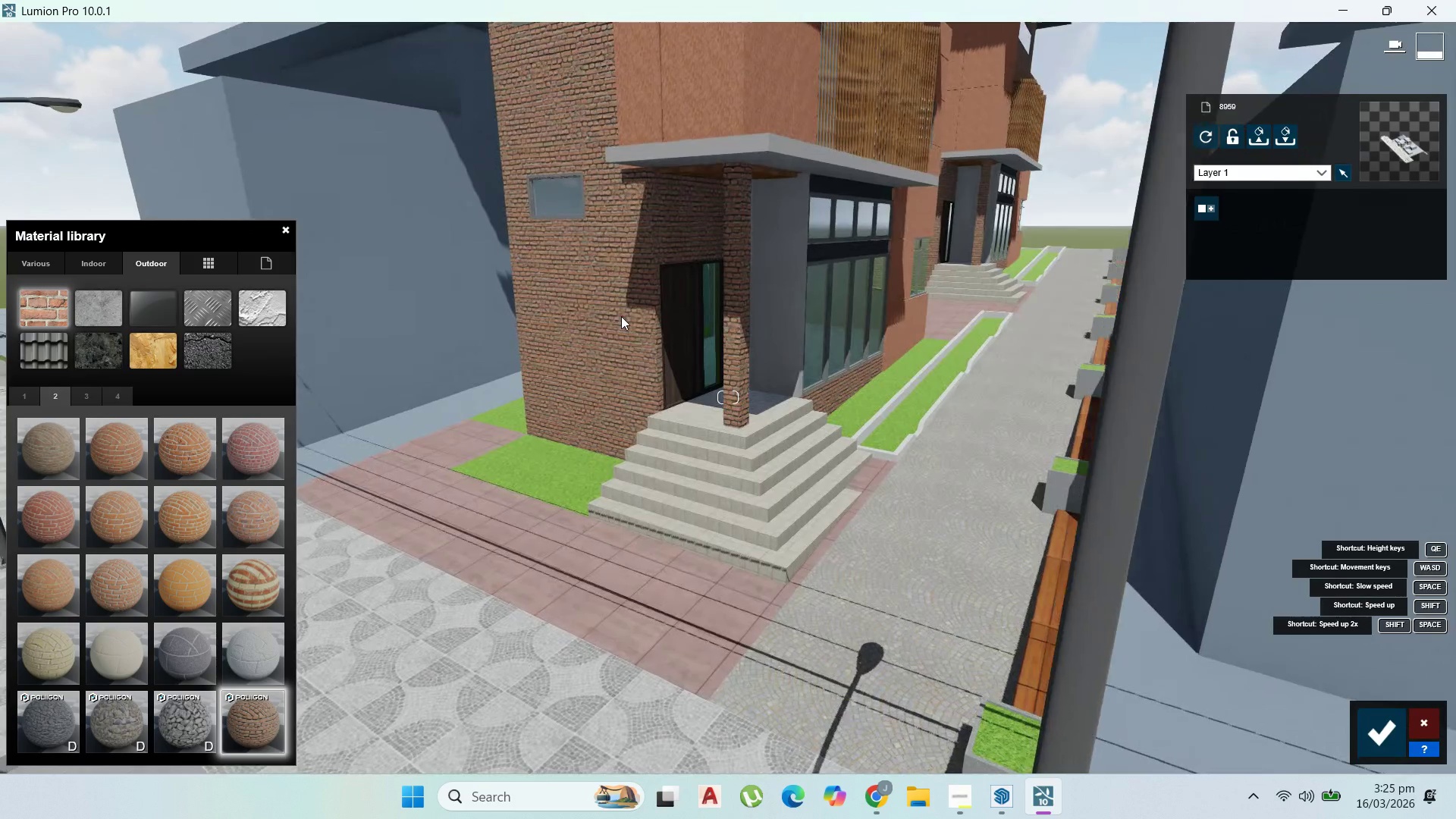 
scroll: coordinate [658, 287], scroll_direction: down, amount: 3.0
 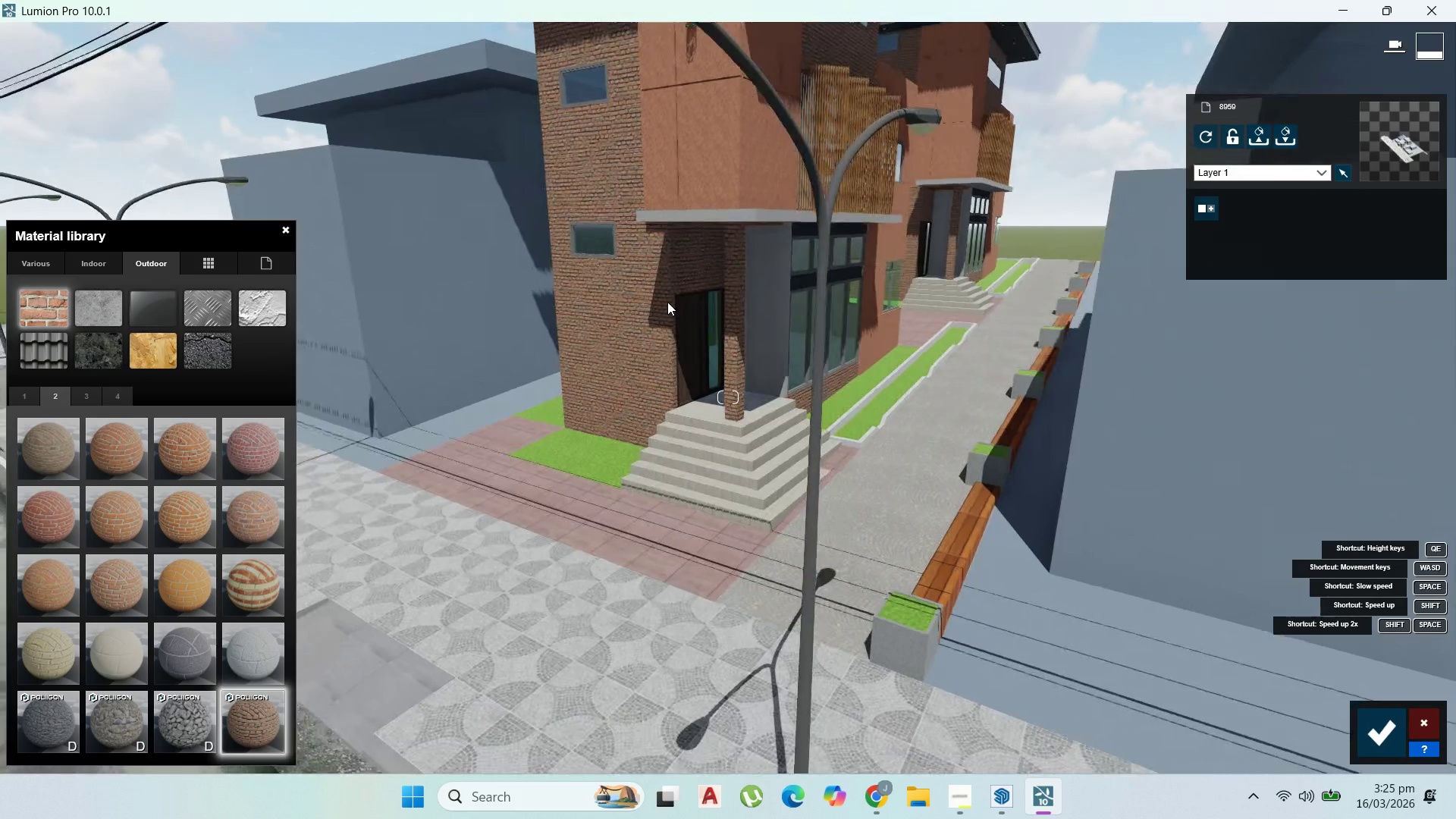 
scroll: coordinate [667, 302], scroll_direction: up, amount: 1.0
 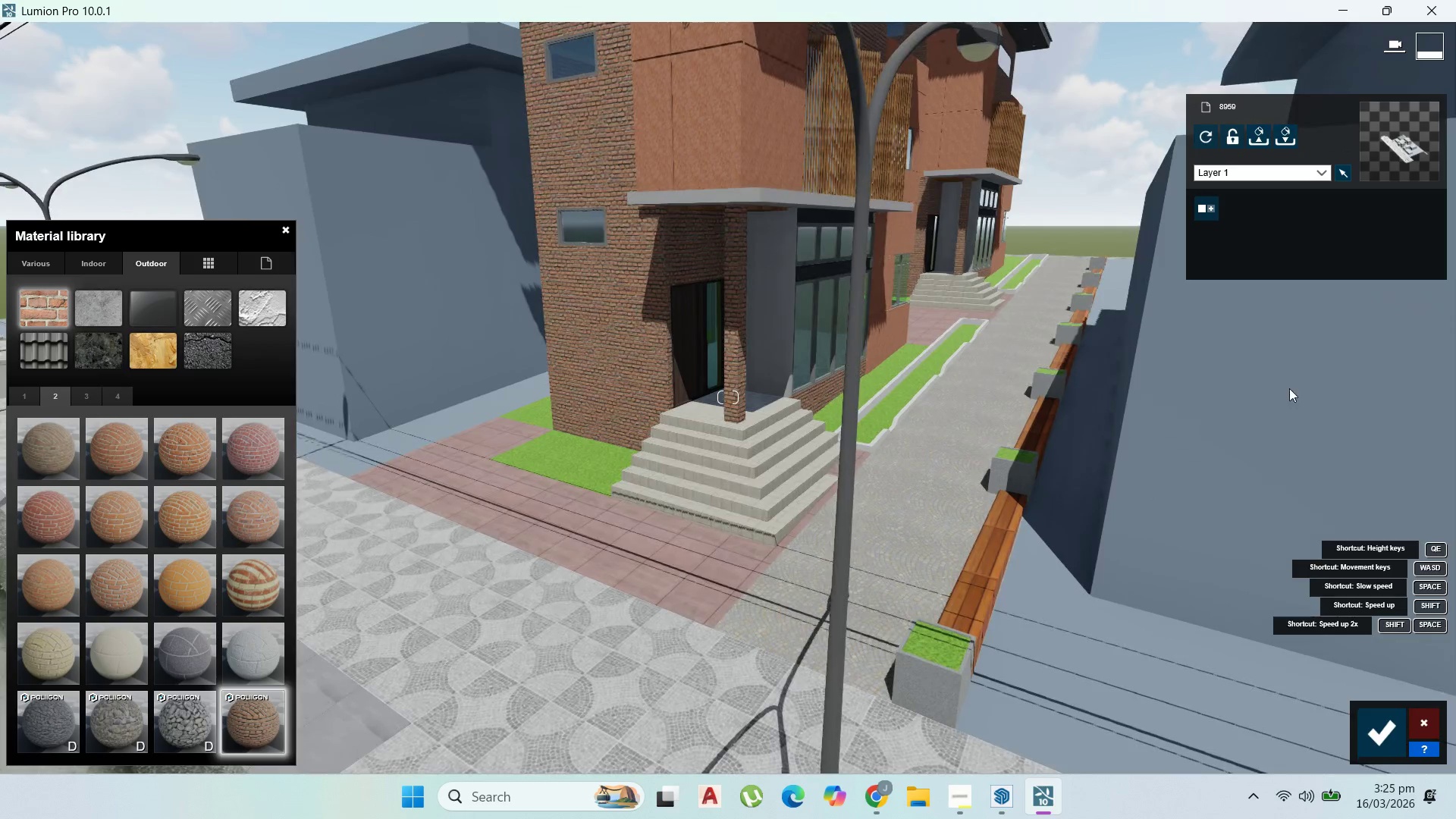 
left_click([1294, 389])
 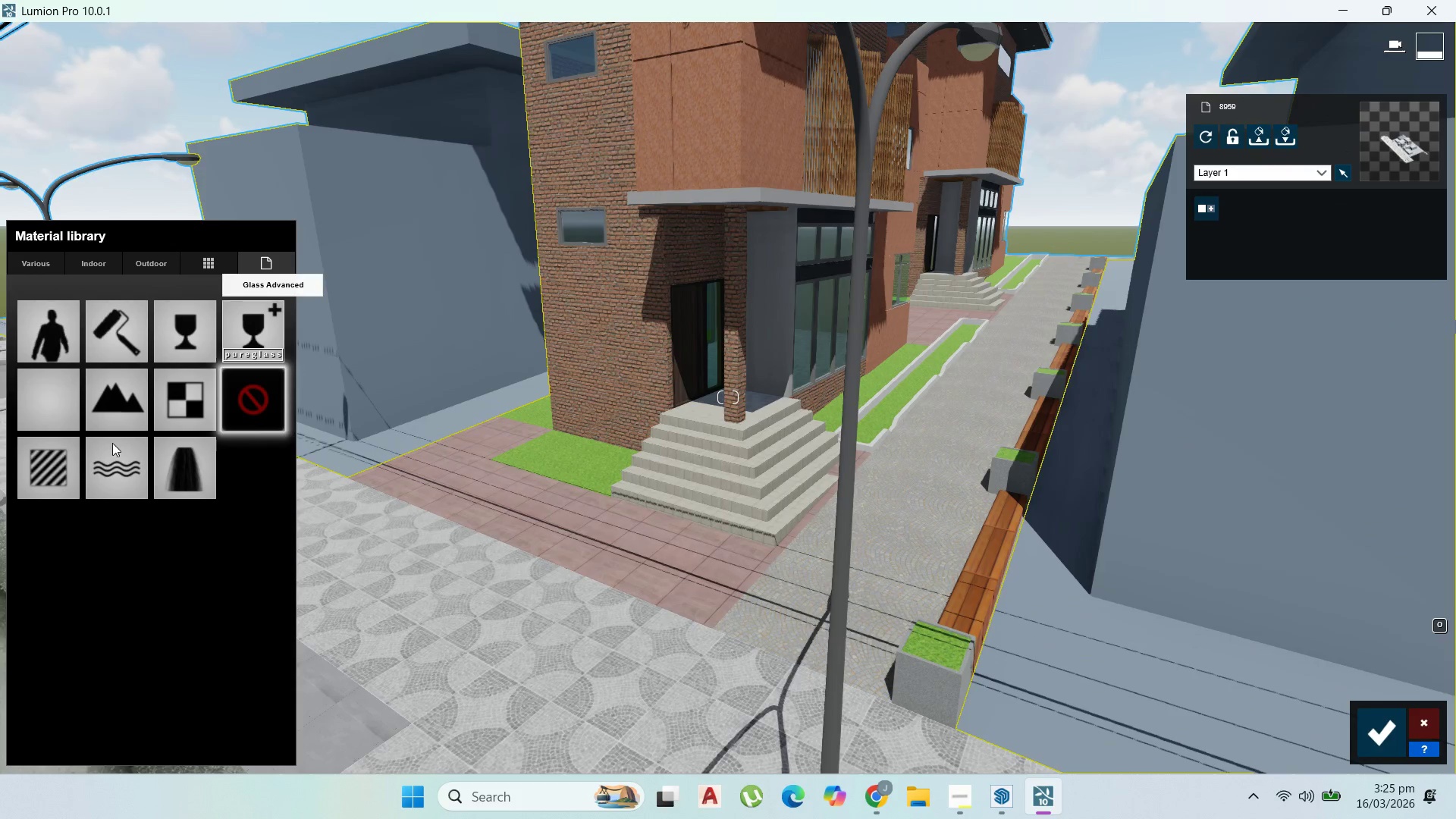 
left_click([50, 476])
 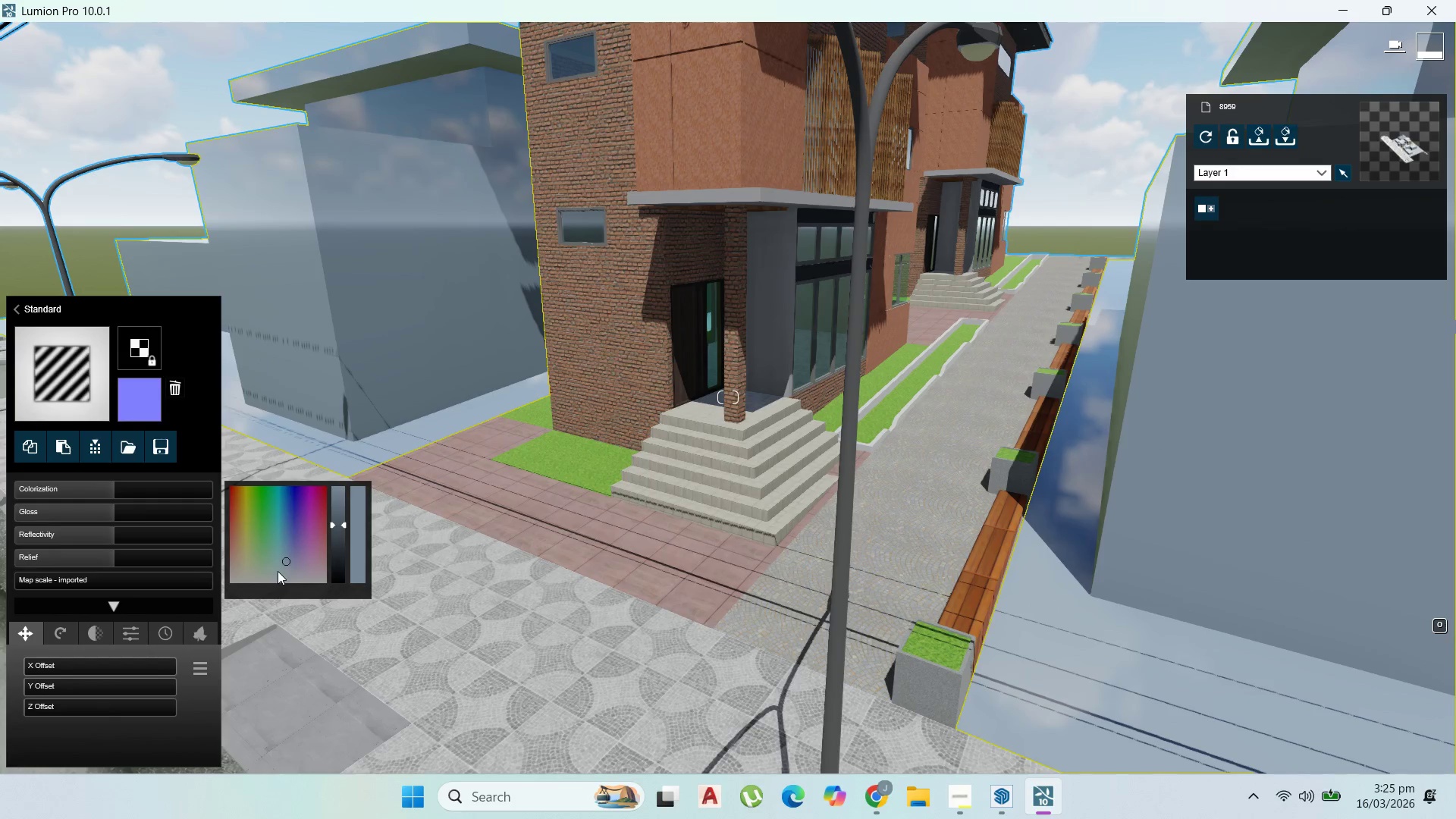 
left_click([280, 575])
 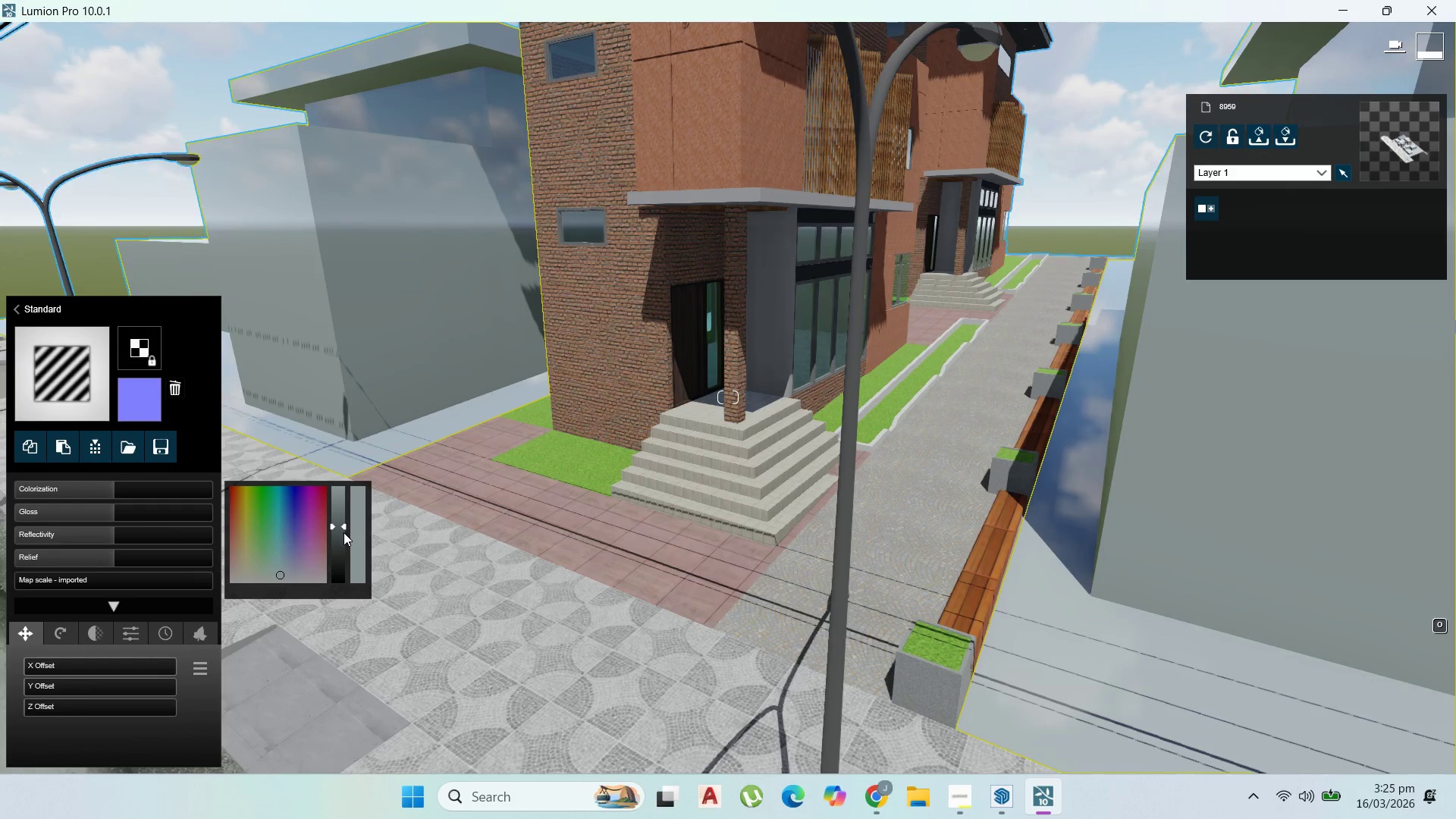 
left_click([344, 536])
 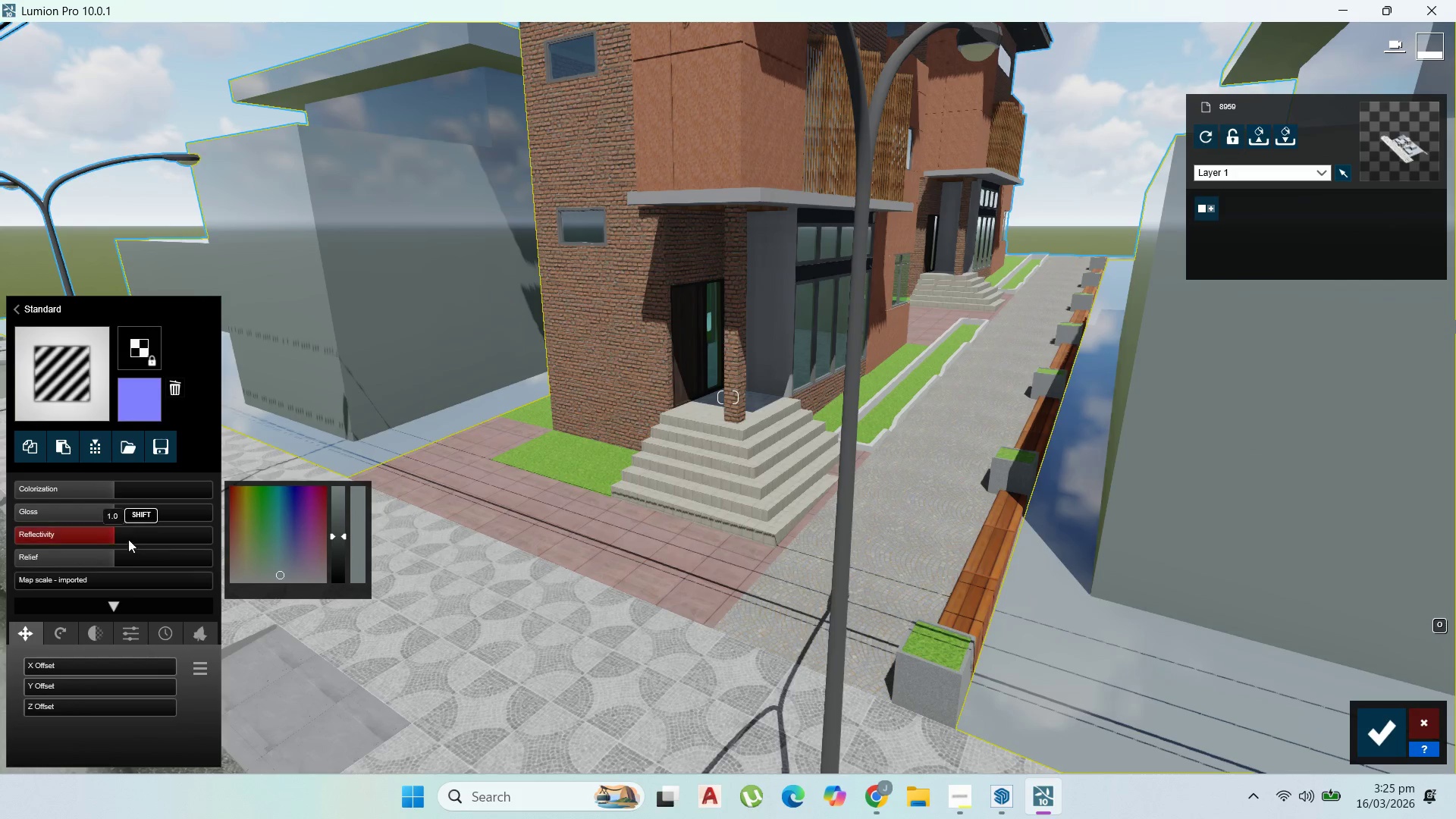 
left_click_drag(start_coordinate=[108, 532], to_coordinate=[52, 535])
 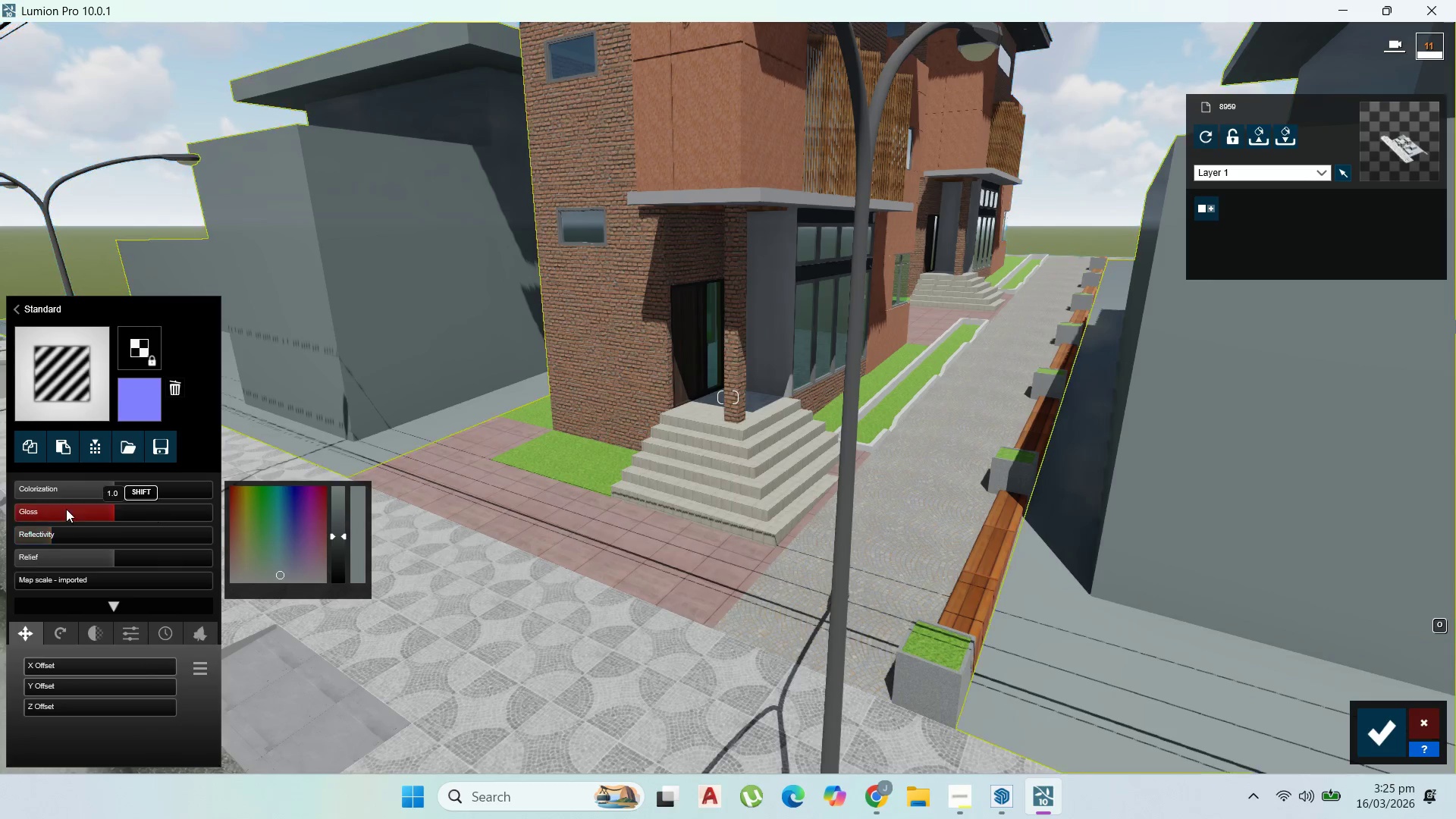 
left_click_drag(start_coordinate=[66, 507], to_coordinate=[37, 510])
 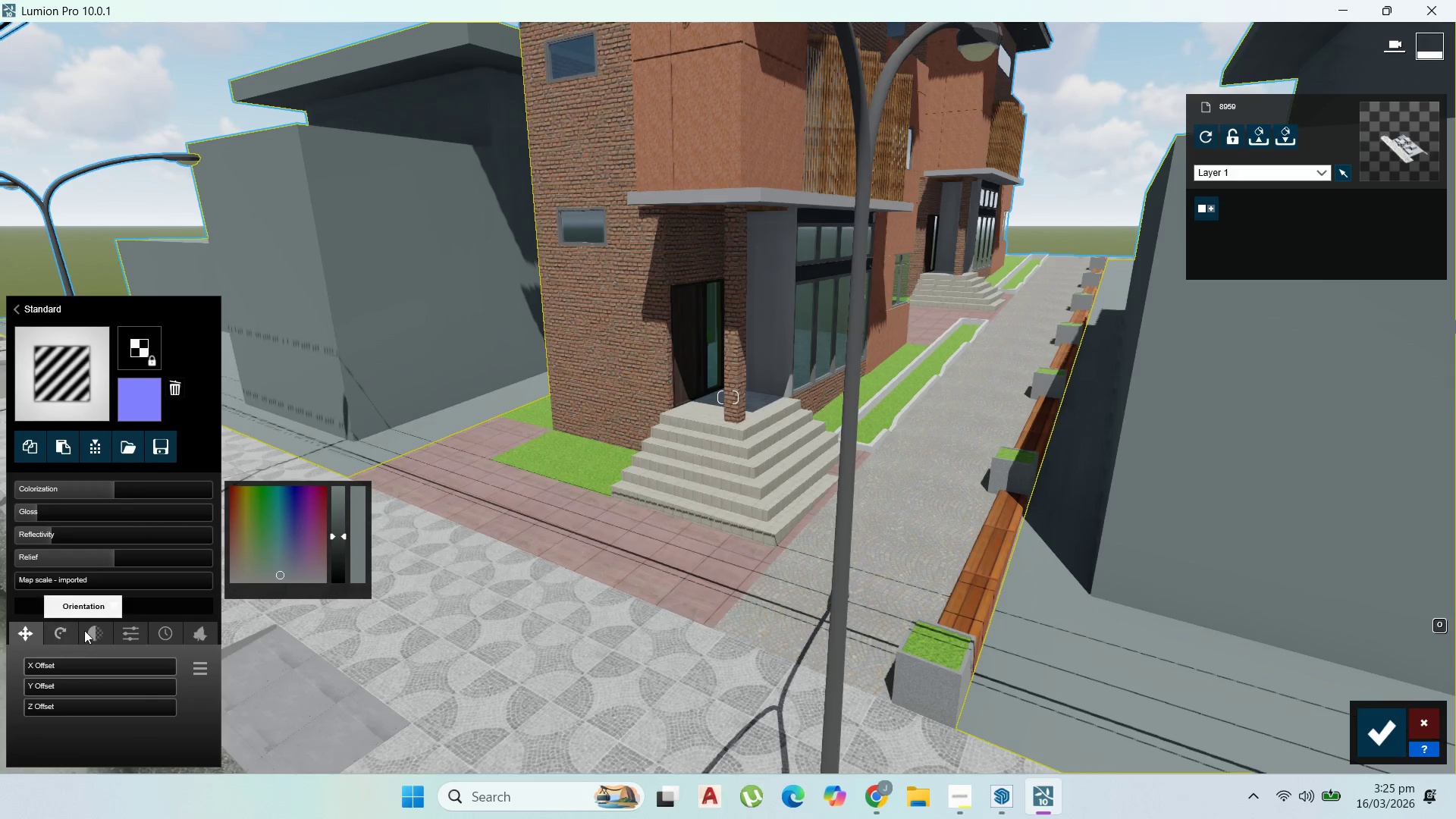 
left_click([96, 628])
 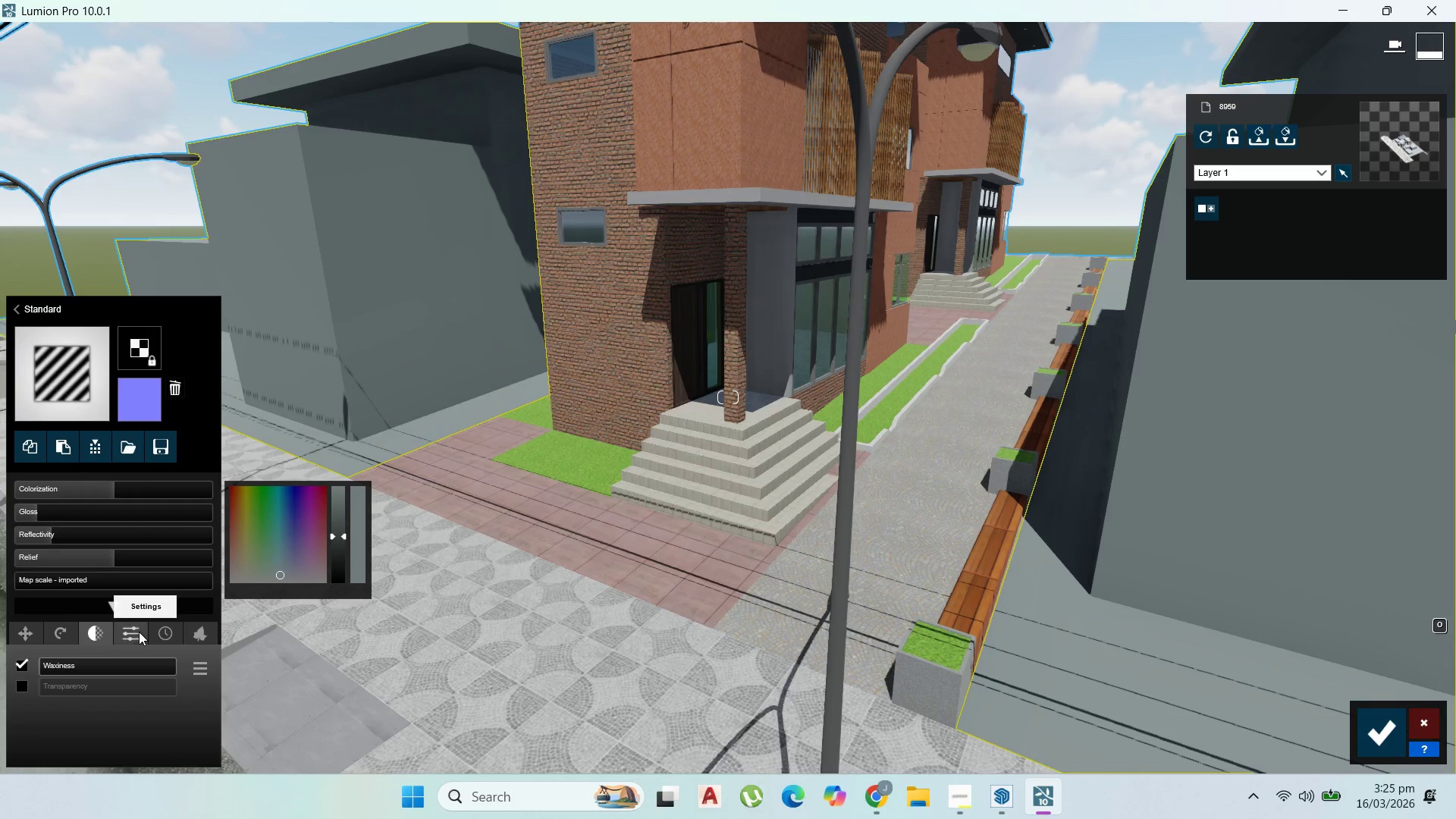 
left_click([129, 630])
 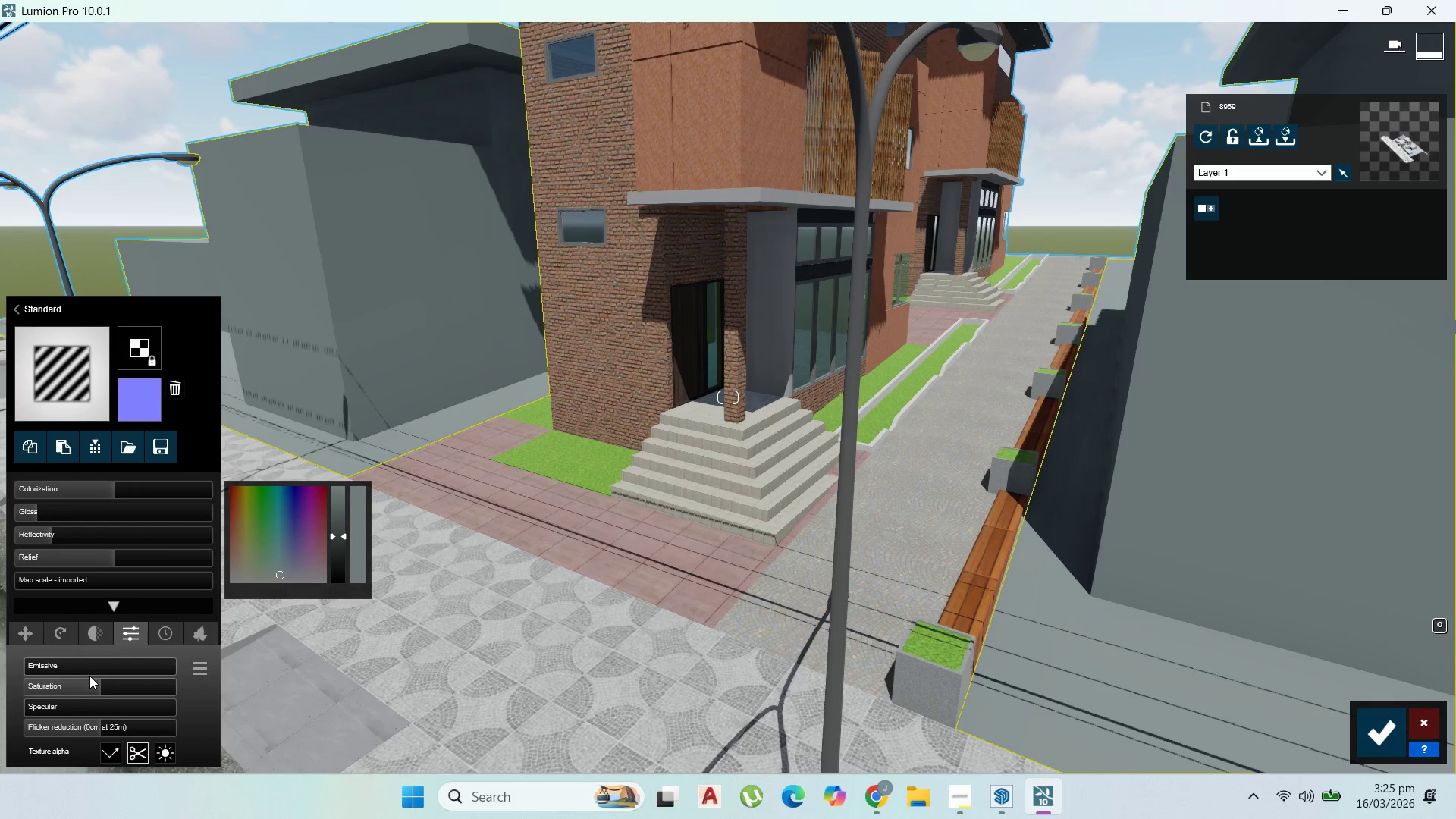 
mouse_move([153, 630])
 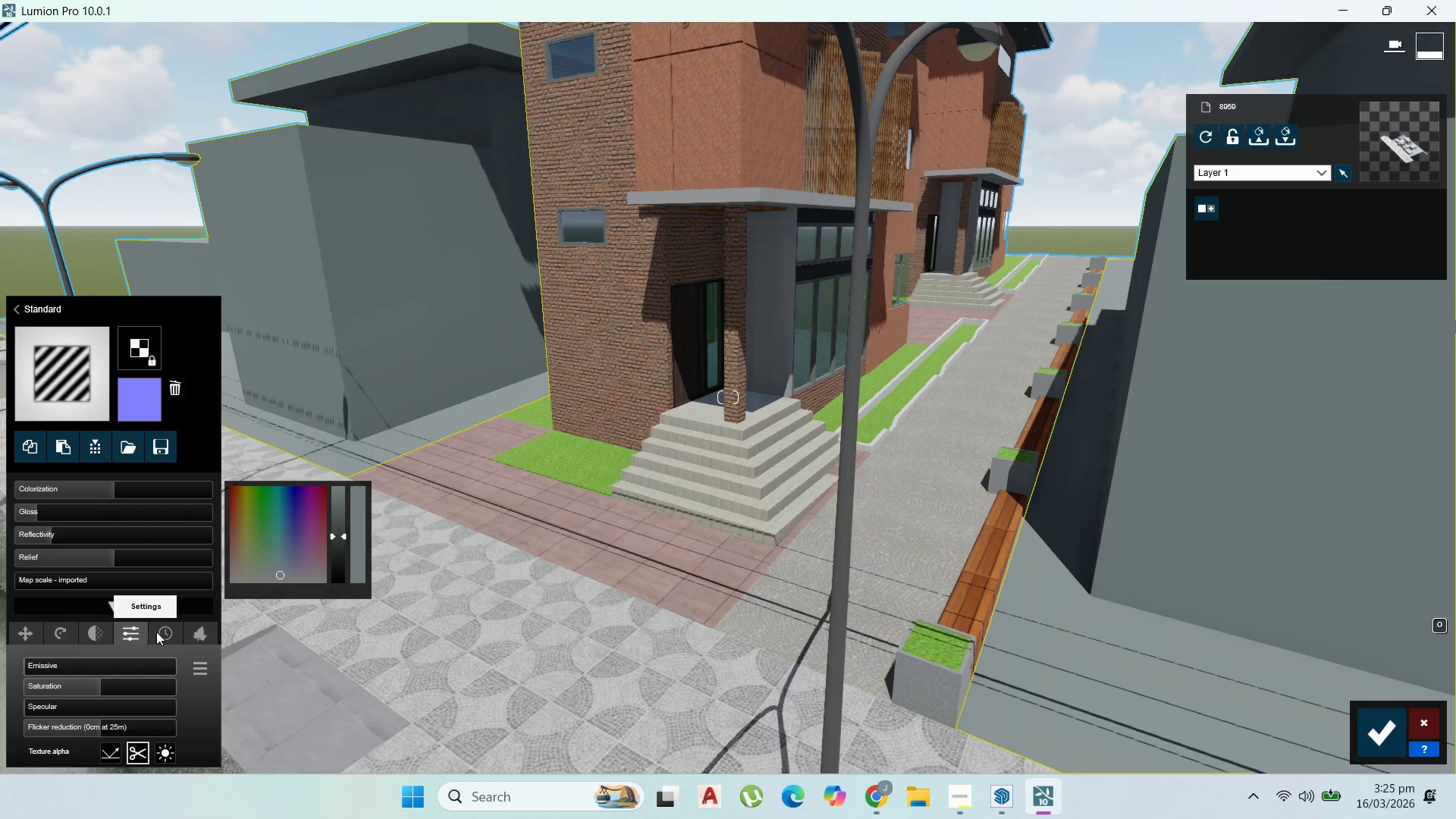 
left_click([158, 632])
 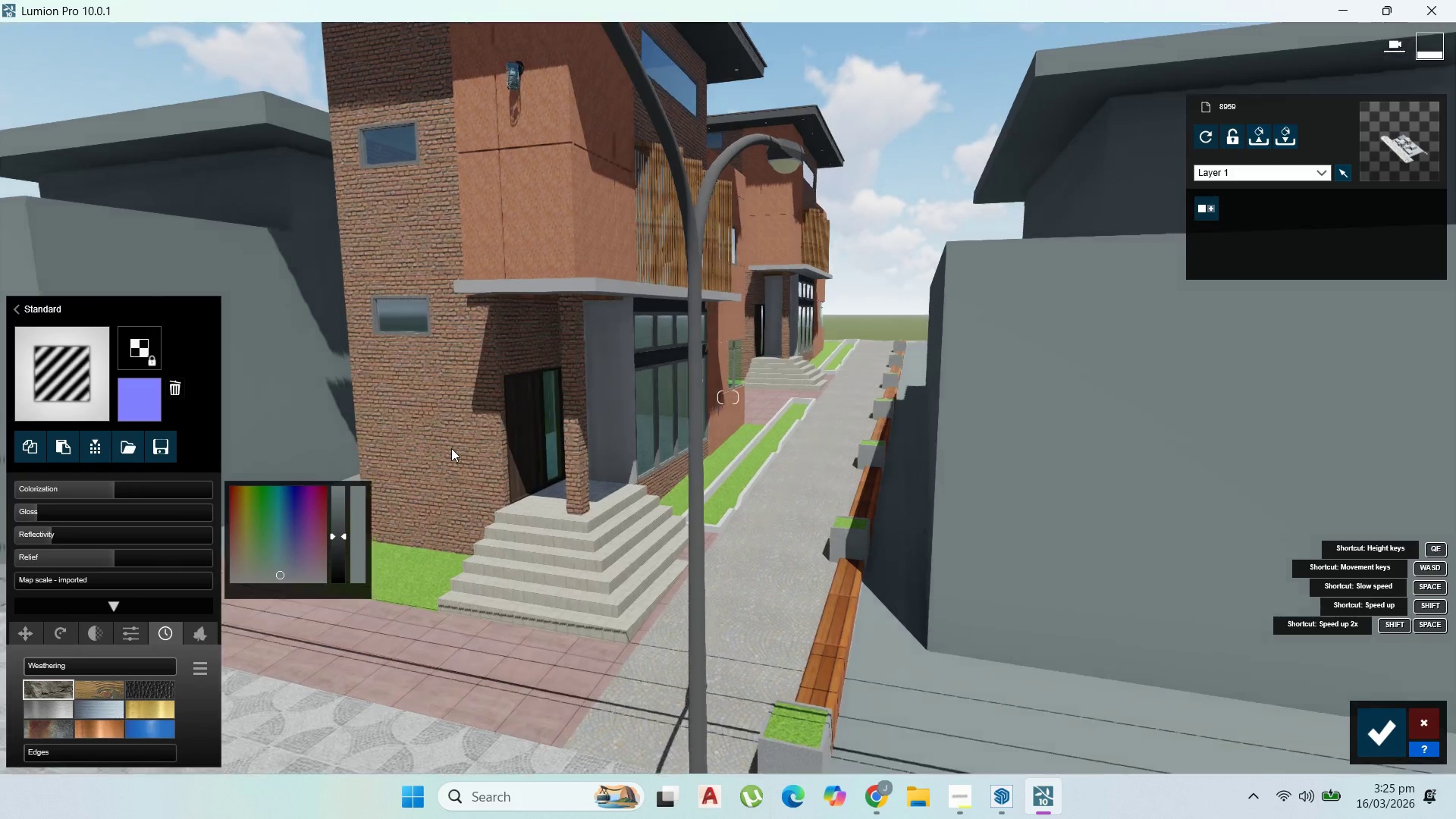 
scroll: coordinate [426, 467], scroll_direction: down, amount: 2.0
 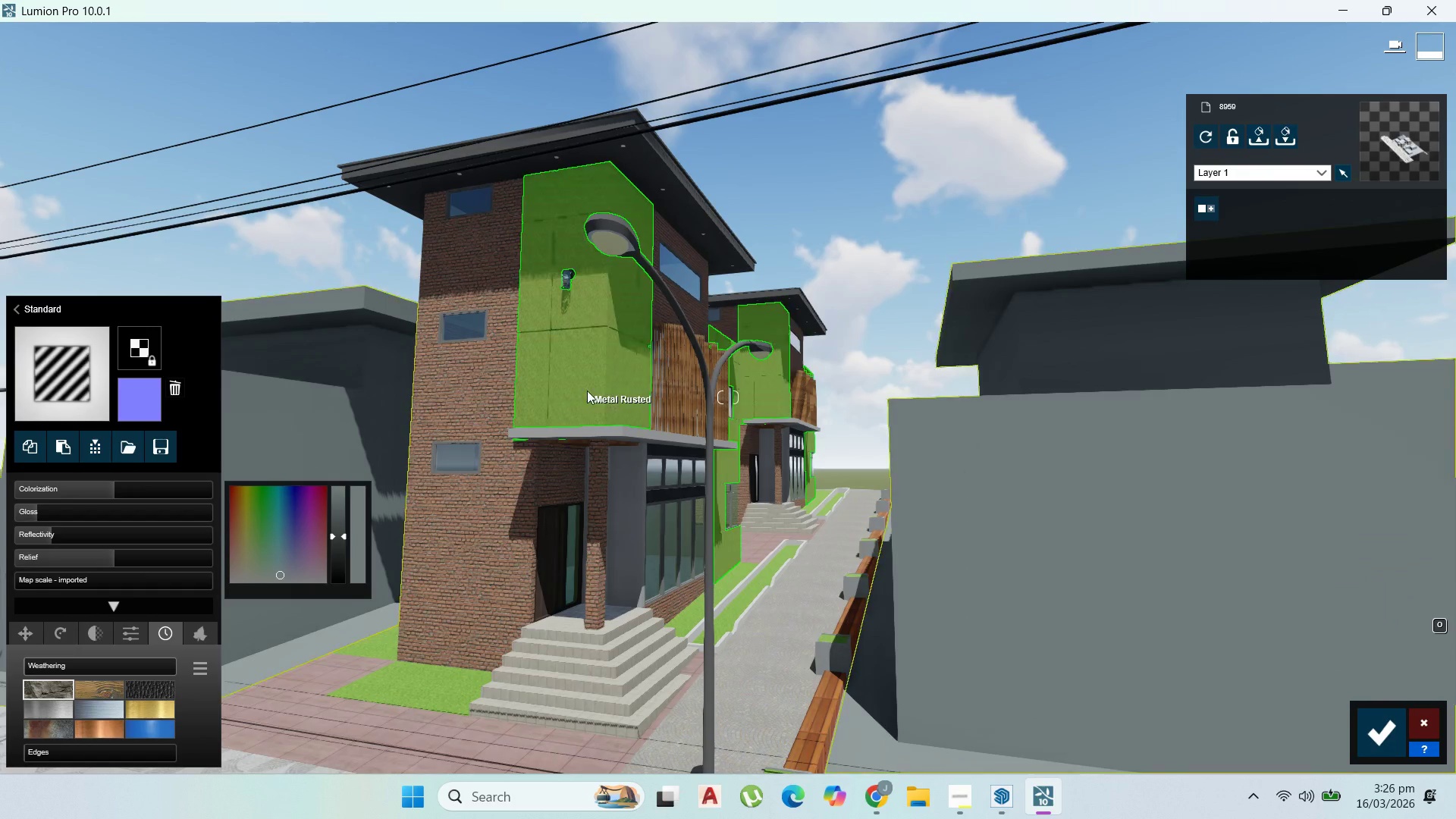 
left_click([589, 391])
 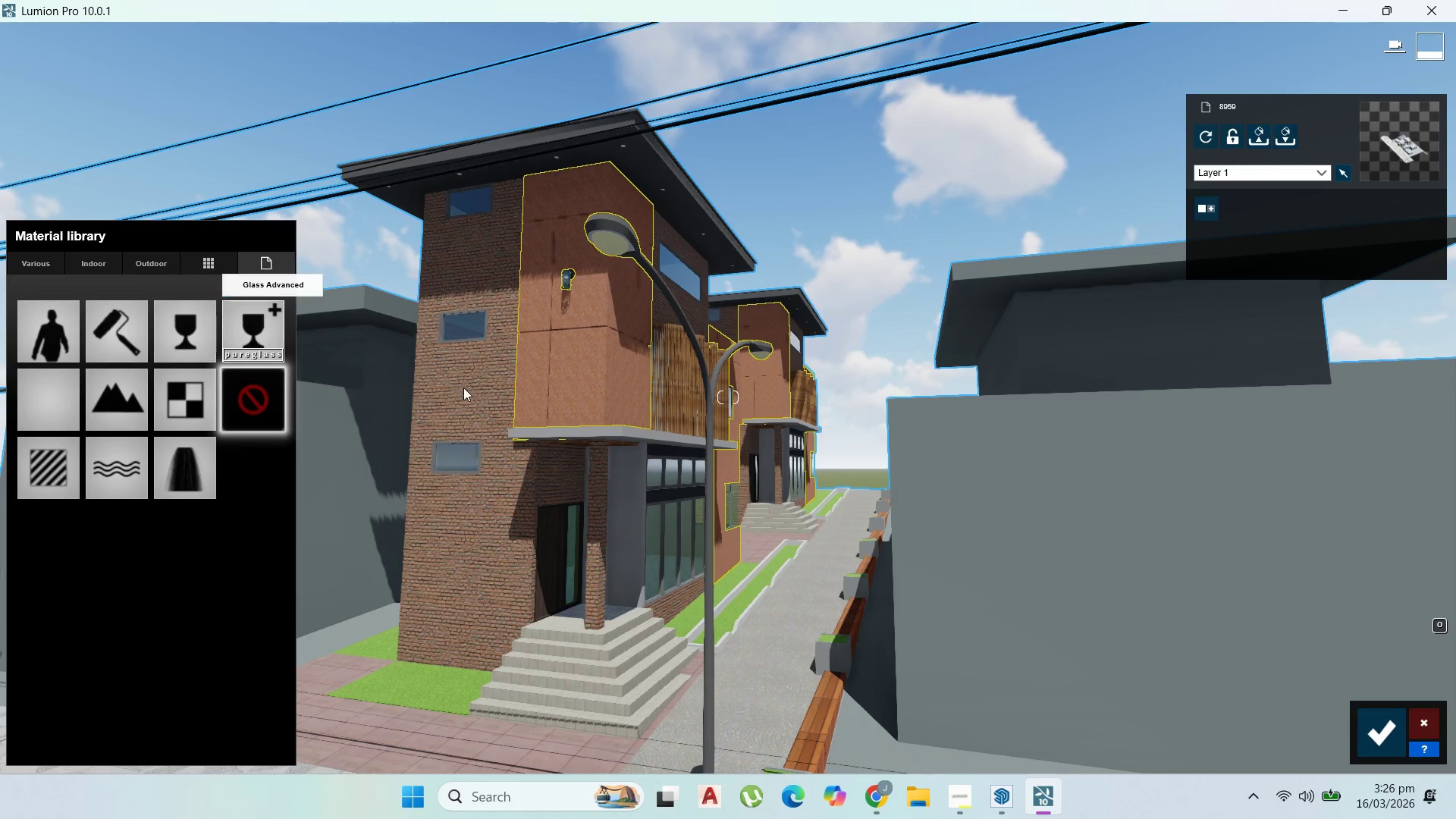 
left_click([535, 426])
 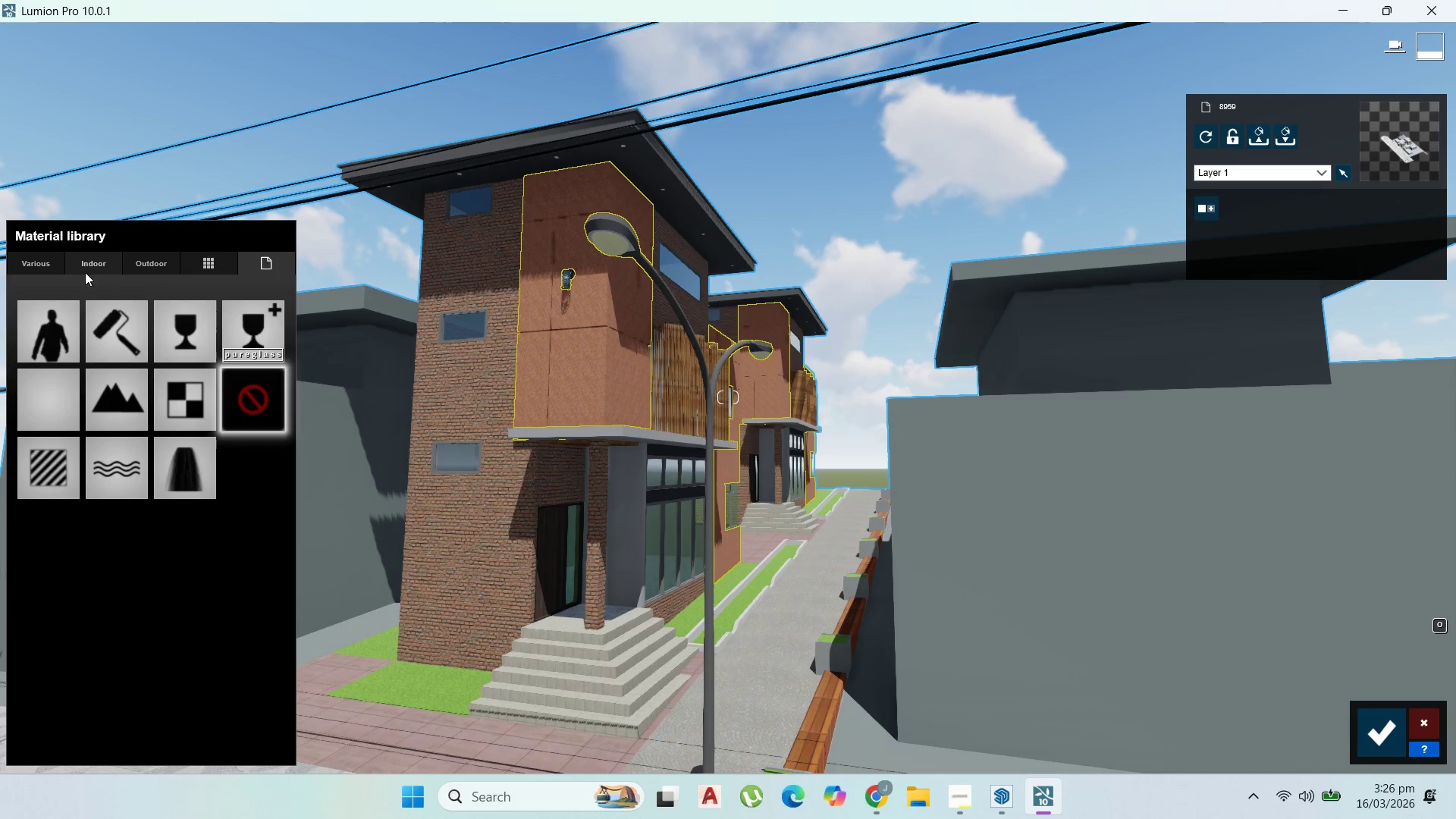 
double_click([149, 262])
 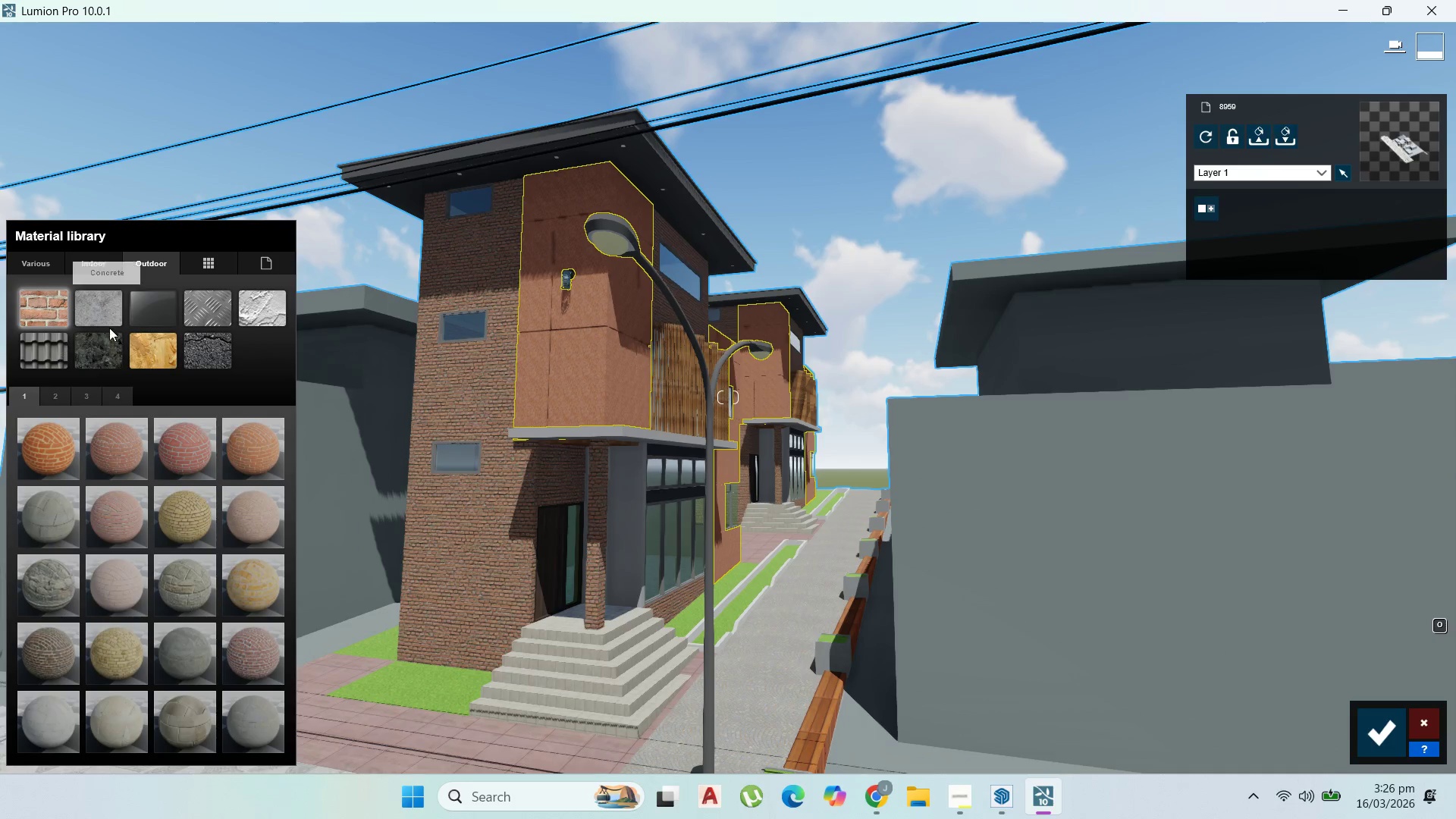 
left_click([200, 309])
 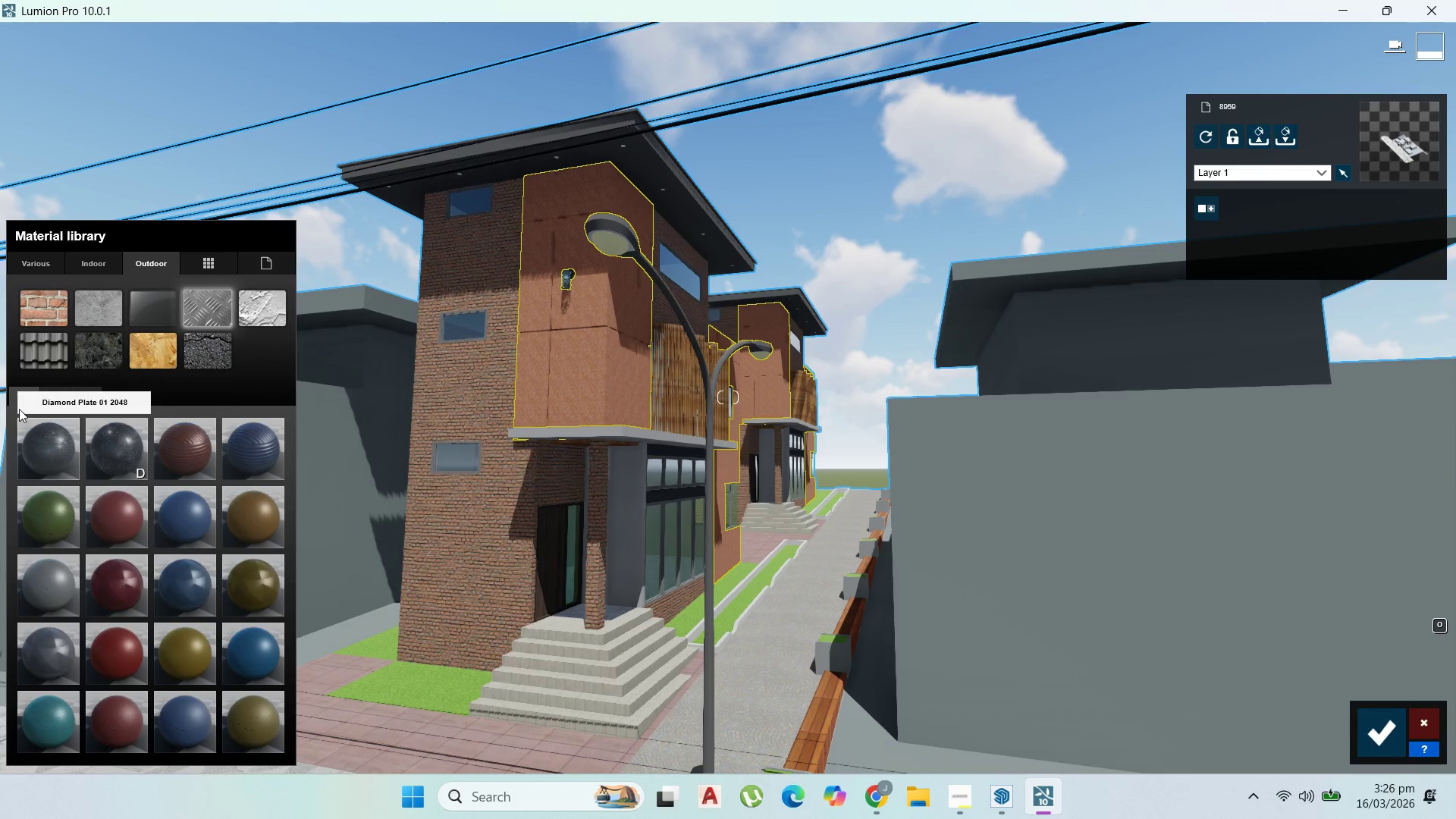 
left_click([62, 394])
 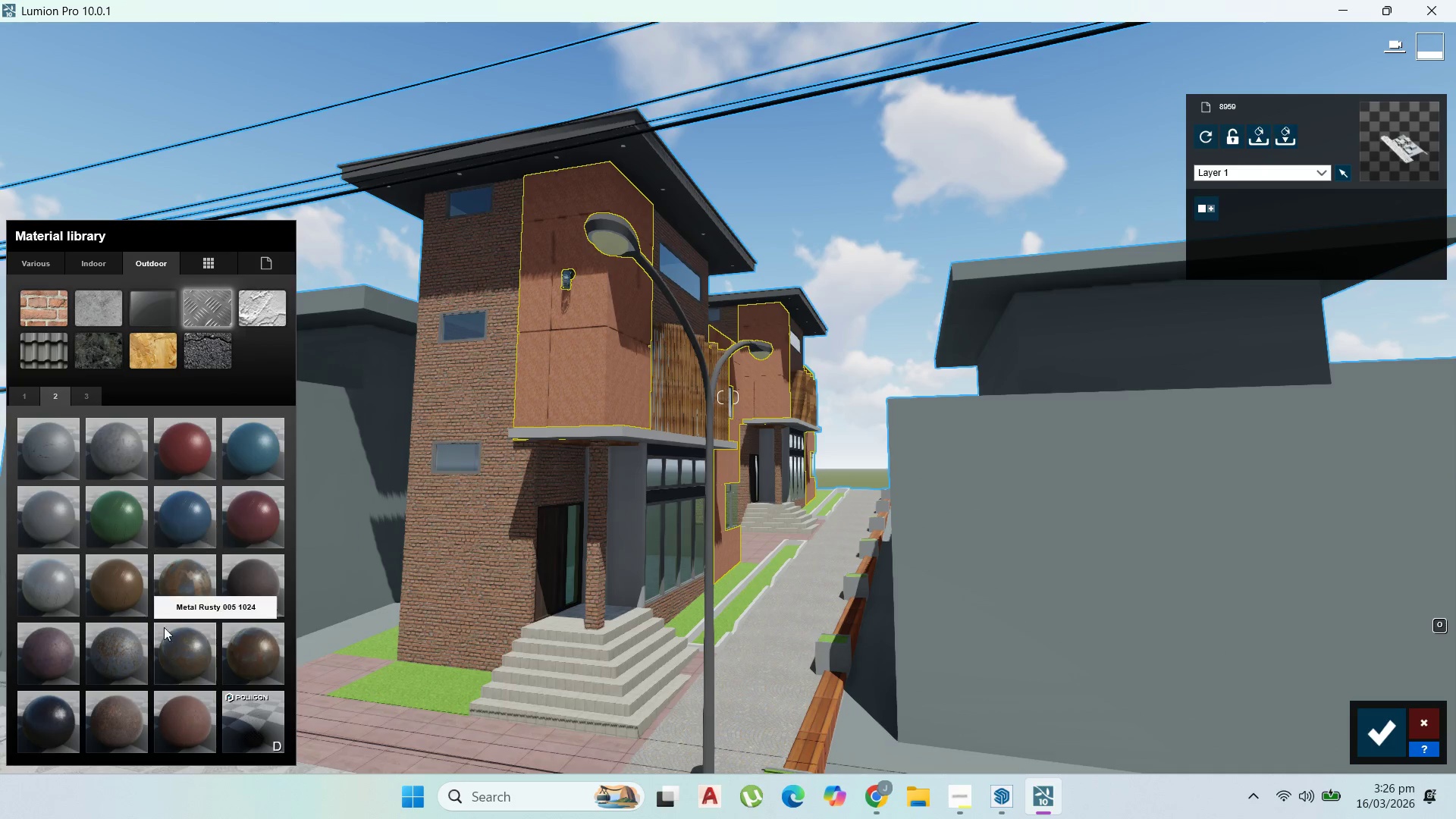 
left_click([75, 395])
 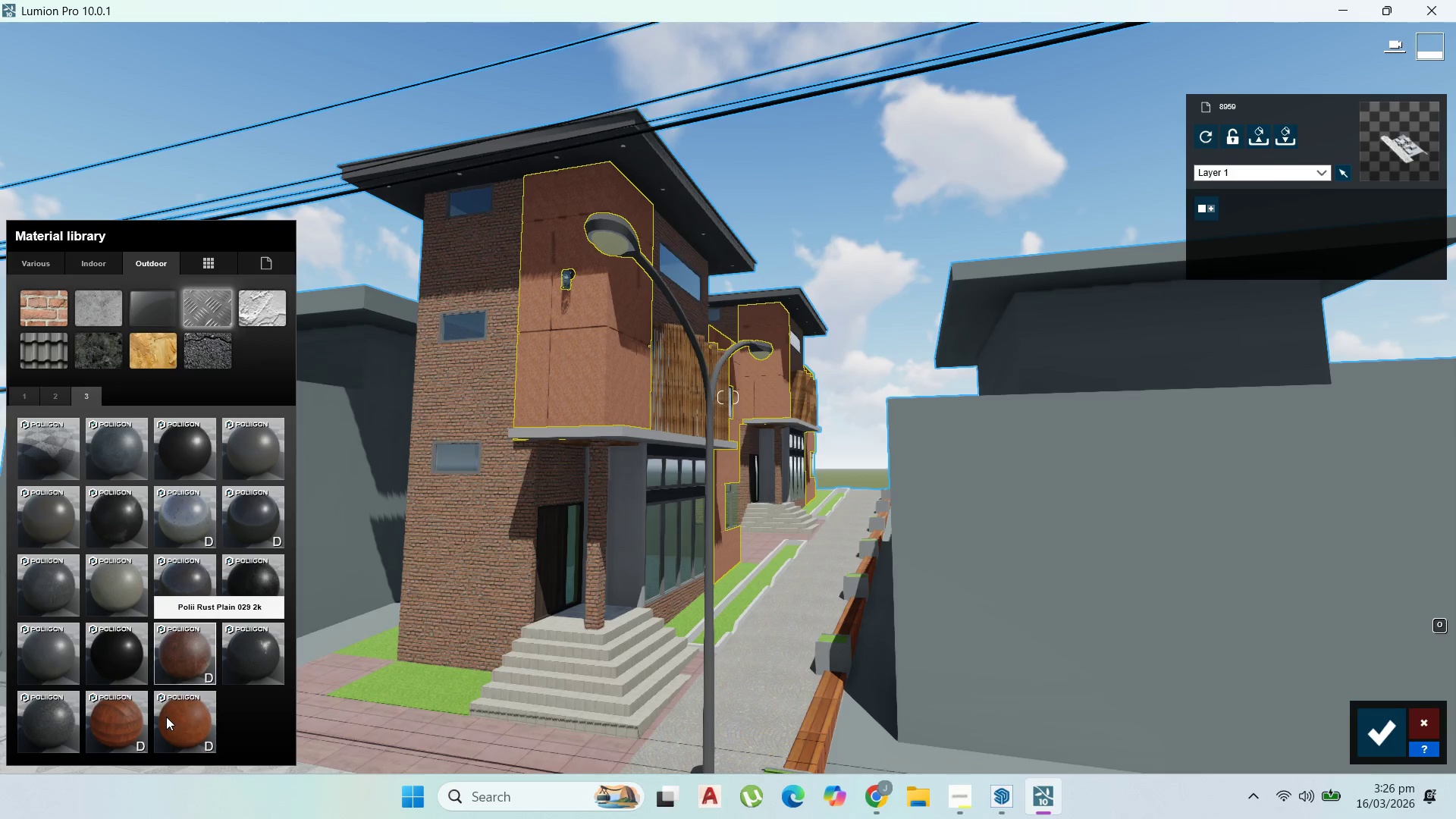 
left_click([168, 717])
 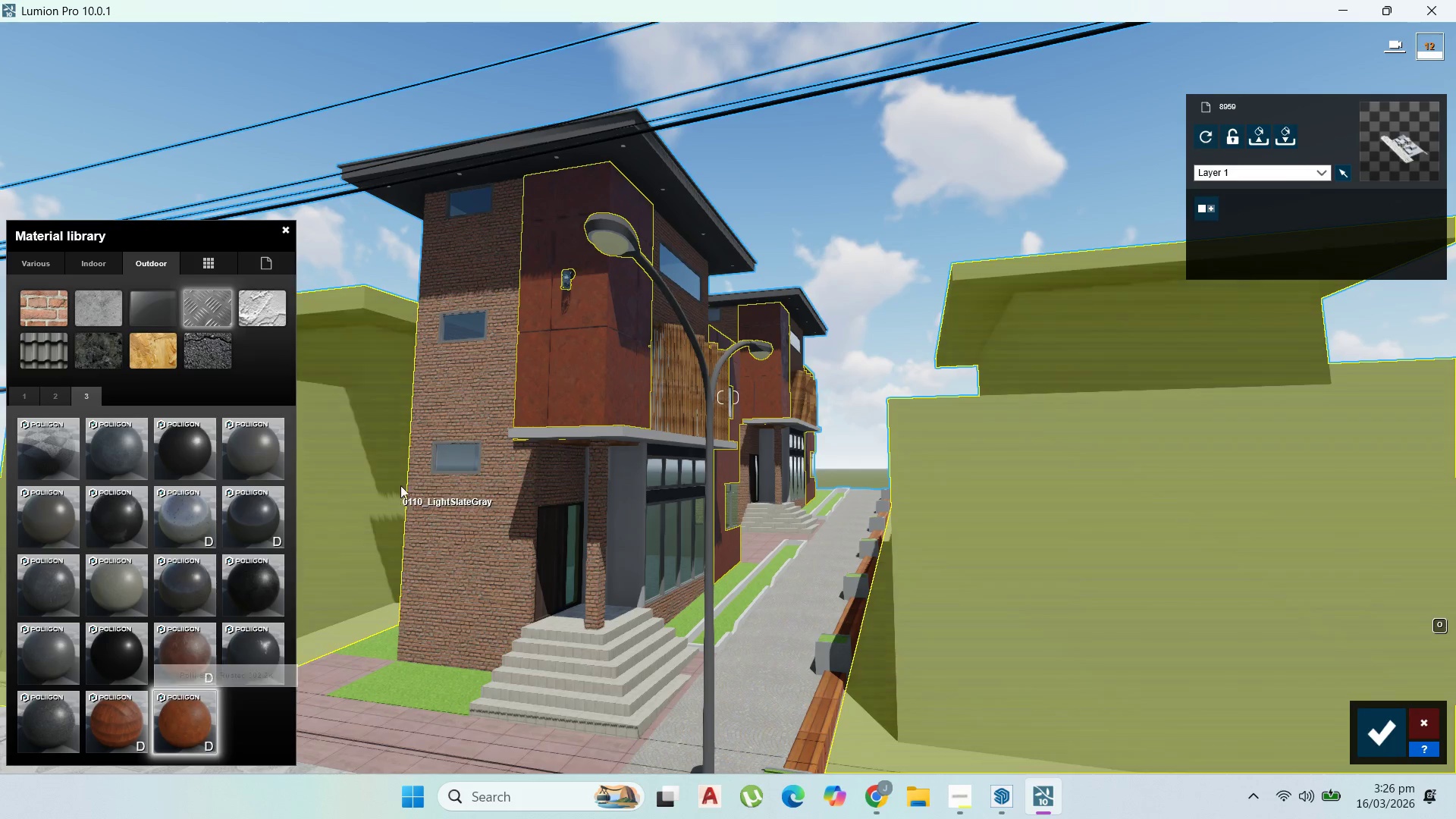 
scroll: coordinate [538, 330], scroll_direction: up, amount: 6.0
 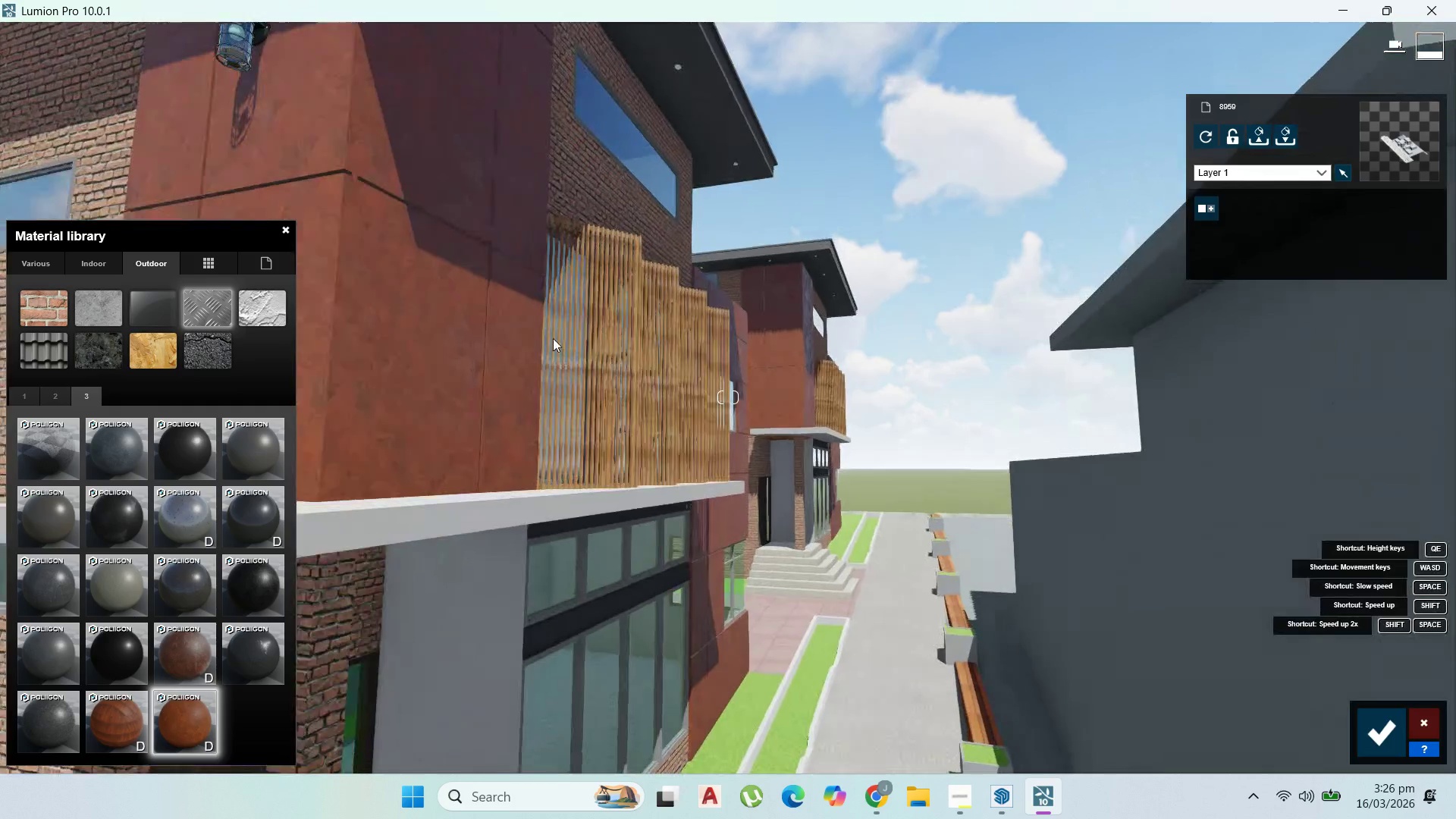 
scroll: coordinate [588, 355], scroll_direction: down, amount: 8.0
 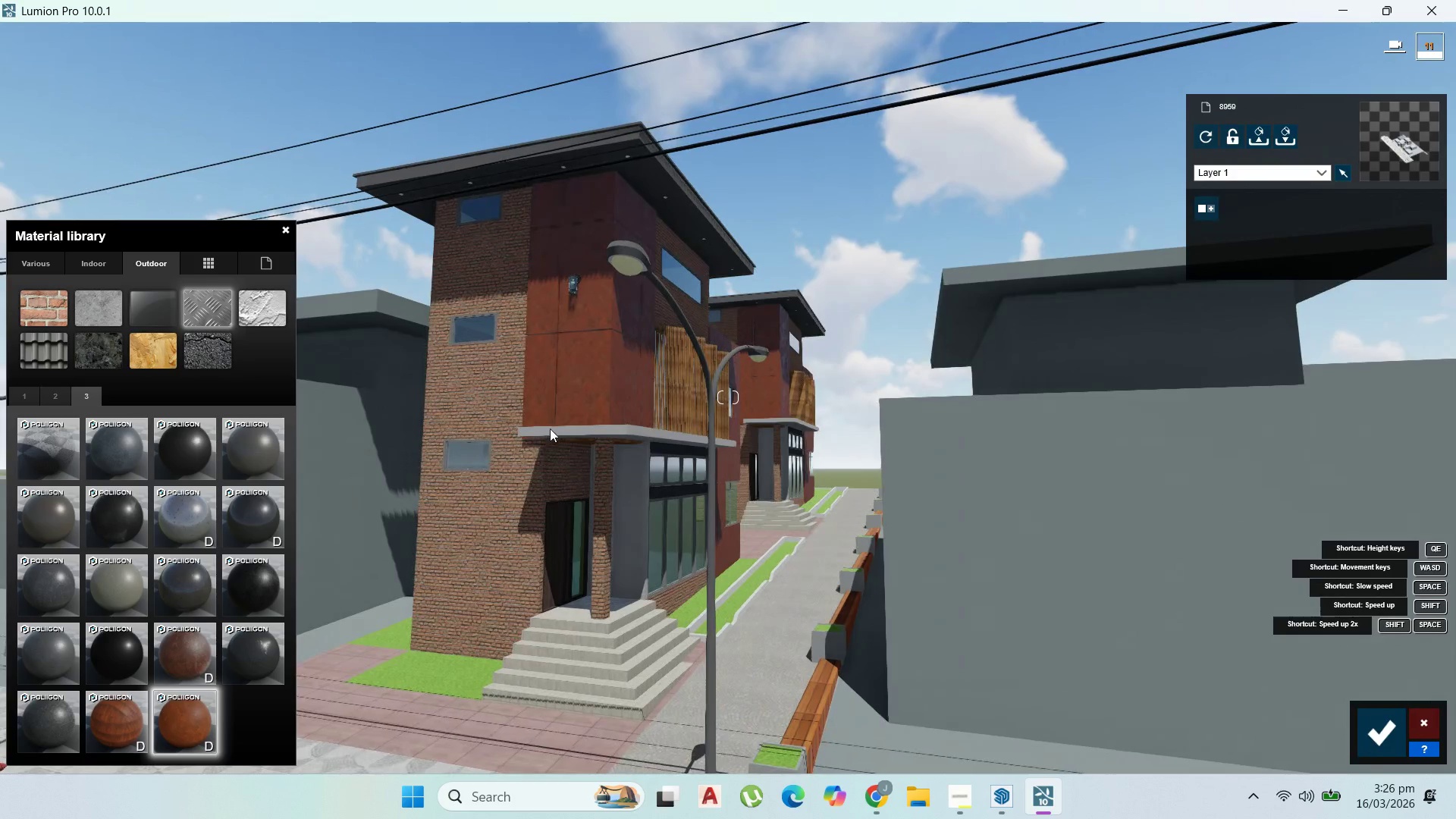 
left_click([534, 476])
 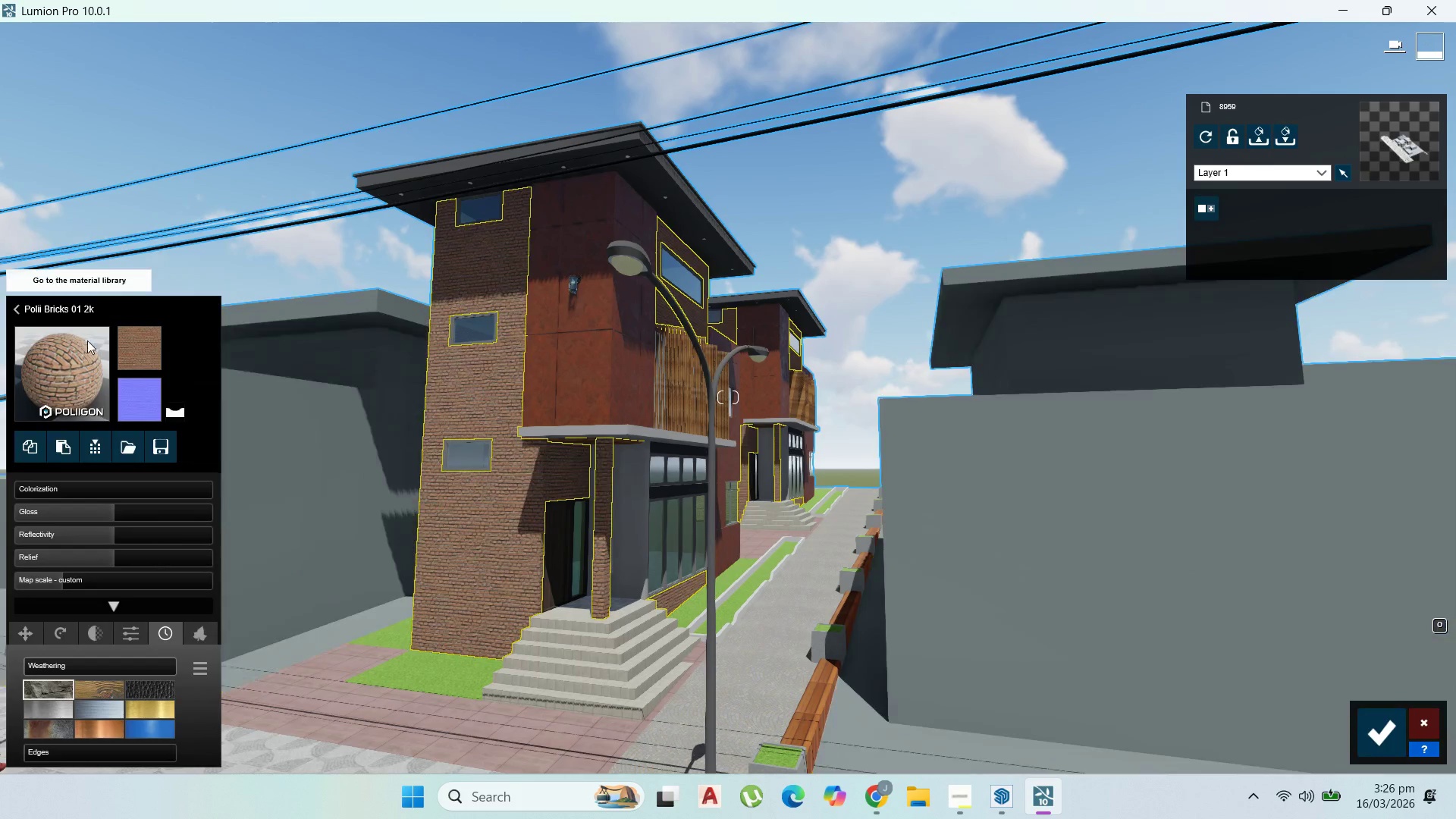 
left_click([89, 375])
 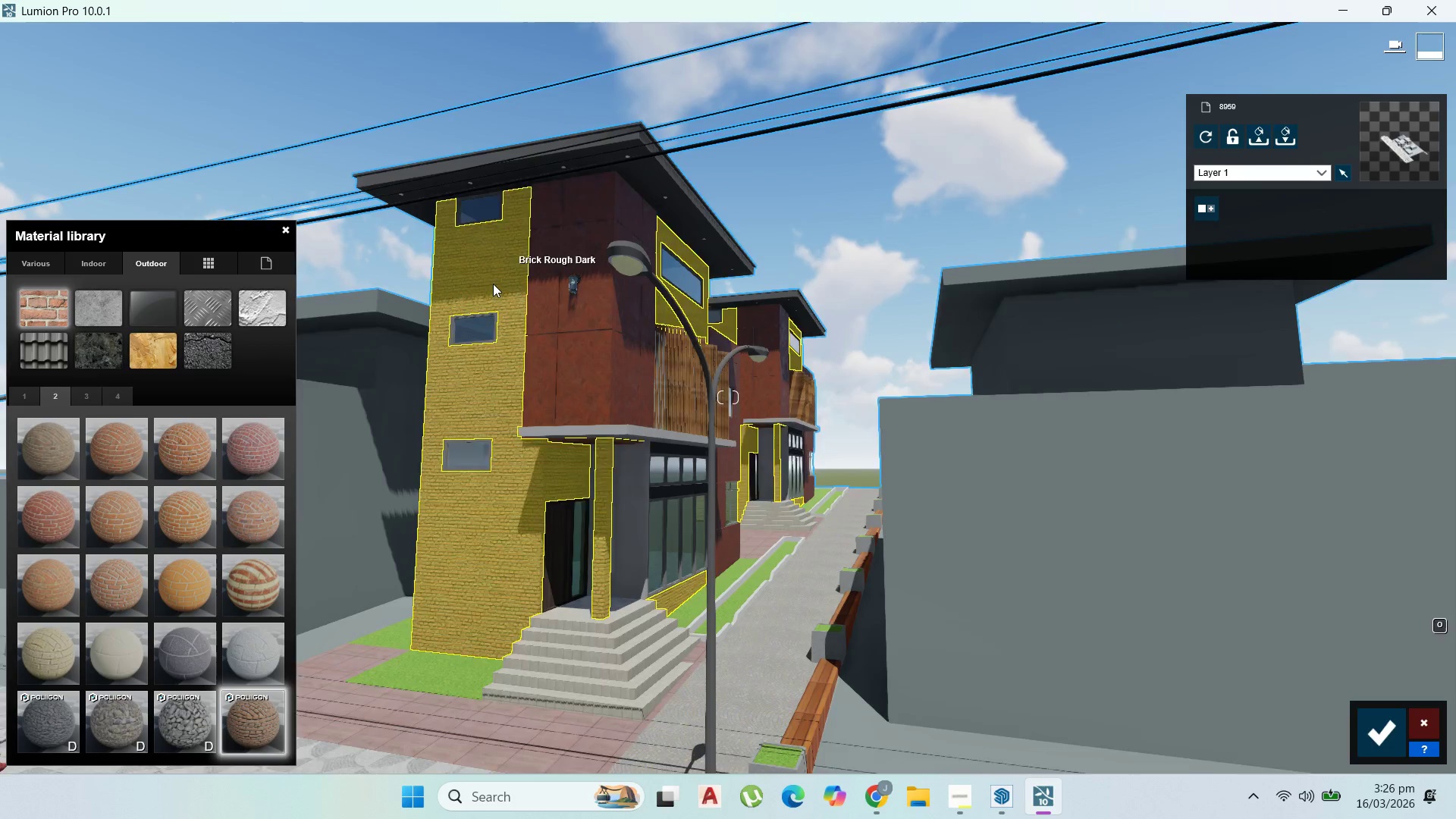 
wait(6.06)
 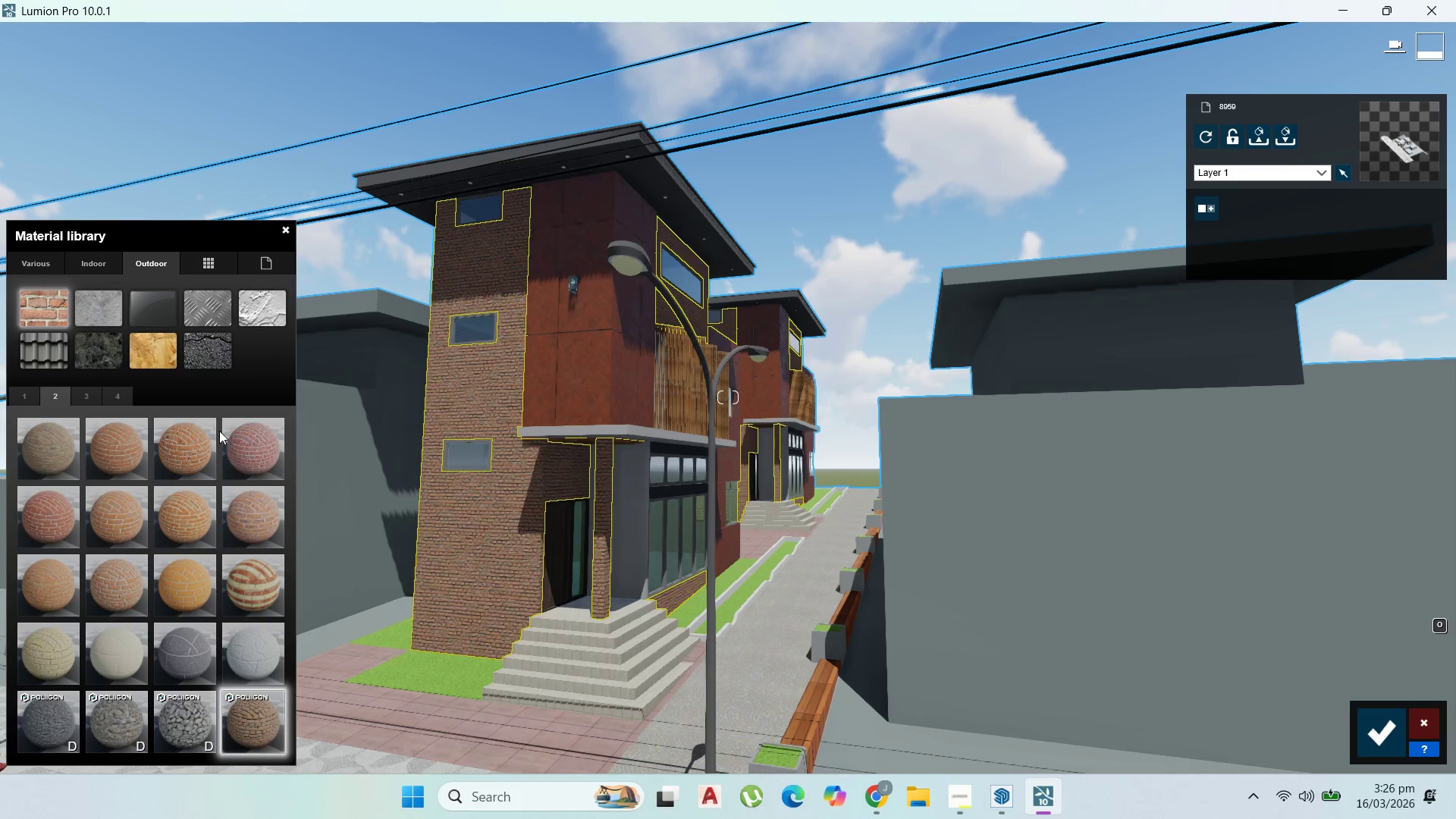 
scroll: coordinate [645, 471], scroll_direction: up, amount: 2.0
 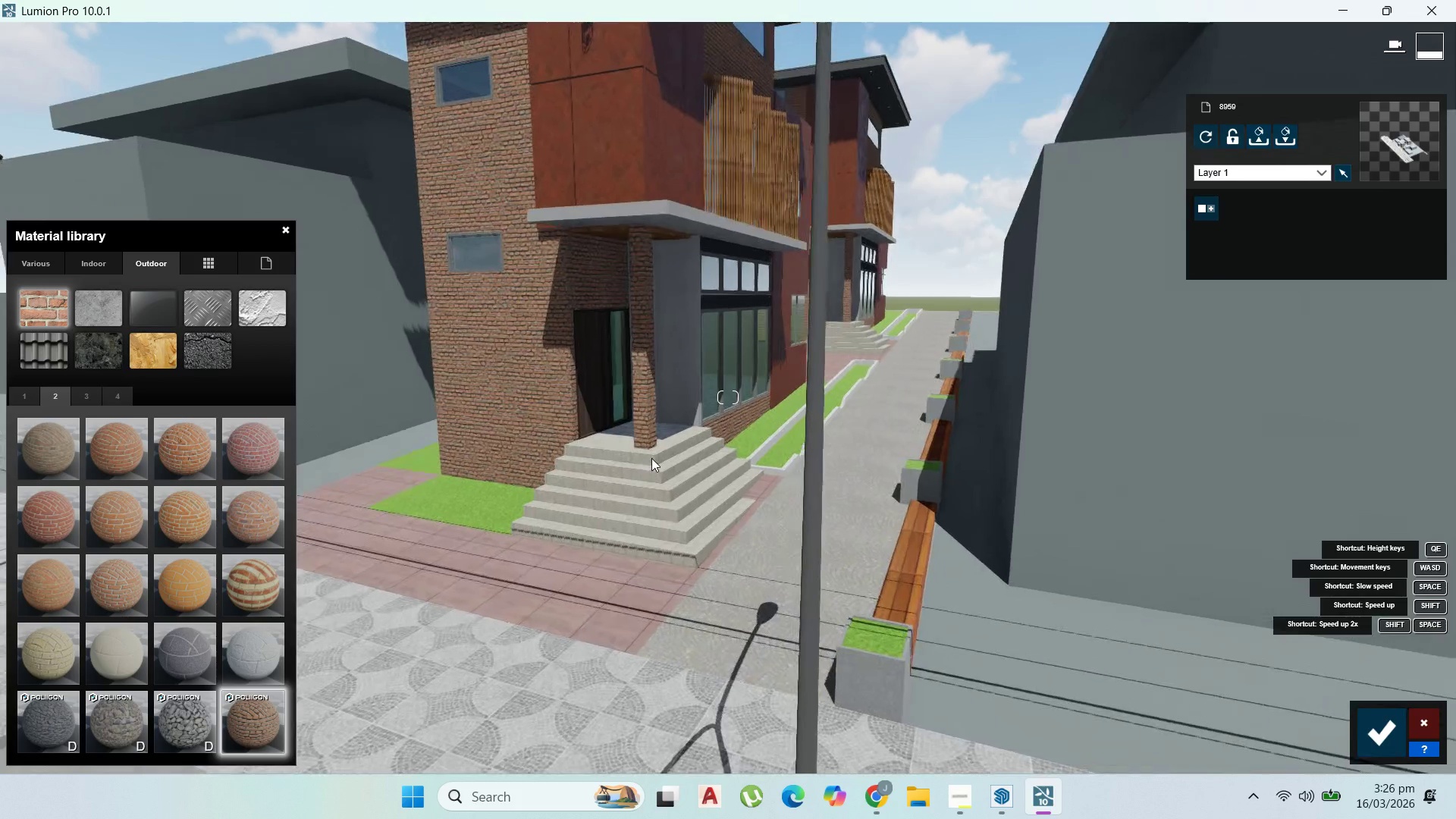 
scroll: coordinate [651, 458], scroll_direction: down, amount: 2.0
 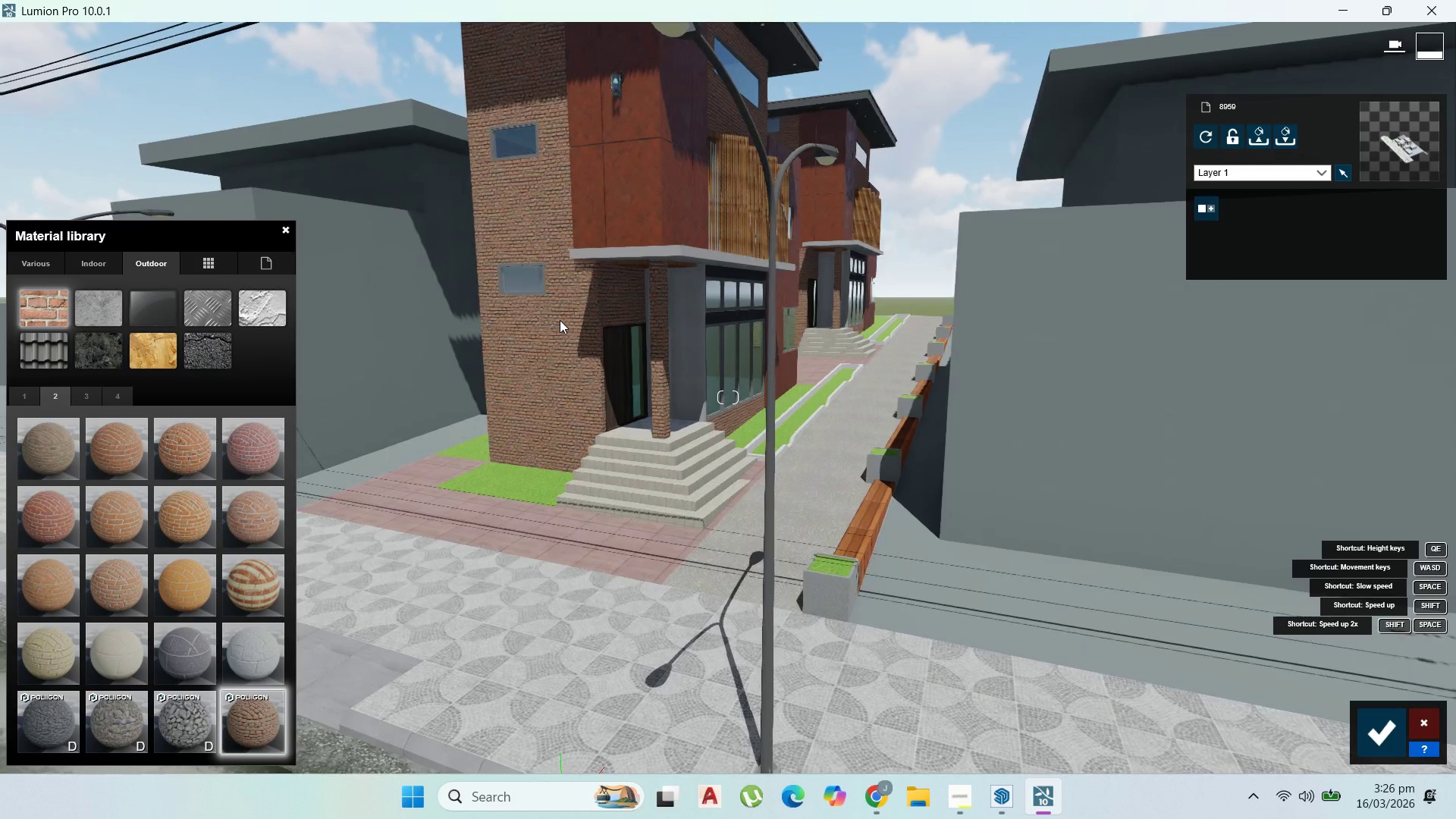 
left_click([560, 321])
 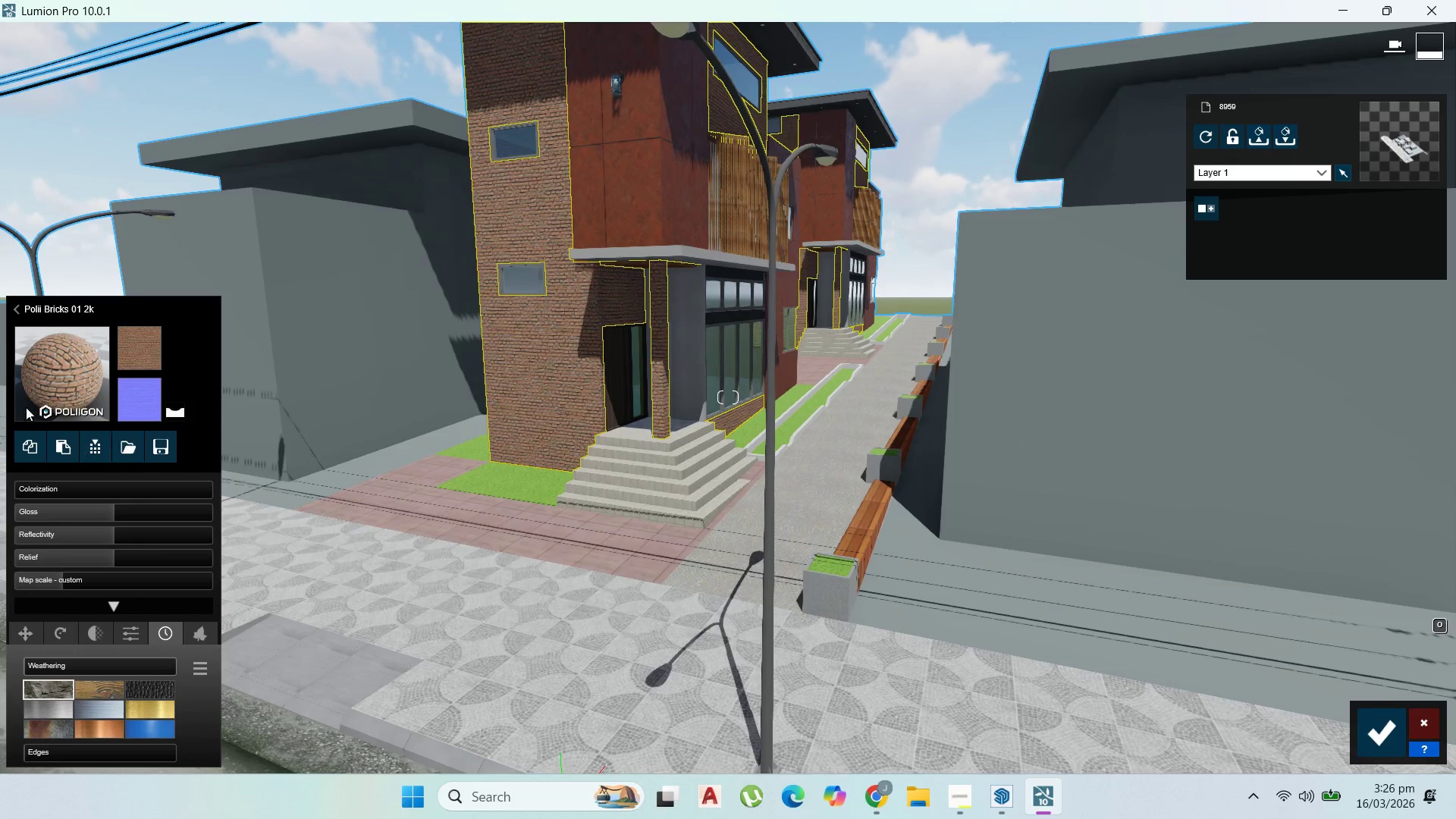 
left_click([61, 378])
 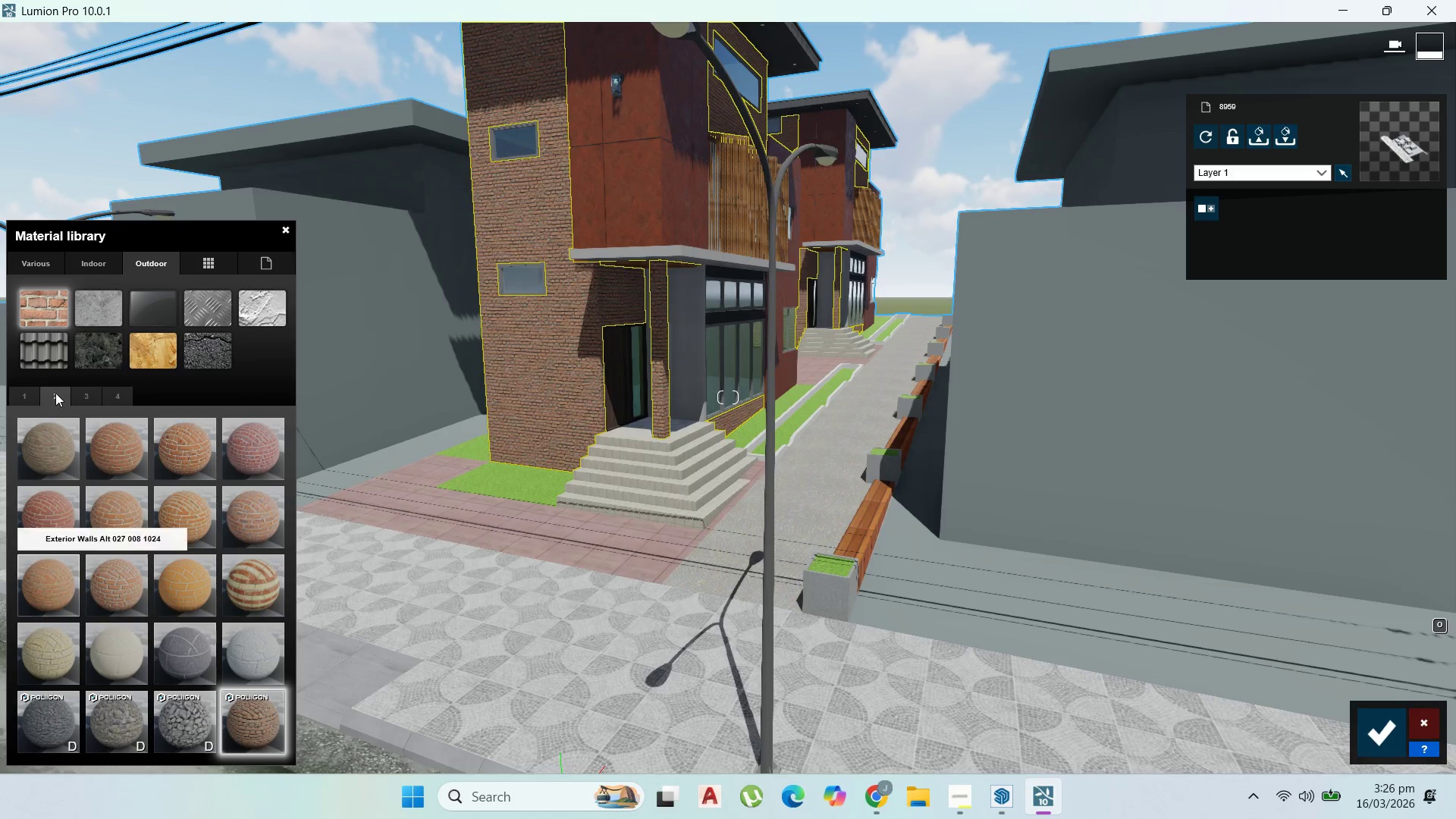 
left_click([83, 390])
 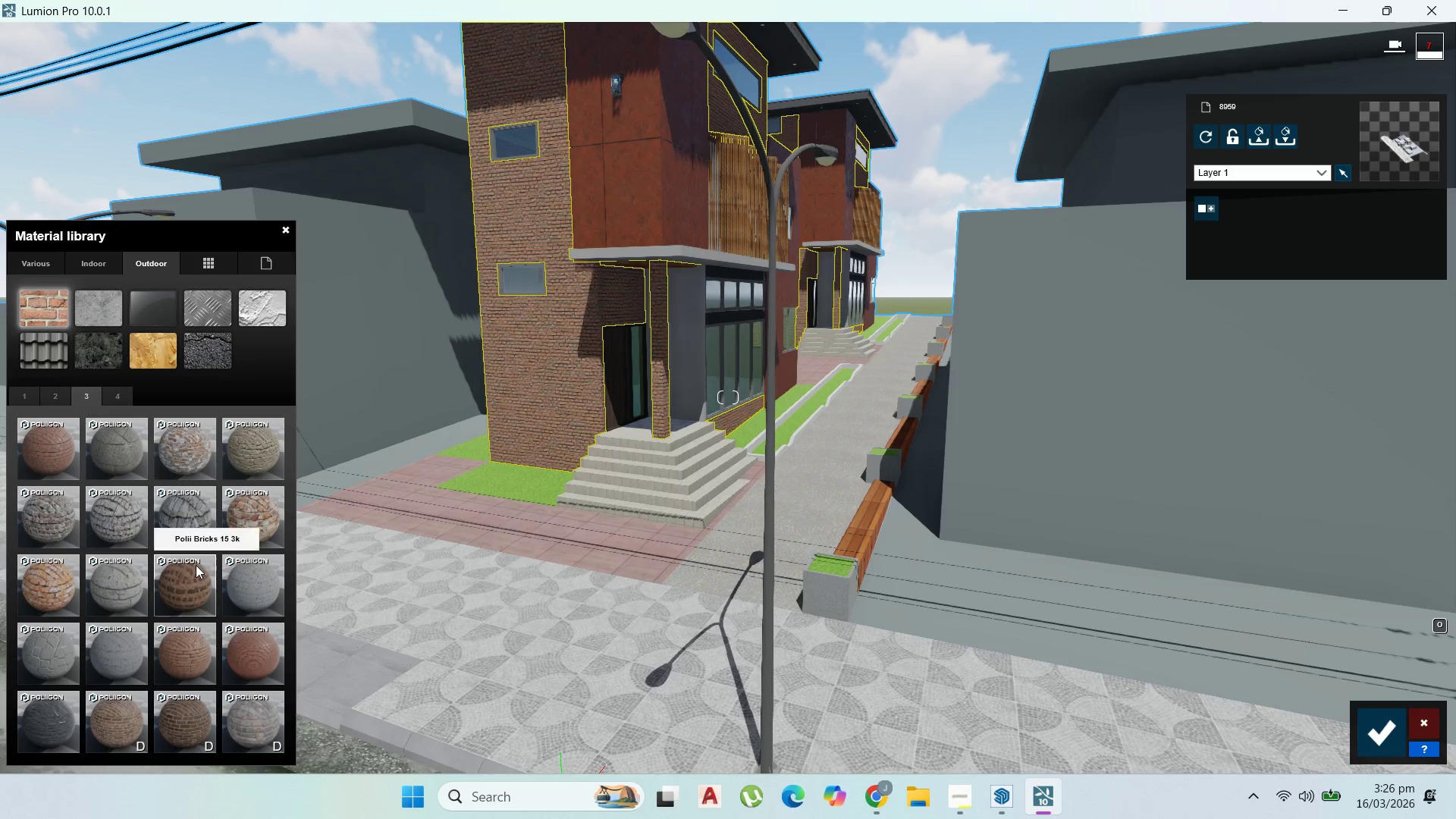 
scroll: coordinate [440, 318], scroll_direction: up, amount: 5.0
 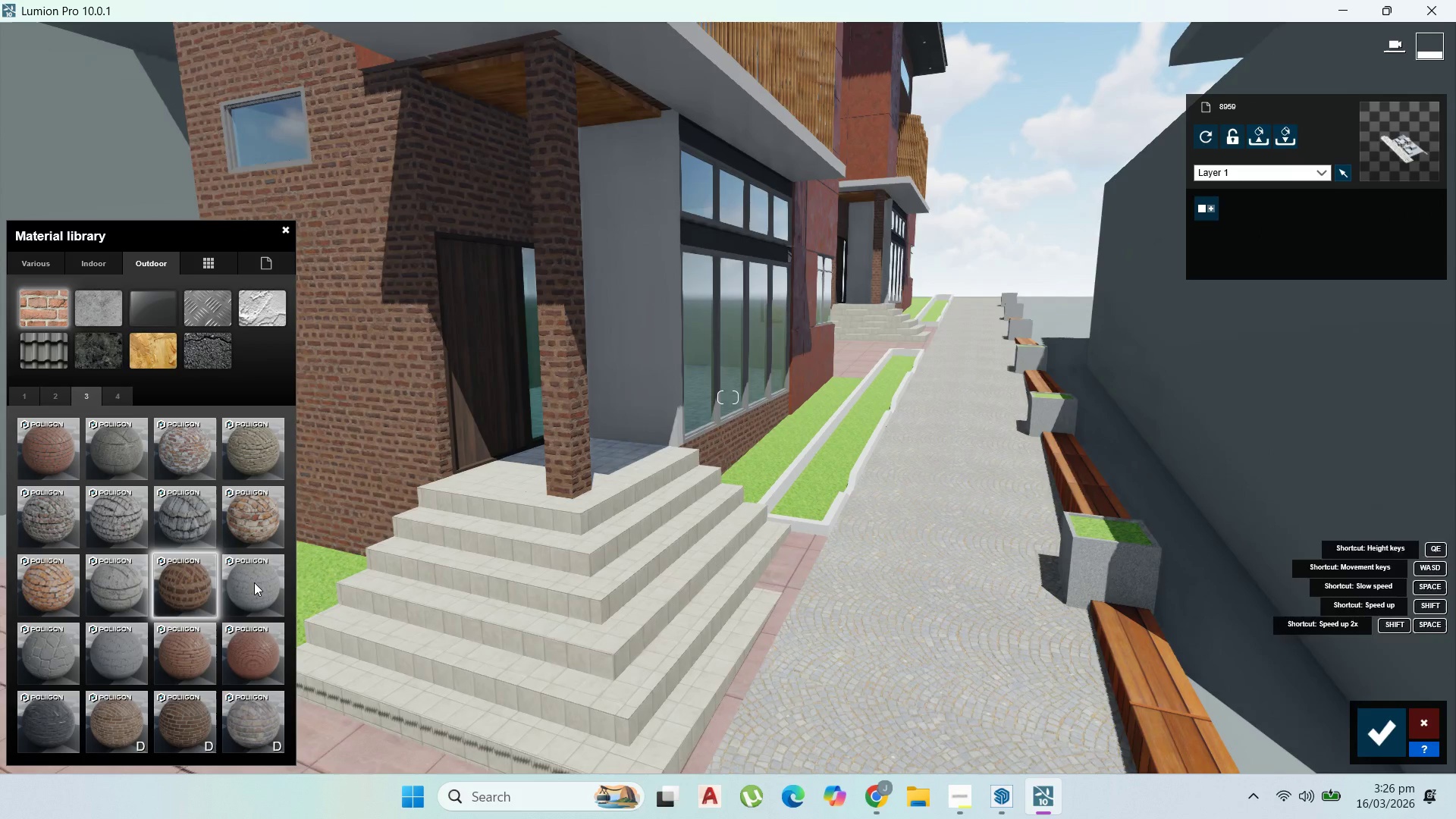 
double_click([249, 655])
 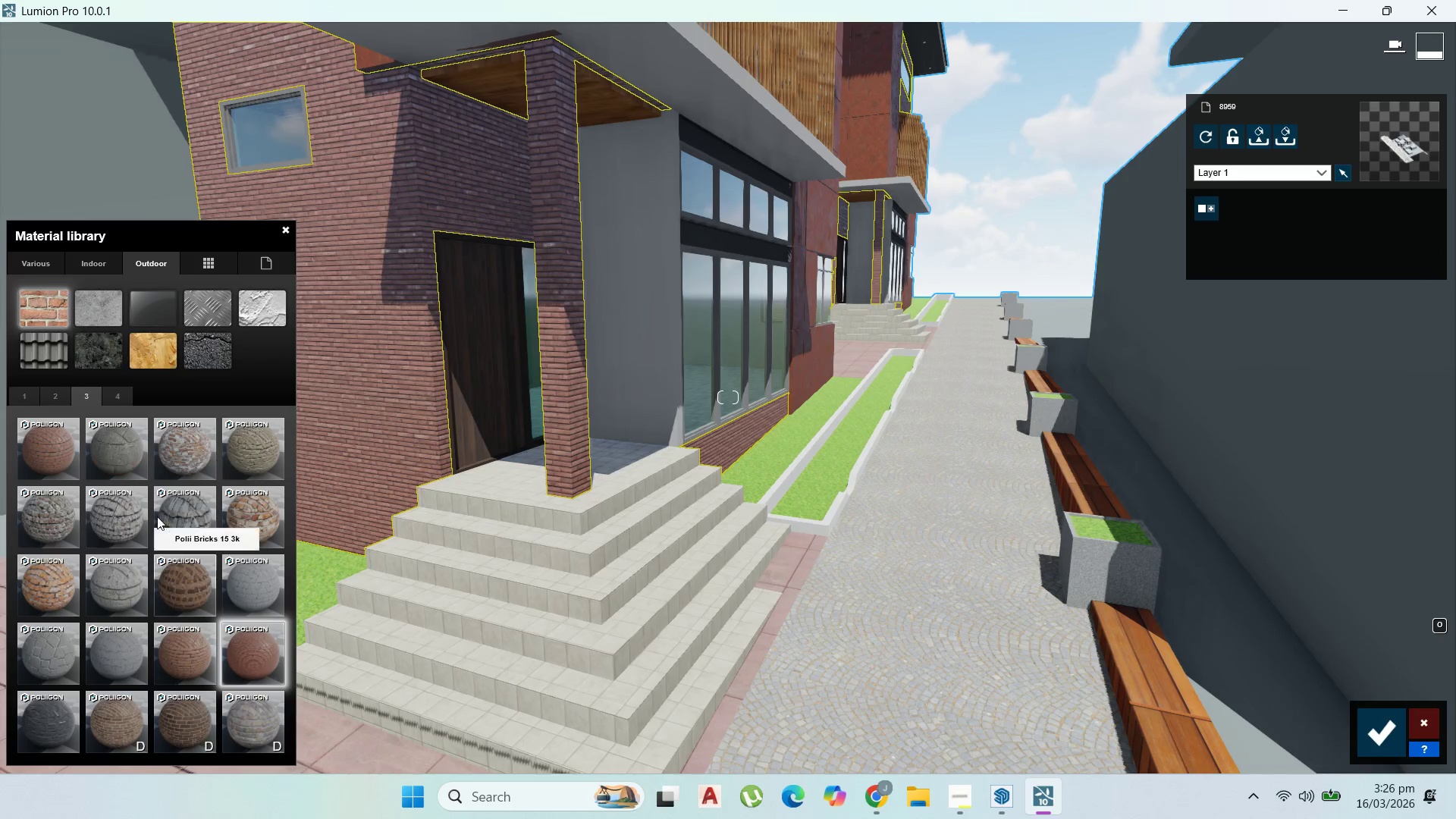 
left_click([102, 708])
 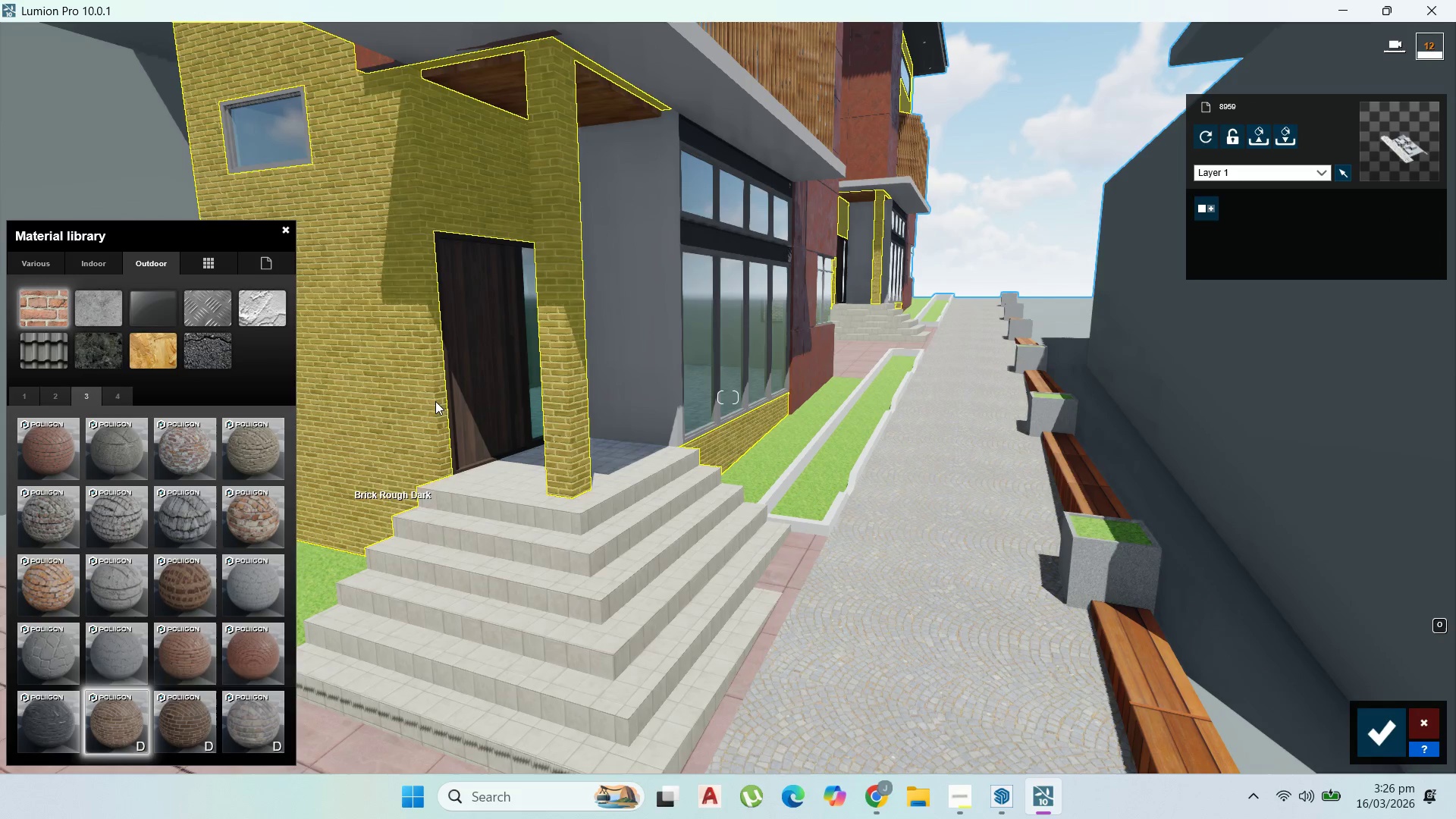 
scroll: coordinate [461, 406], scroll_direction: down, amount: 8.0
 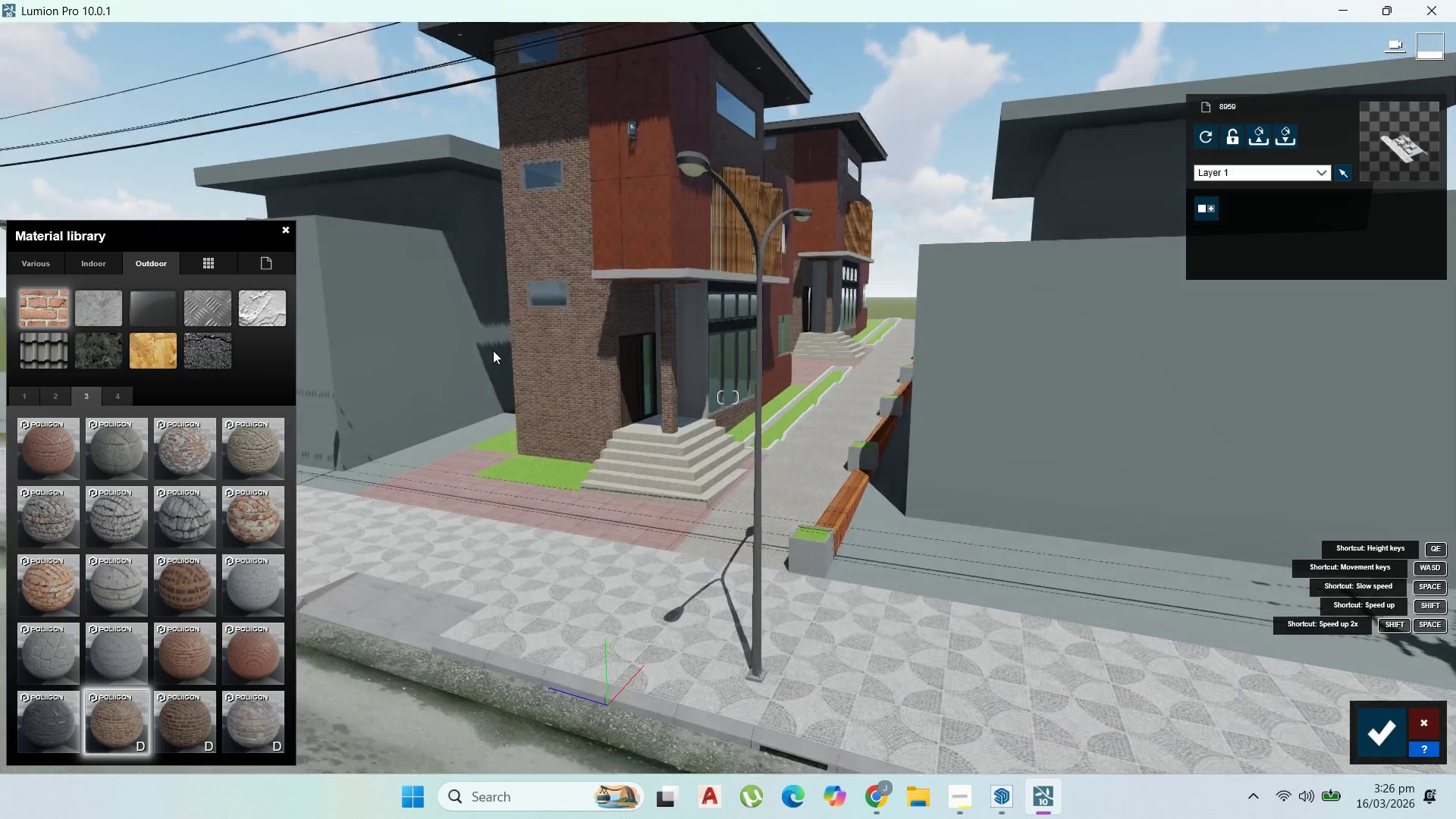 
scroll: coordinate [505, 325], scroll_direction: up, amount: 3.0
 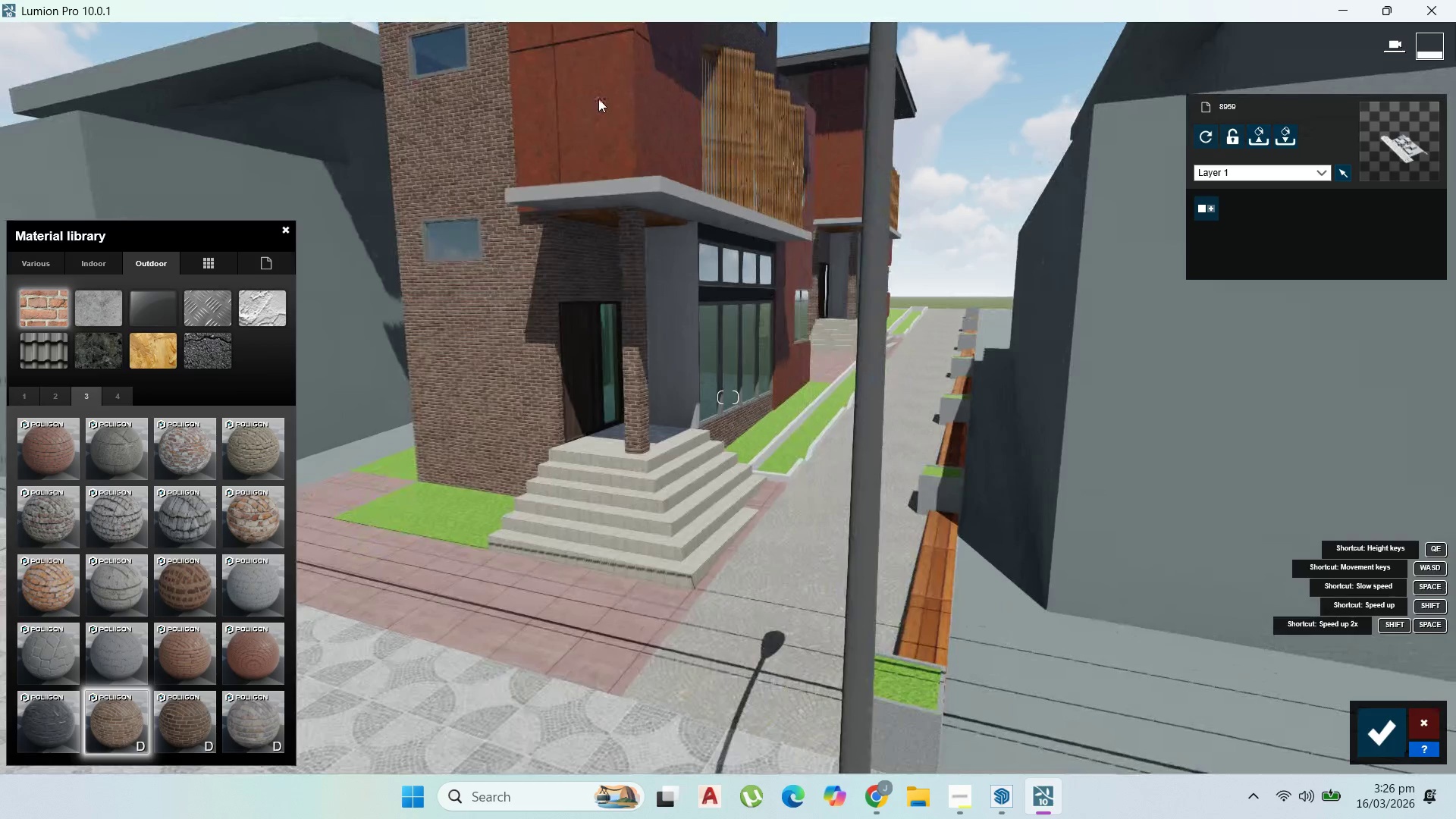 
left_click([598, 99])
 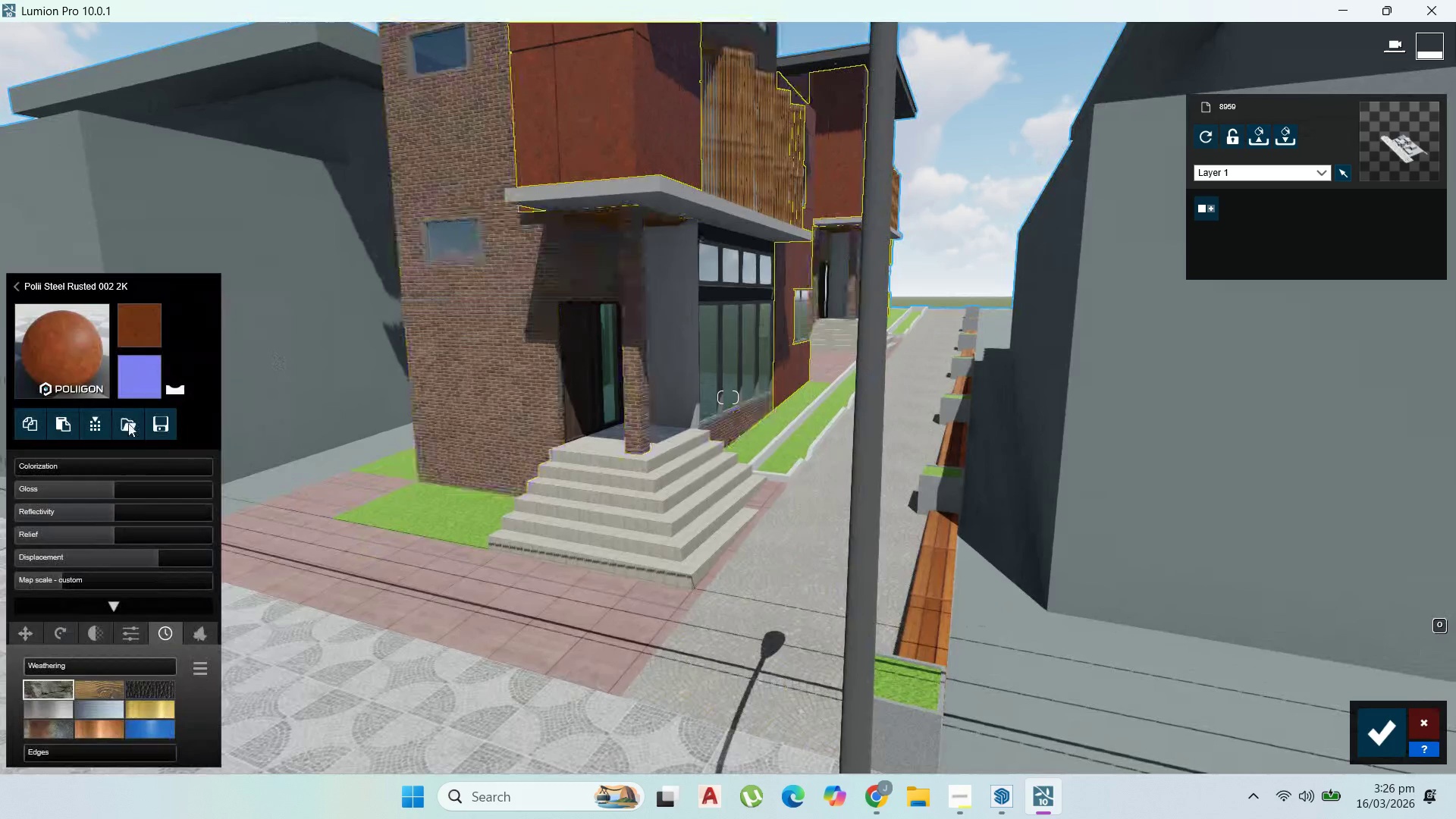 
left_click([80, 348])
 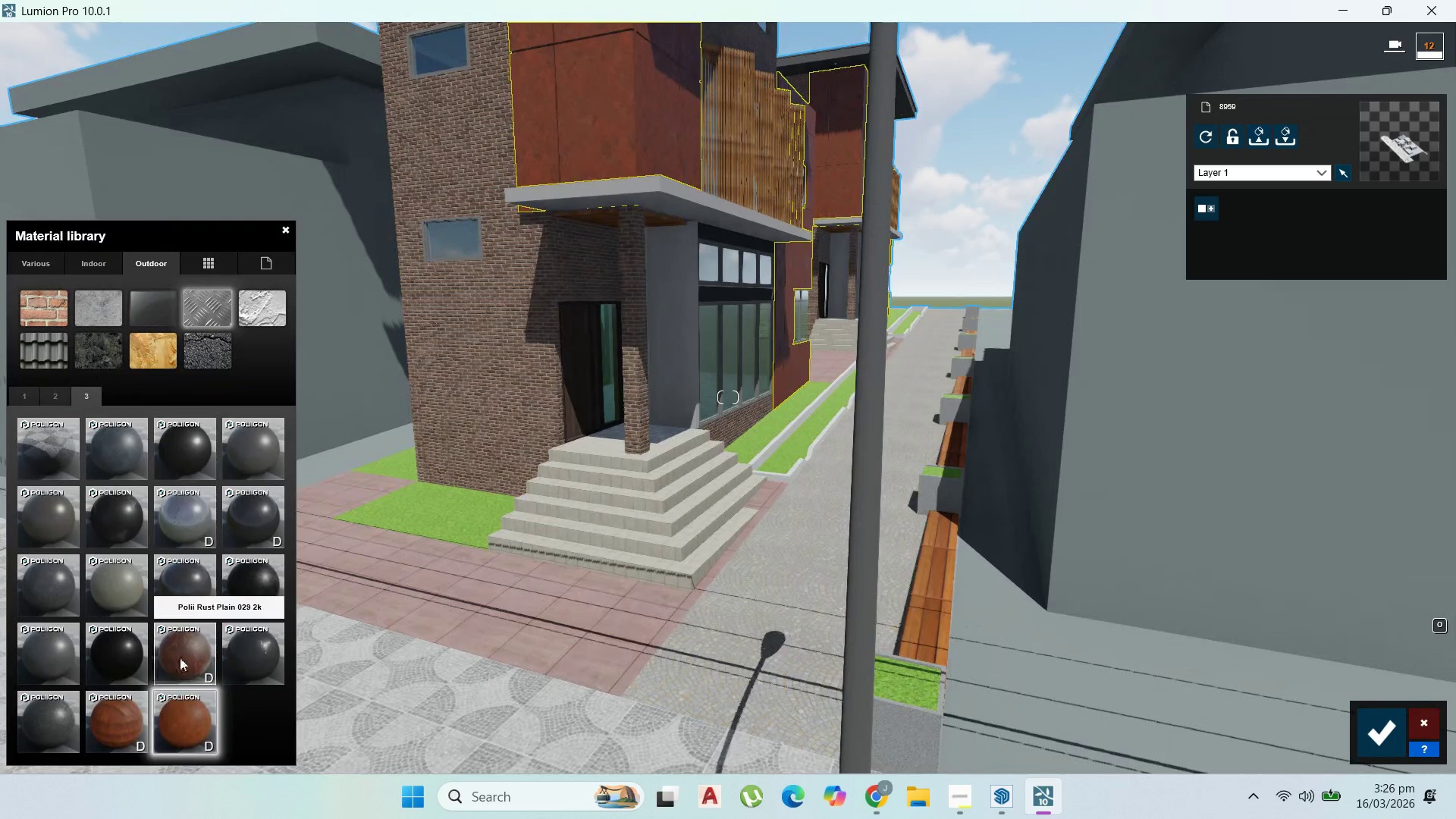 
left_click([181, 657])
 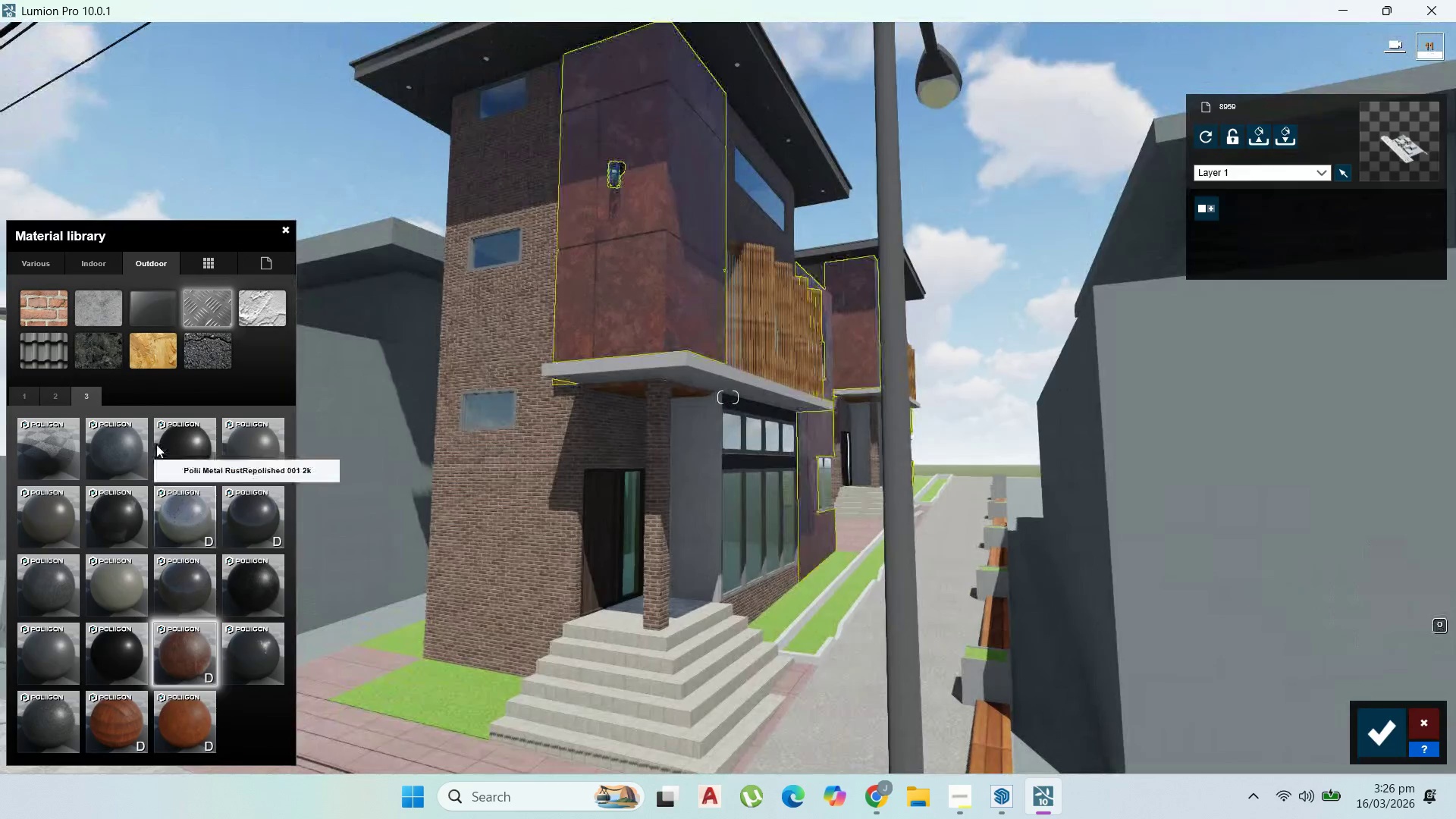 
left_click([57, 394])
 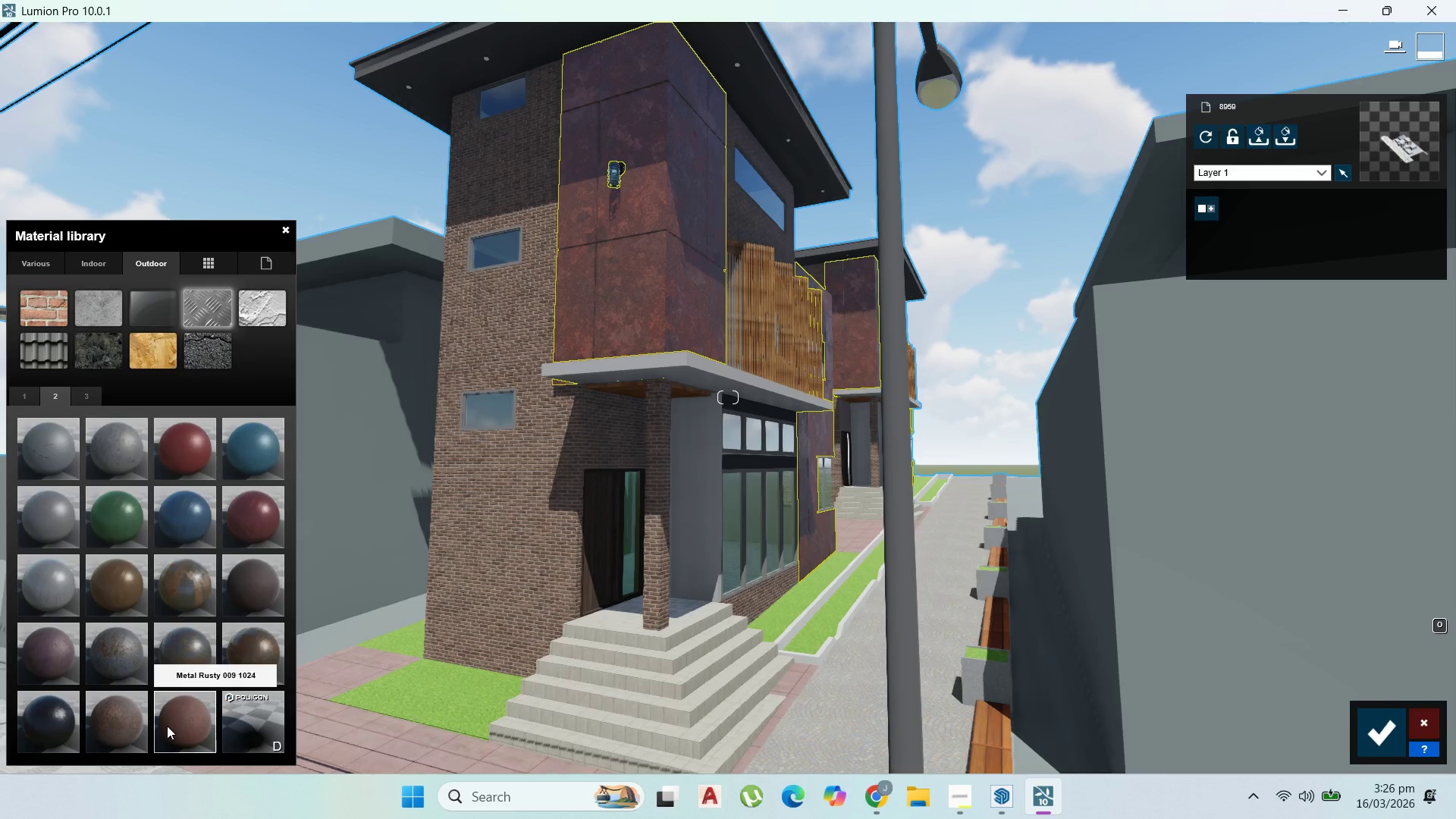 
left_click([168, 726])
 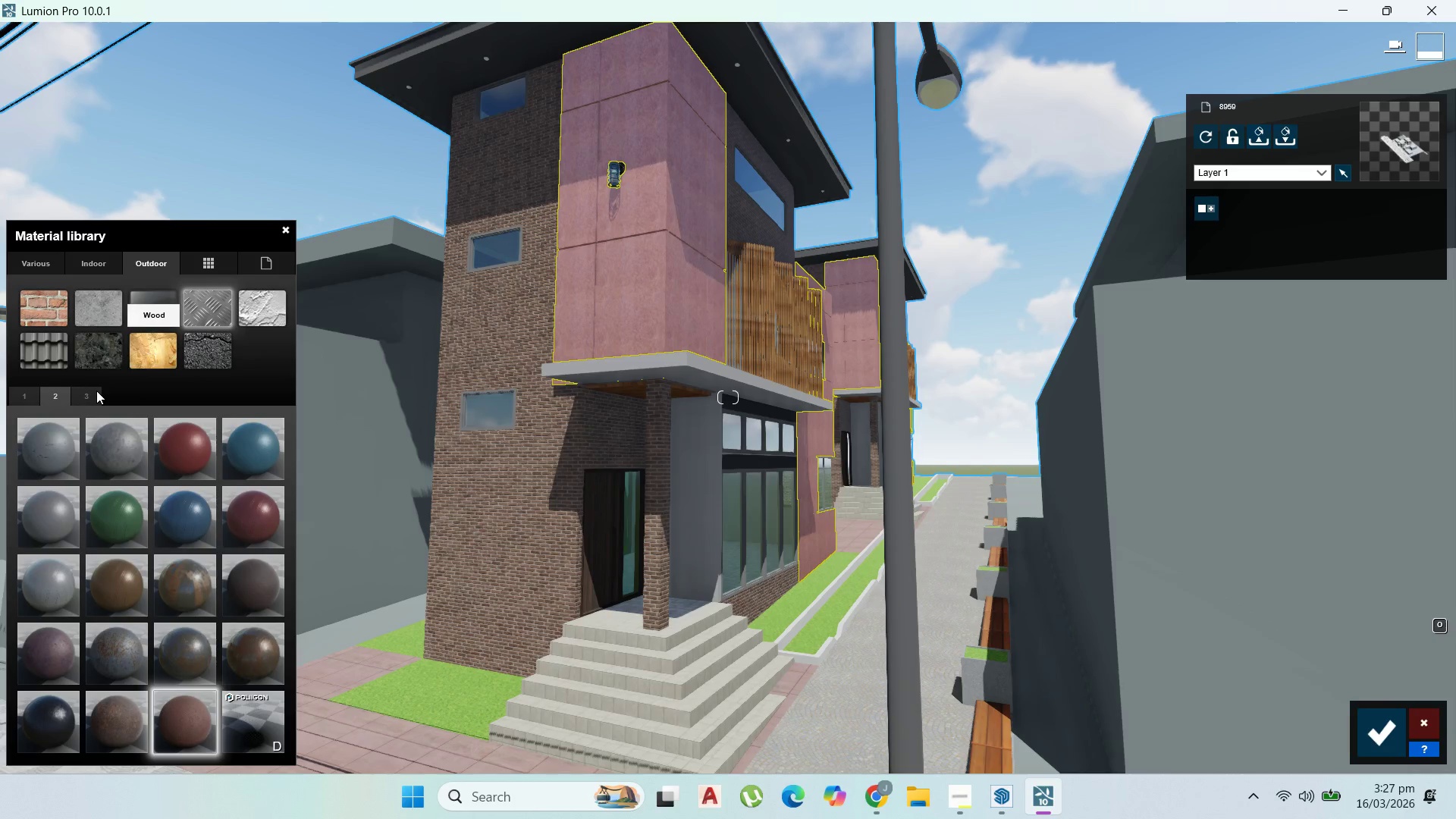 
left_click_drag(start_coordinate=[59, 398], to_coordinate=[51, 397])
 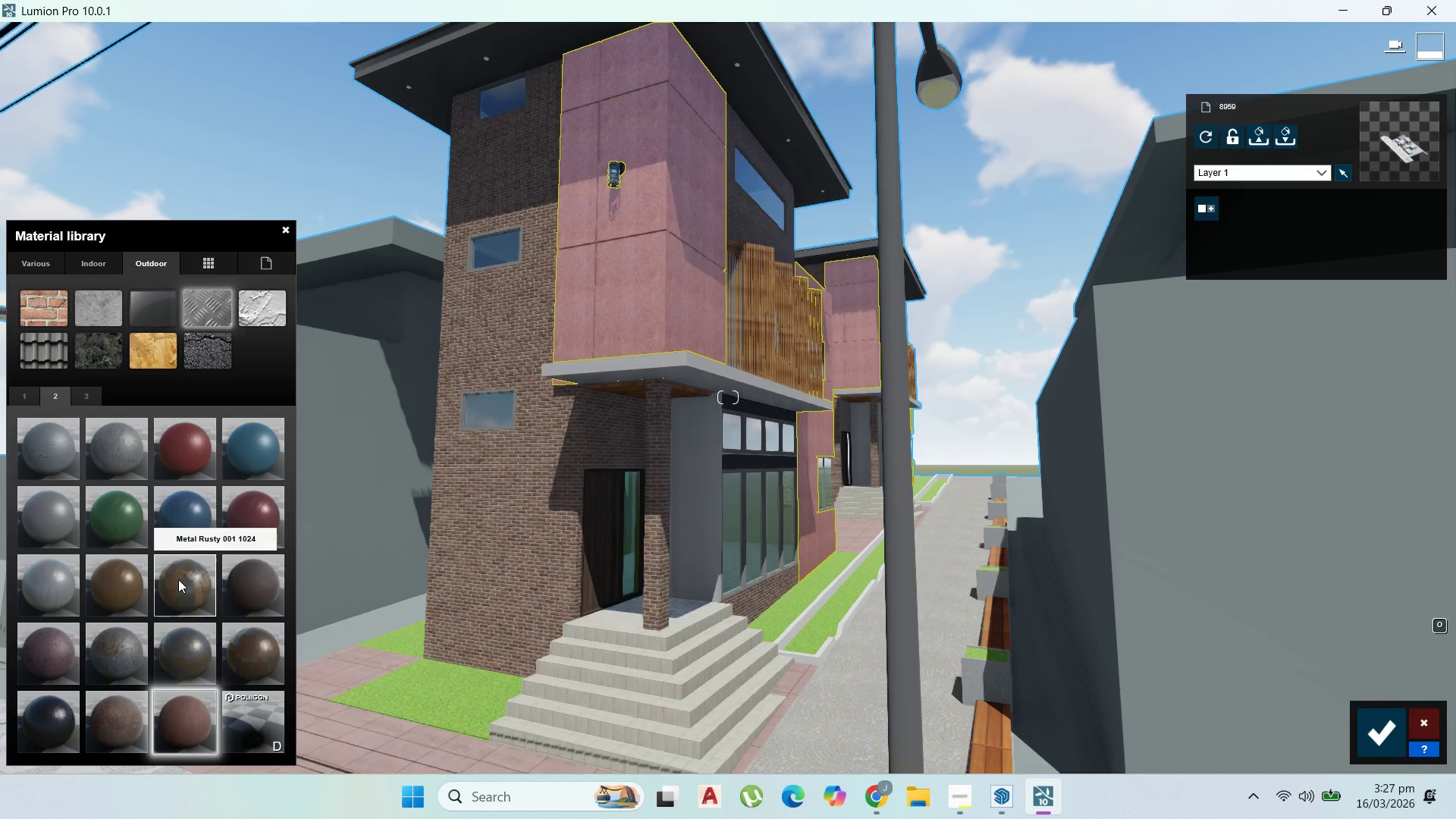 
left_click([184, 599])
 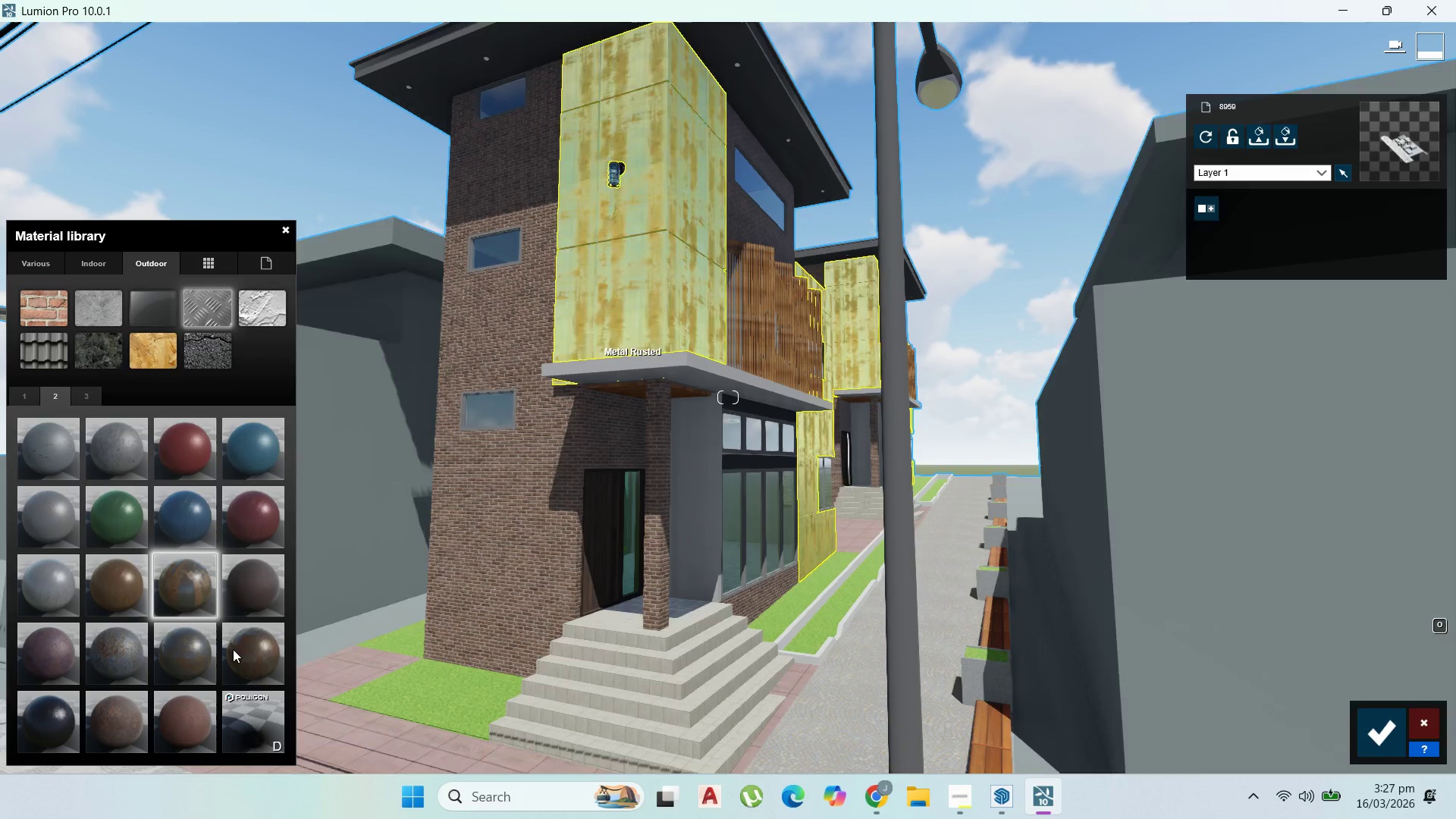 
left_click([192, 726])
 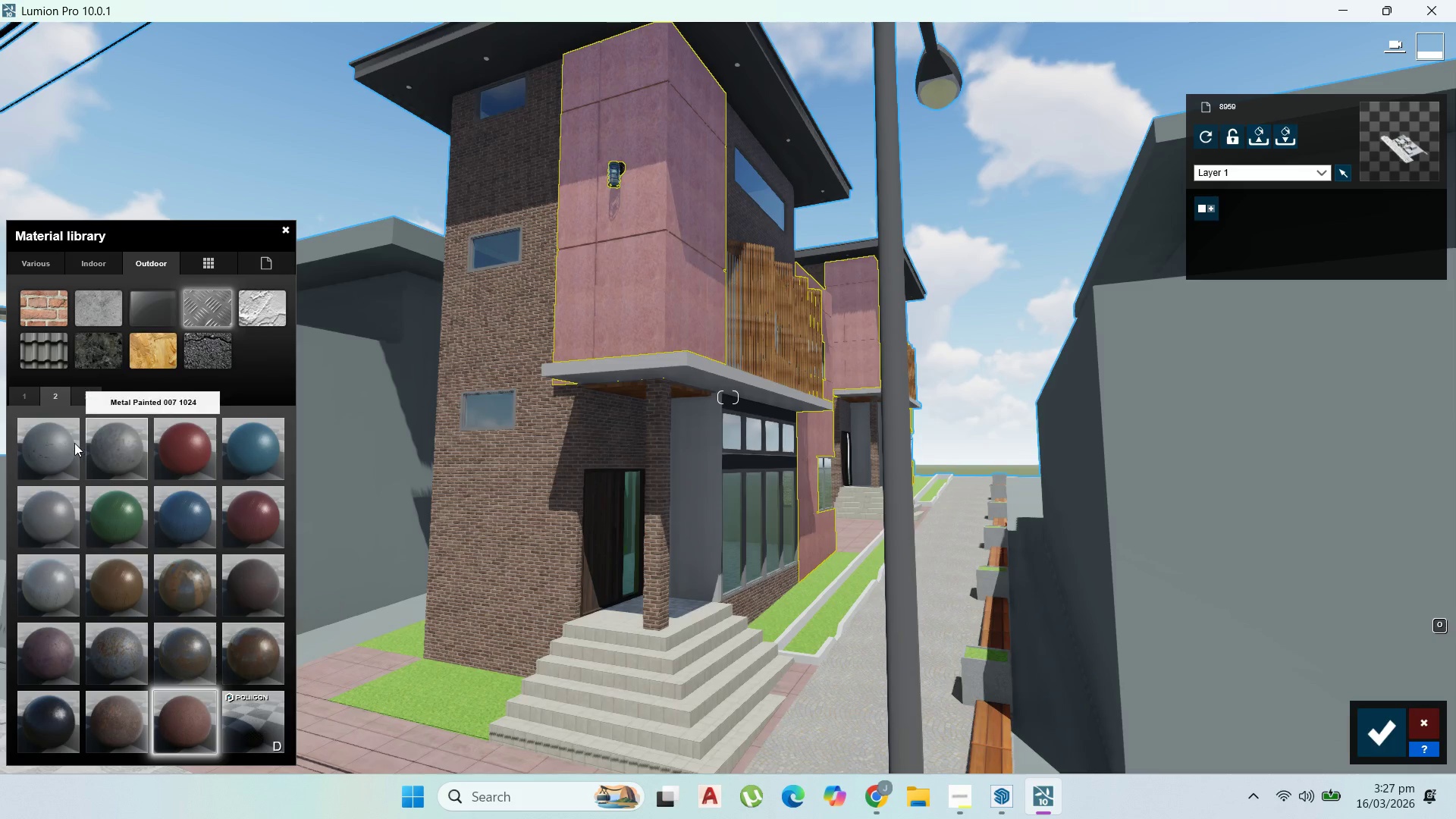 
left_click([36, 396])
 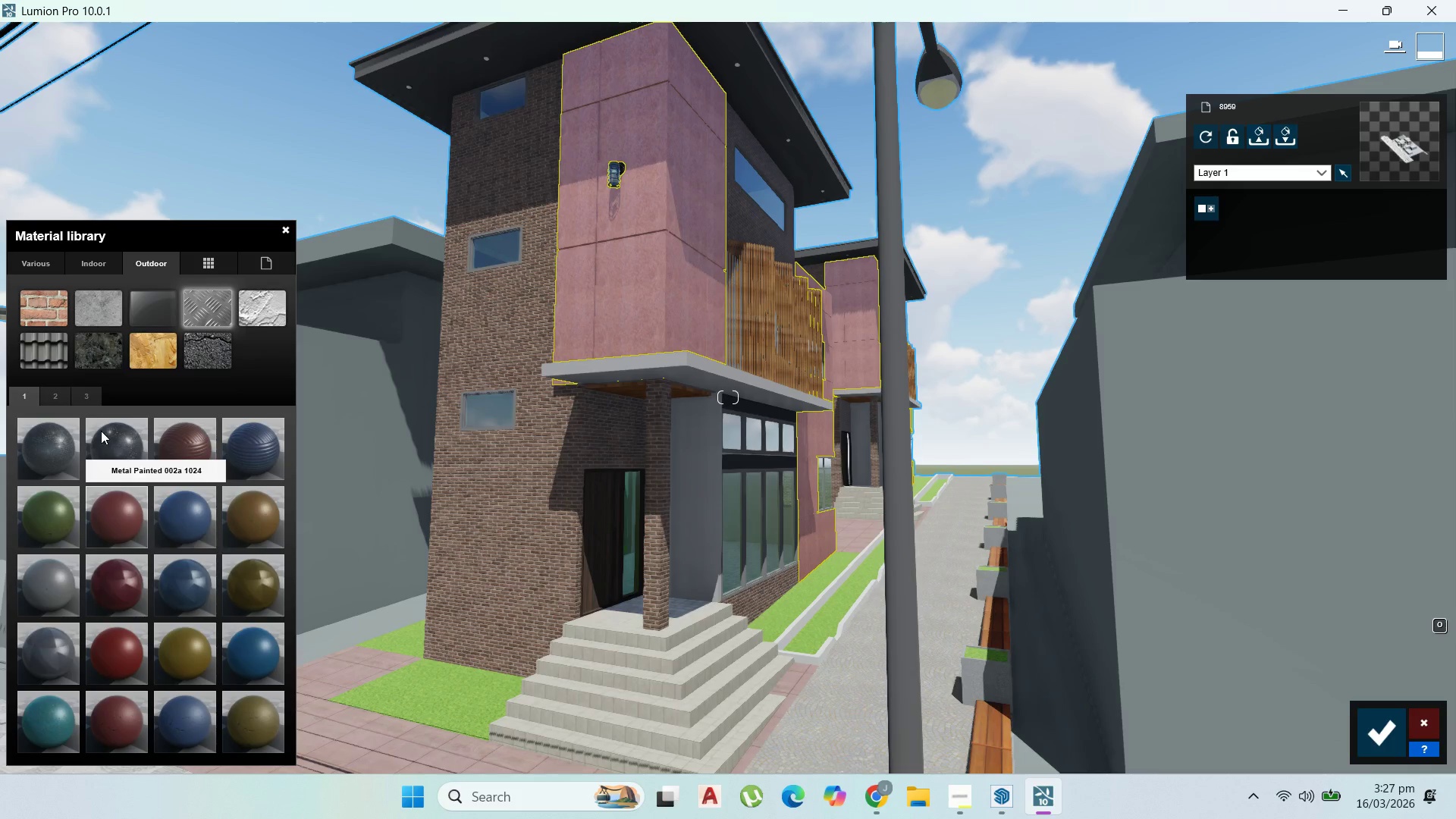 
left_click([90, 400])
 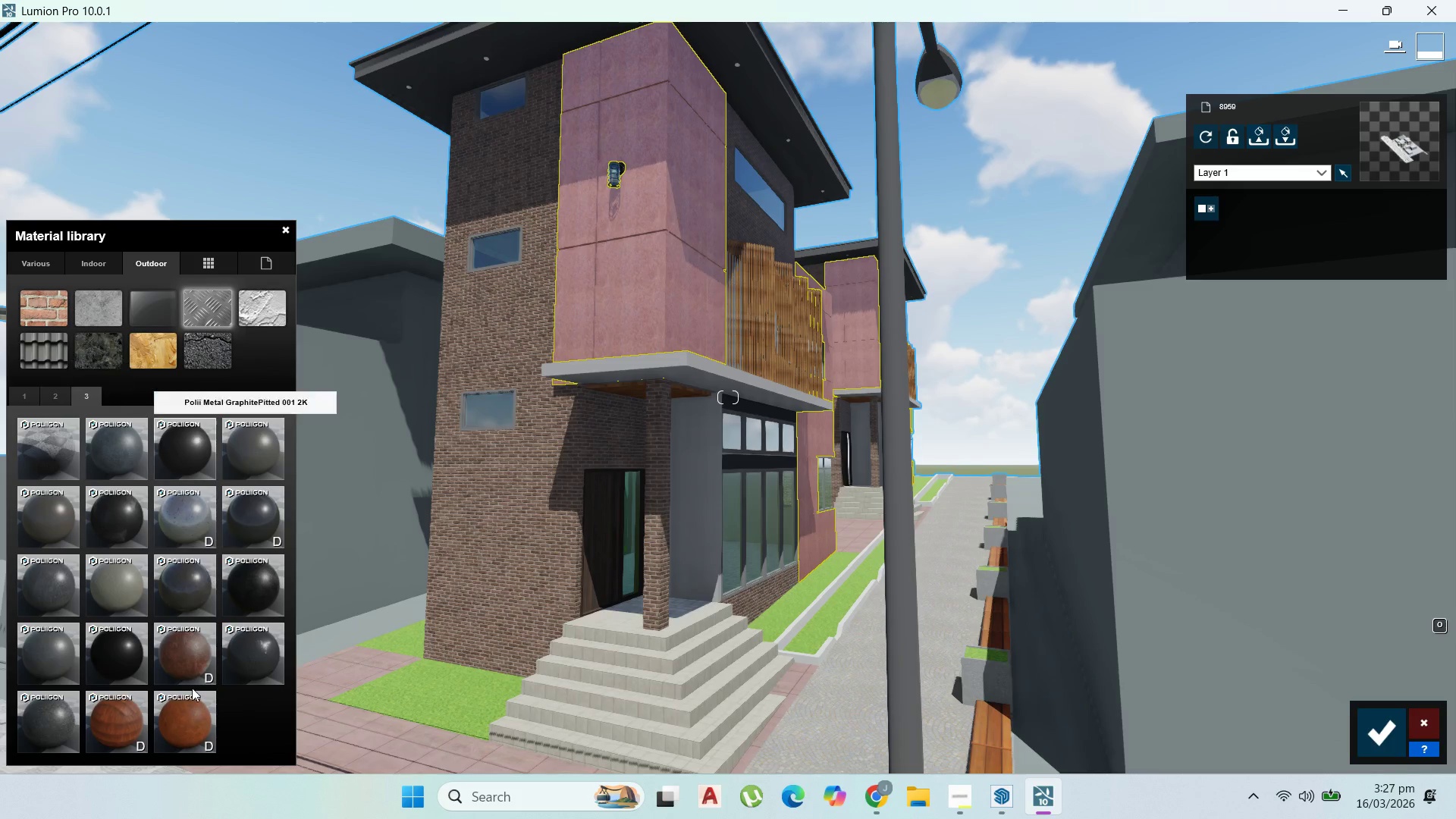 
left_click([175, 724])
 